 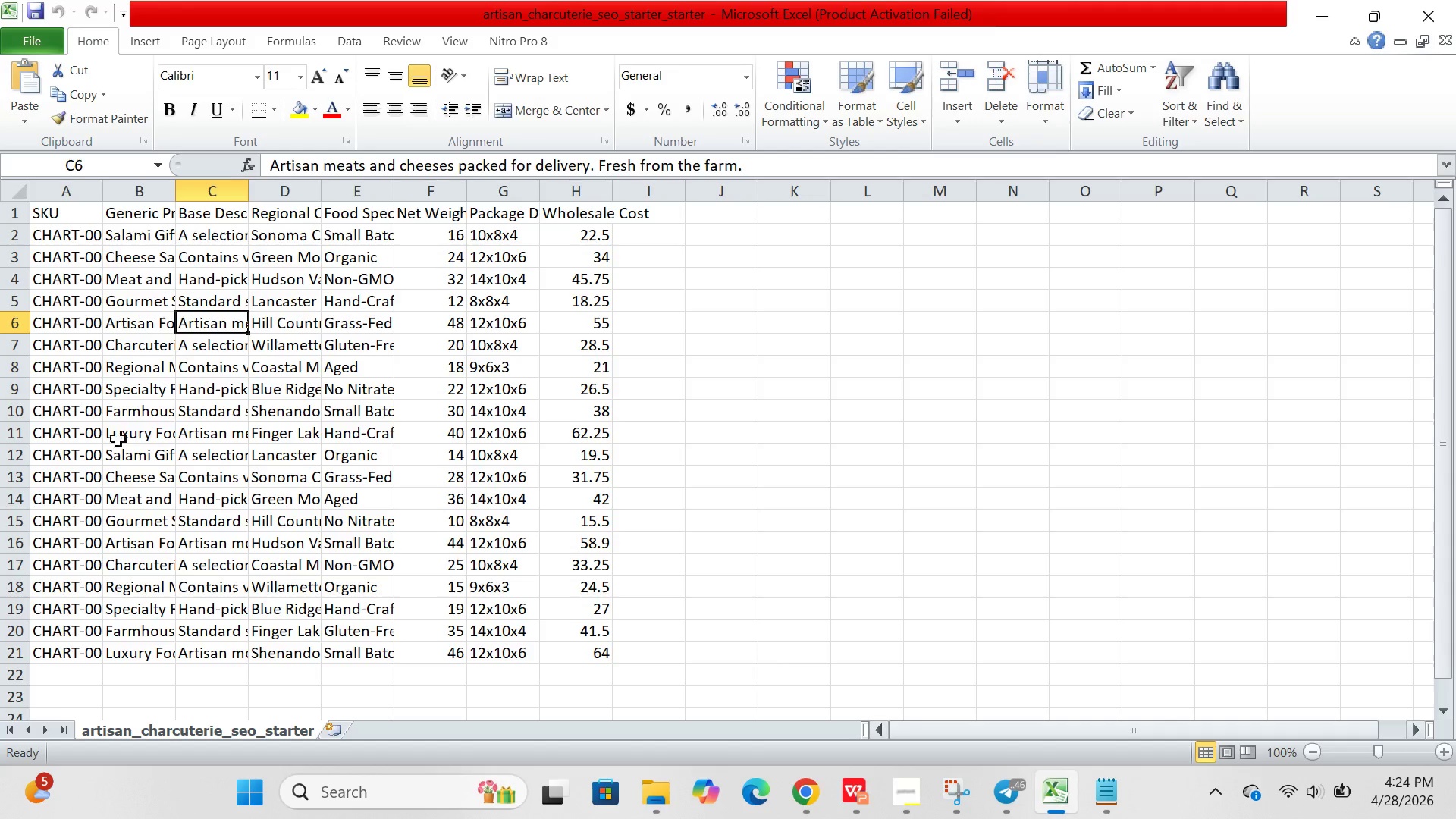 
left_click([87, 229])
 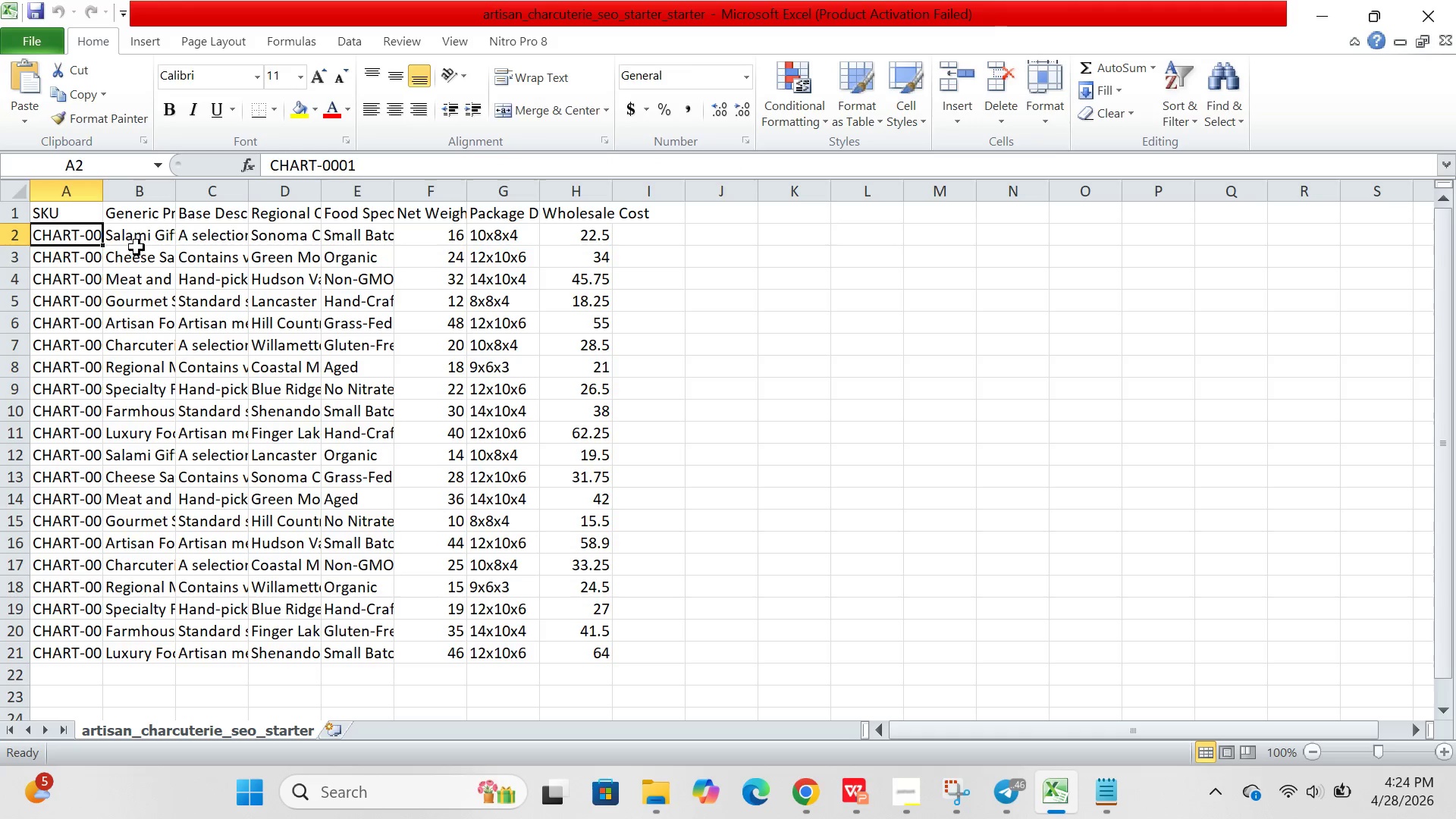 
left_click([142, 237])
 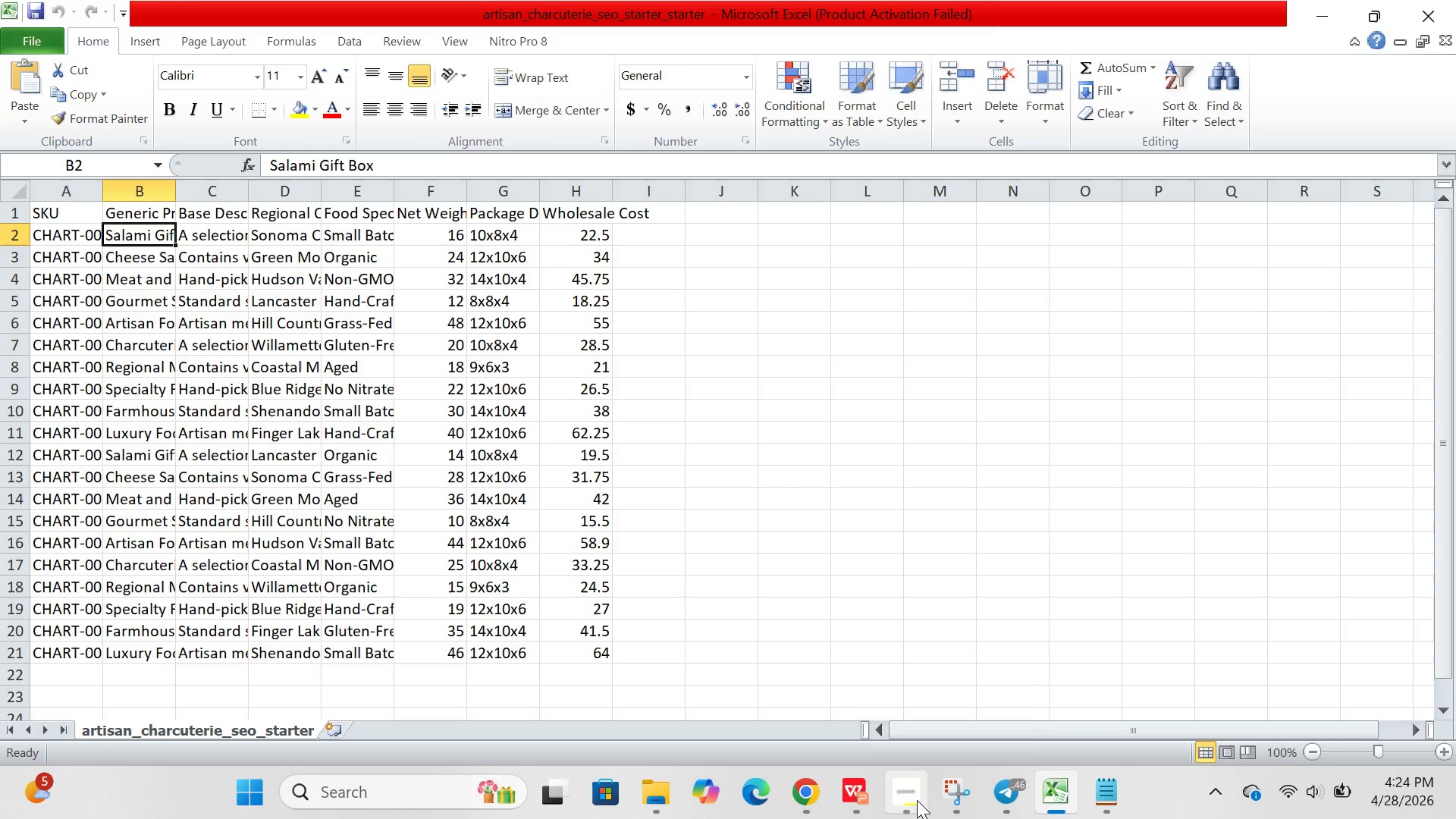 
left_click([796, 786])
 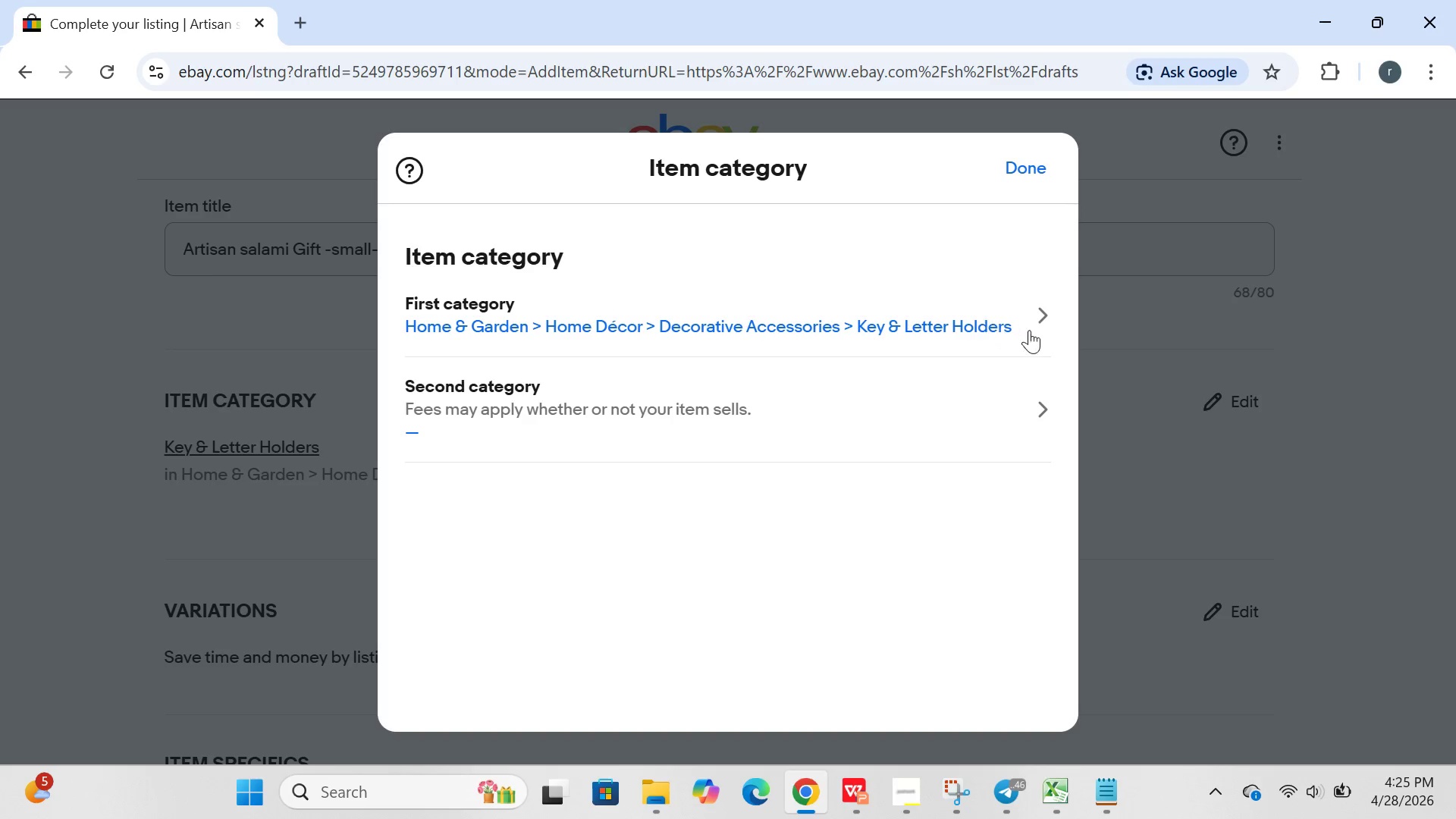 
wait(5.45)
 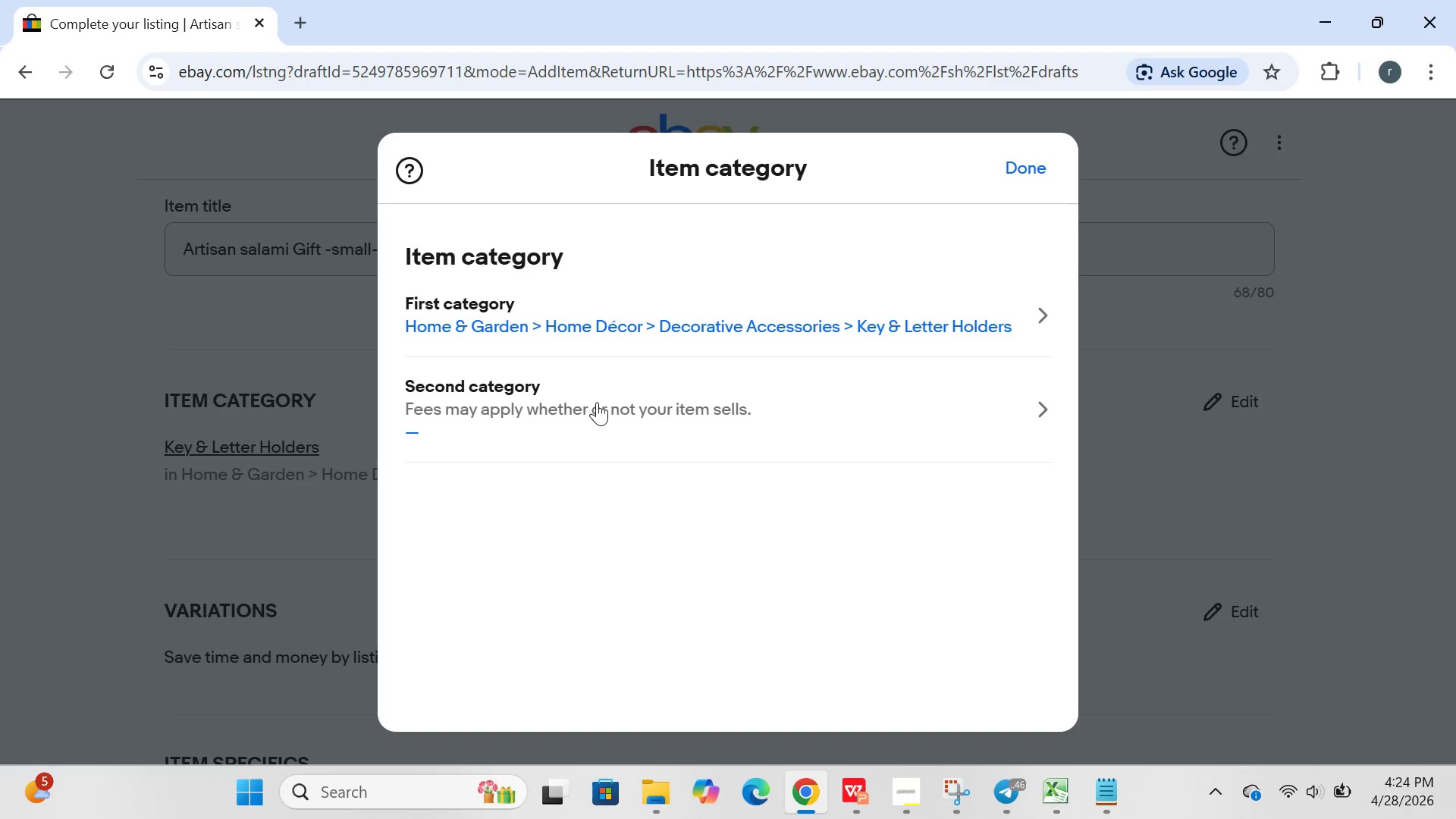 
left_click([433, 324])
 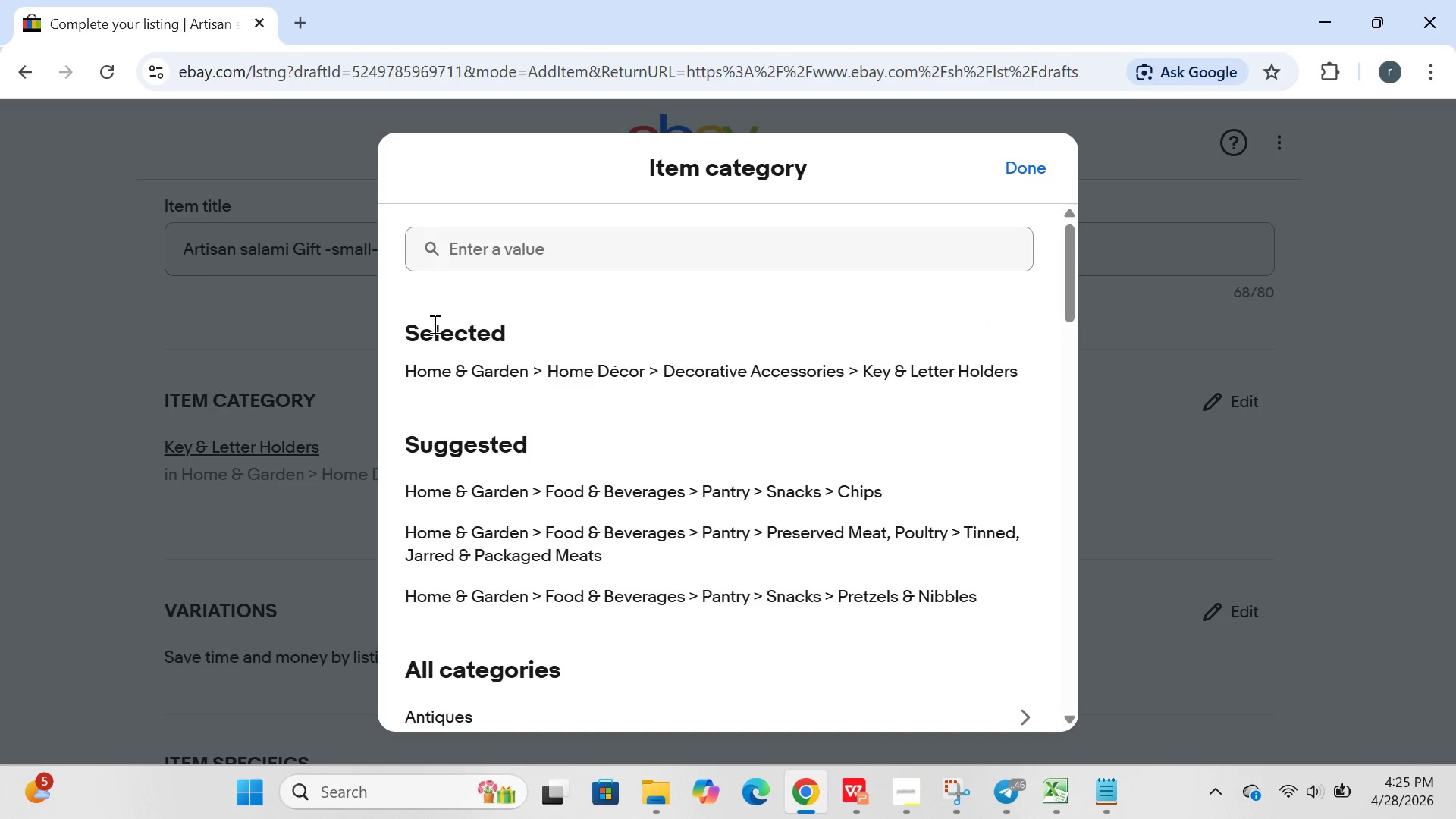 
mouse_move([585, 585])
 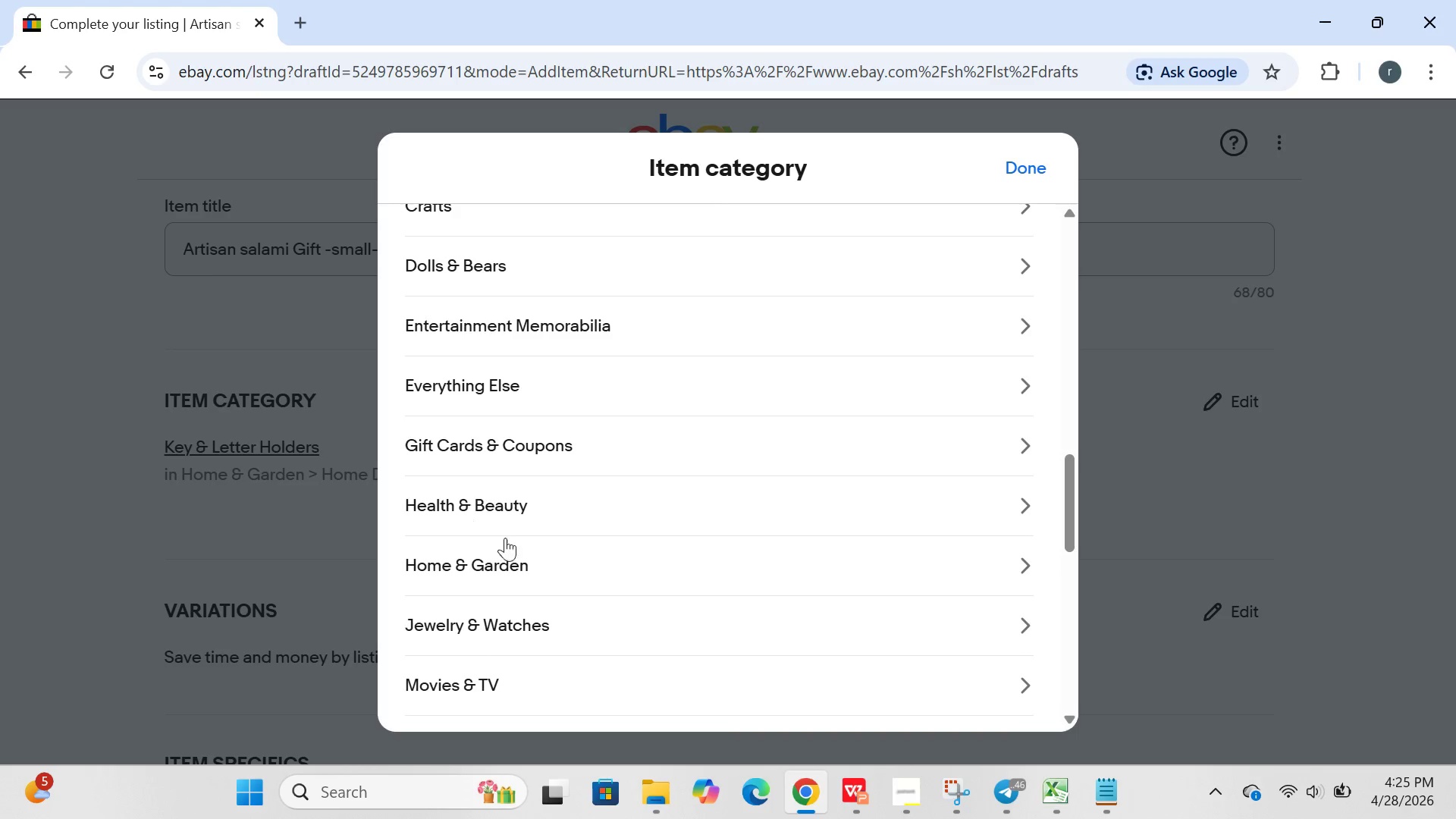 
mouse_move([554, 516])
 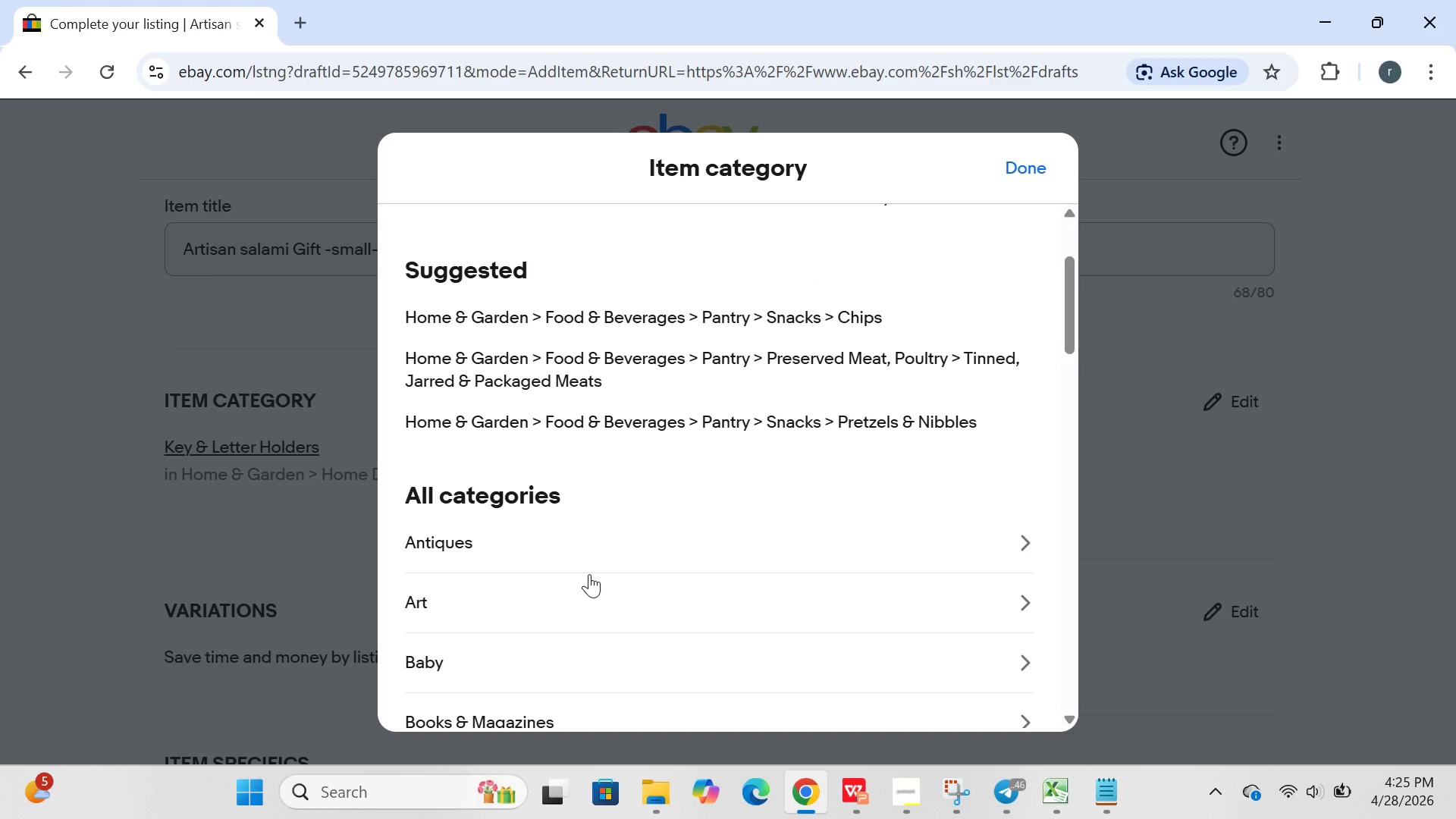 
wait(10.1)
 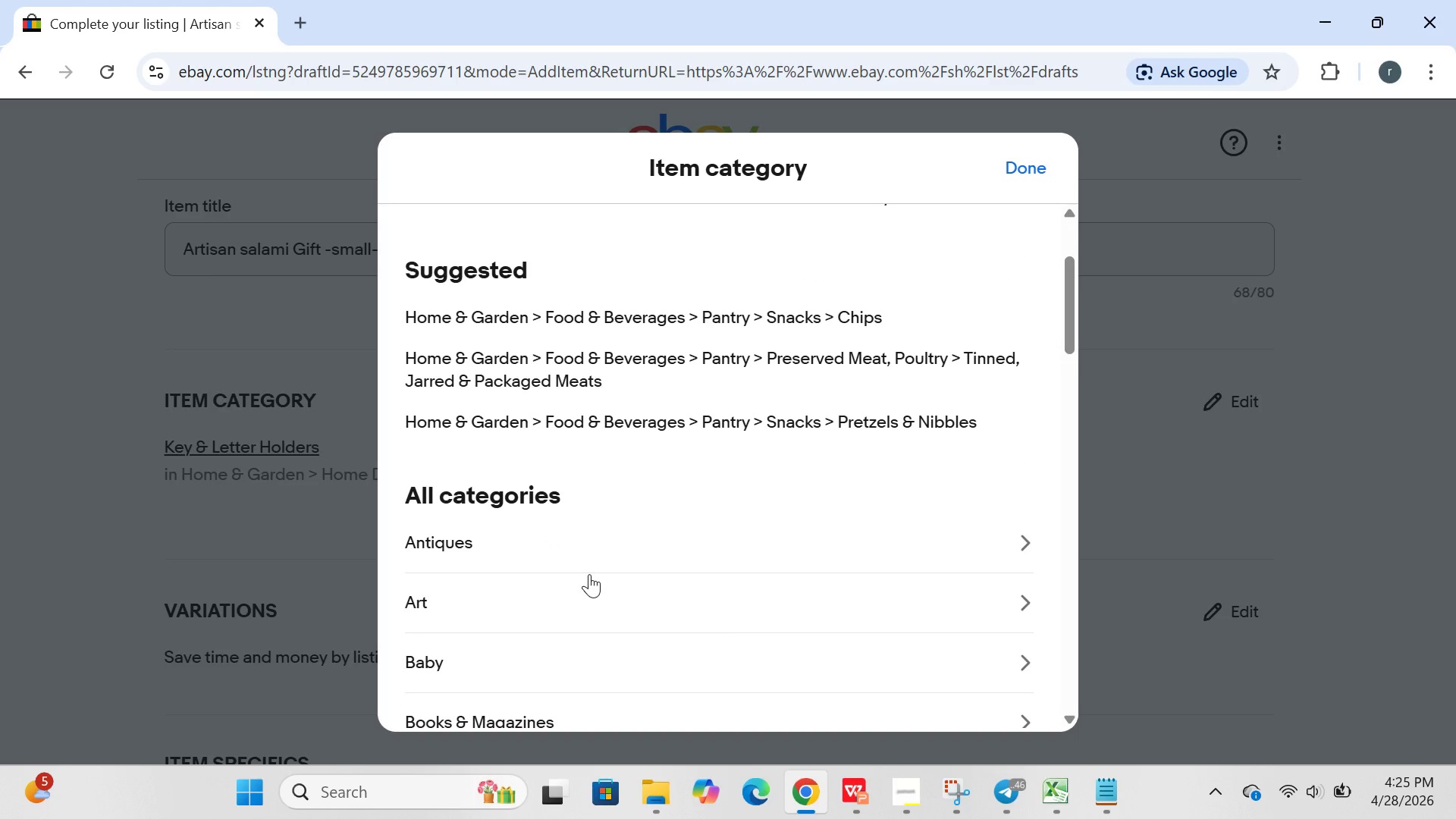 
left_click([516, 234])
 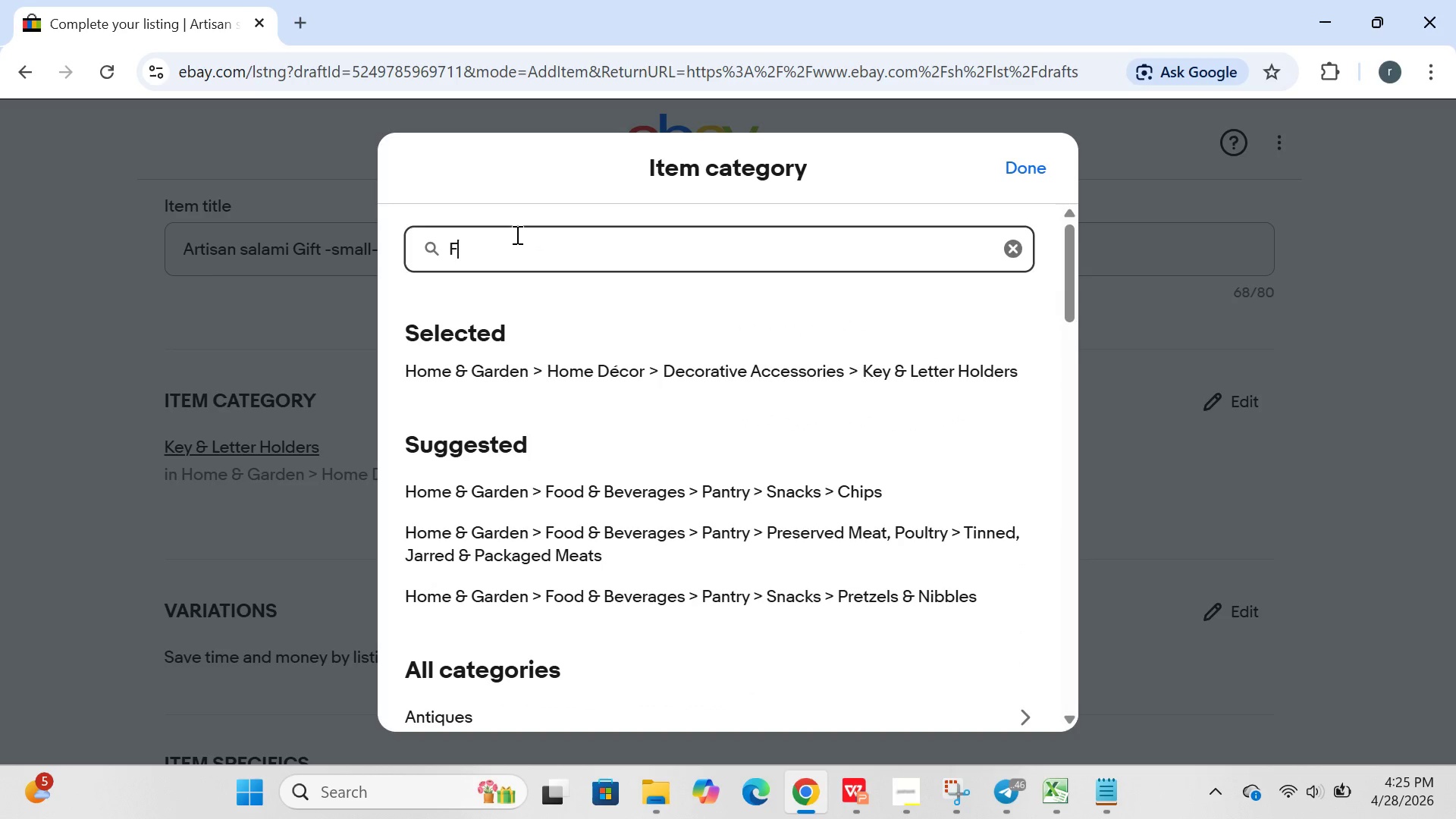 
type(FOOD and bevereg)
 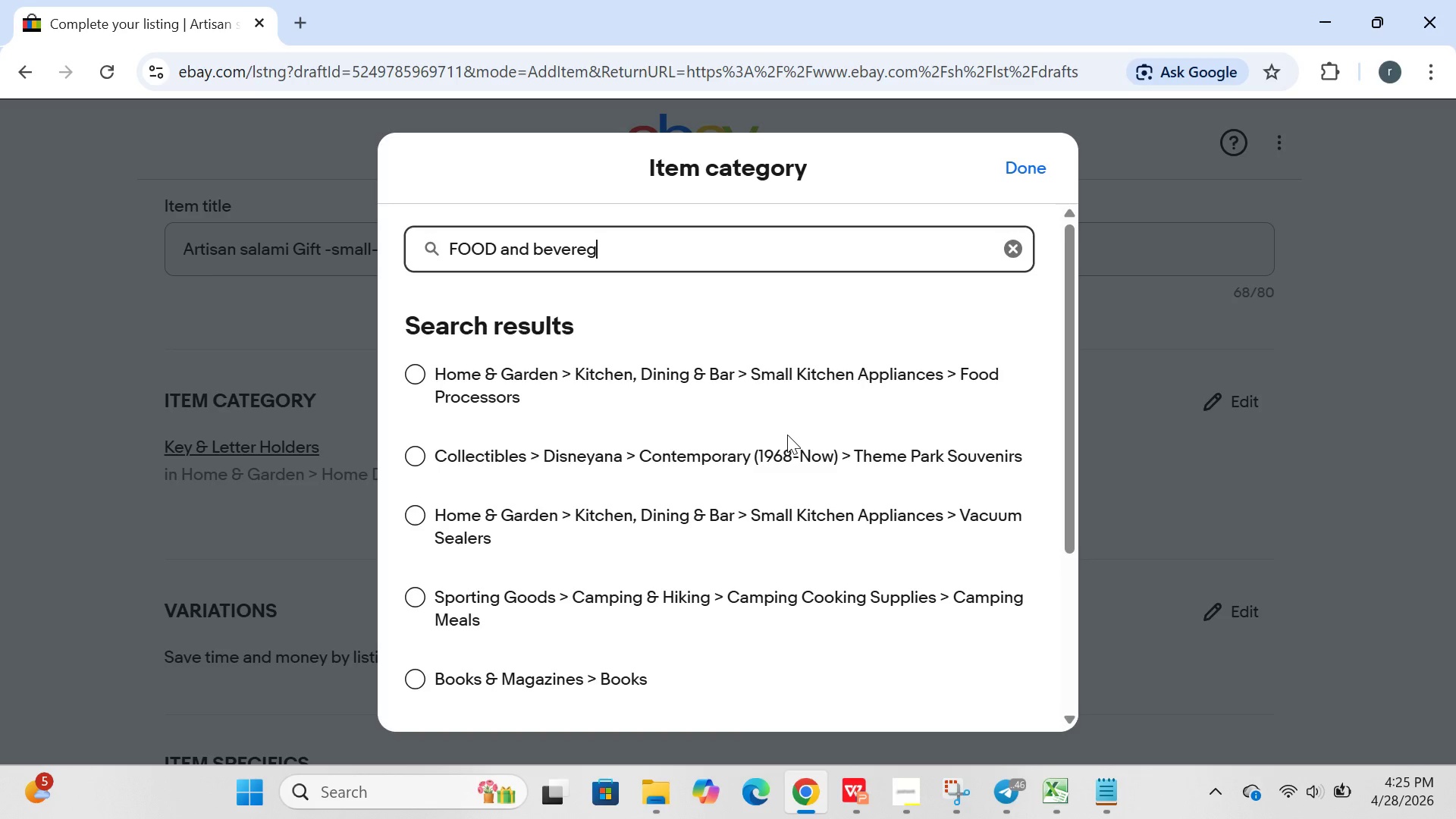 
hold_key(key=Backspace, duration=1.52)
 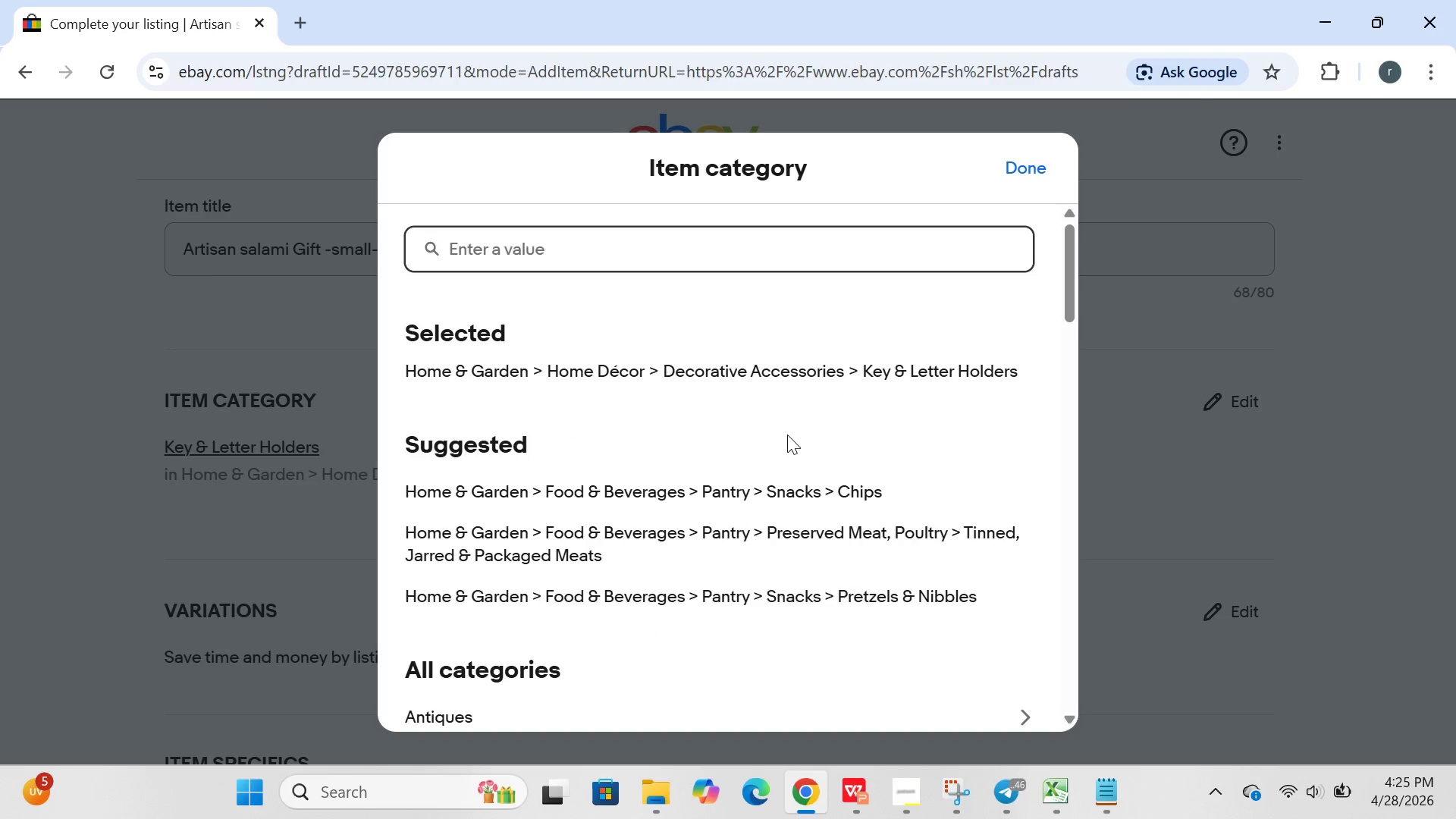 
key(Backspace)
type(salami and summer sausage)
 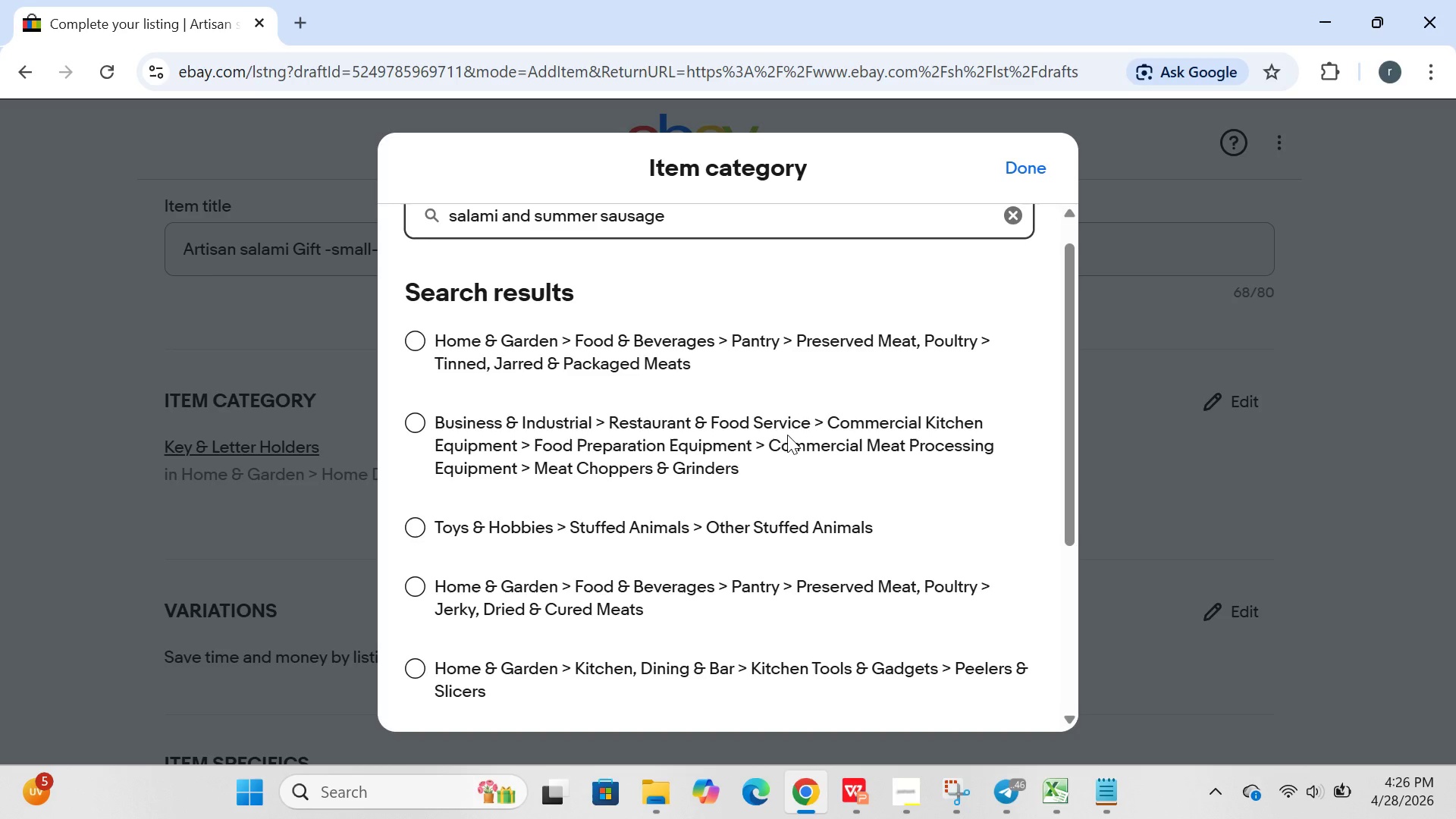 
wait(15.28)
 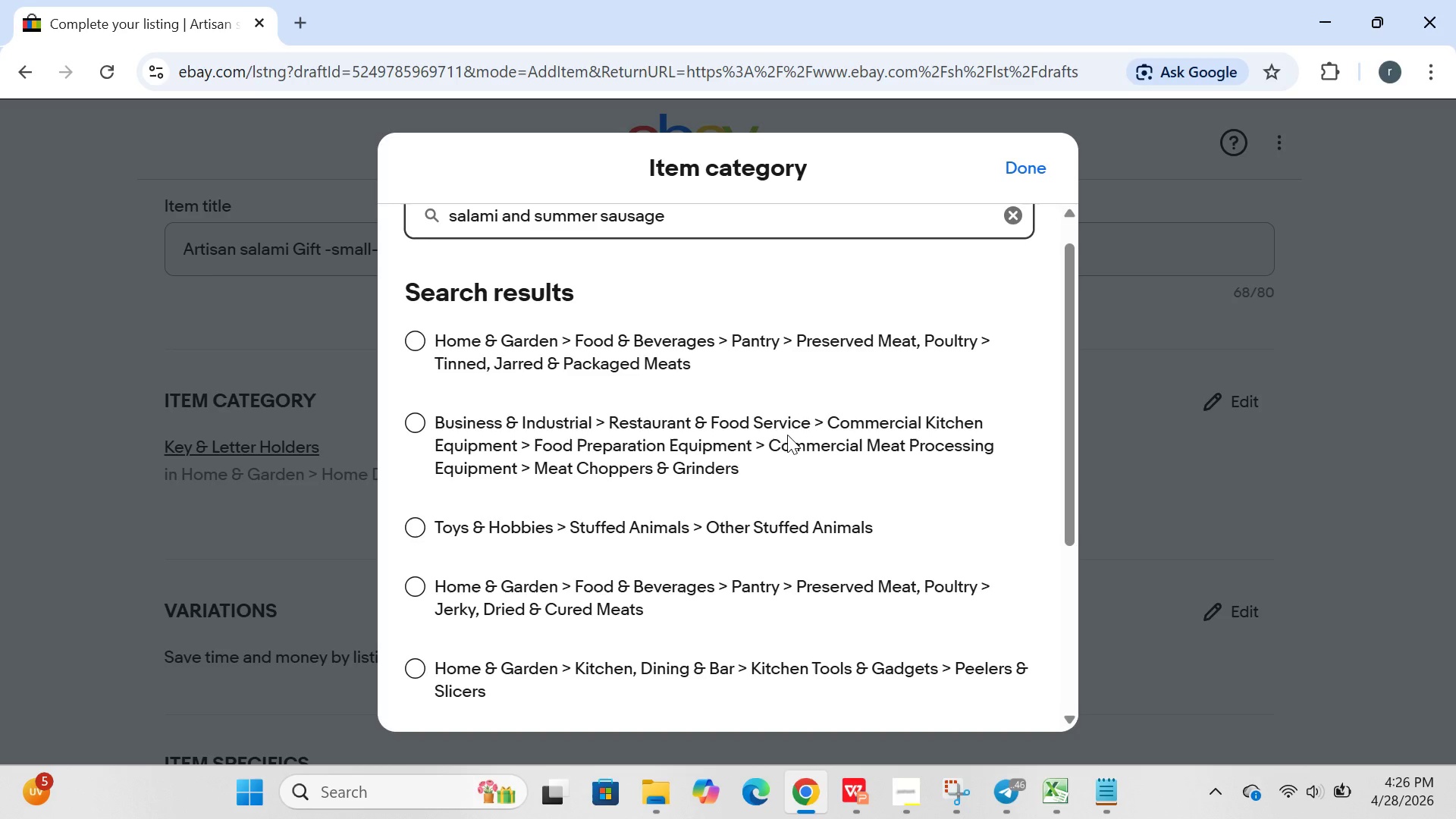 
key(Backspace)
 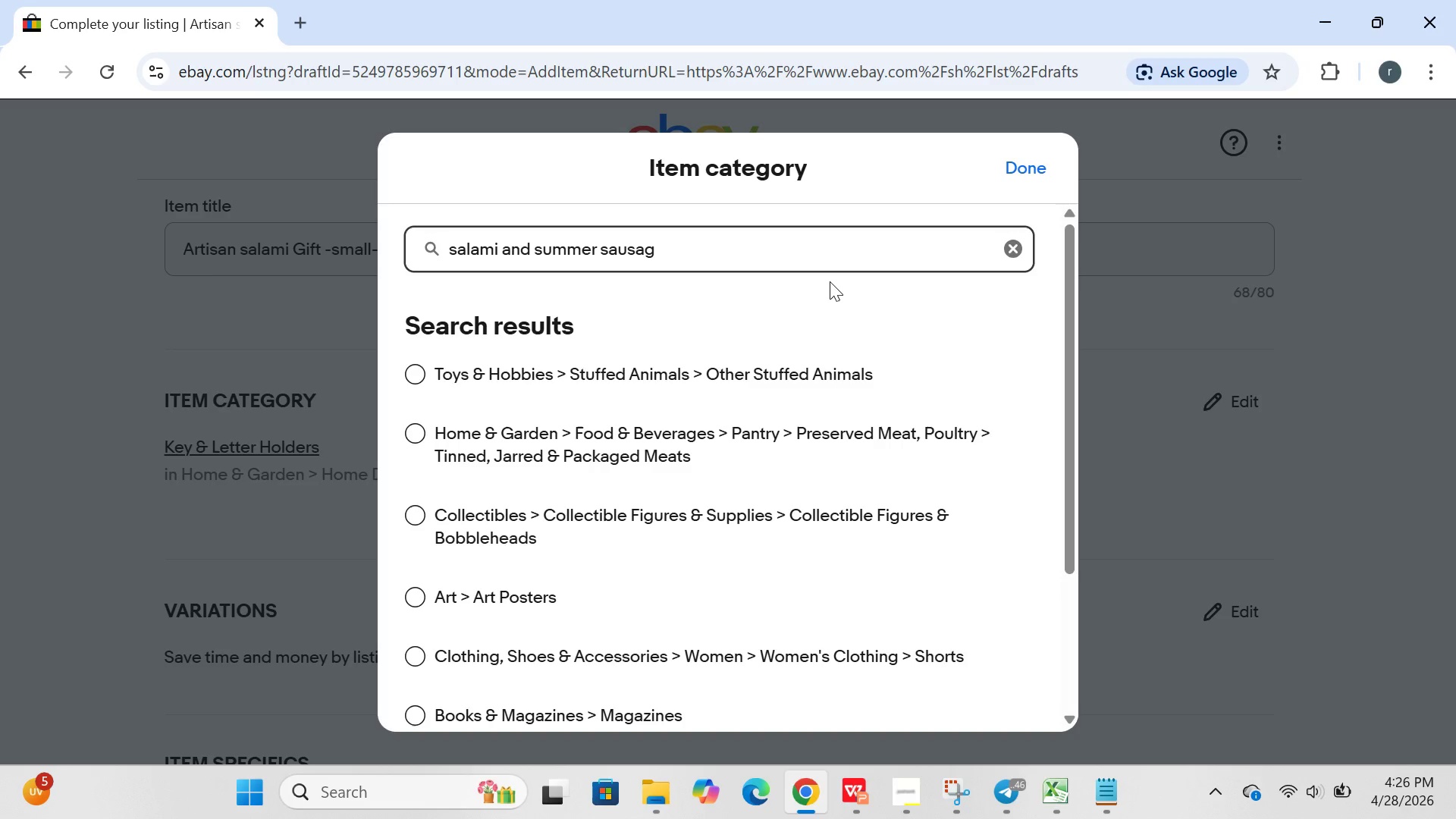 
key(Backspace)
 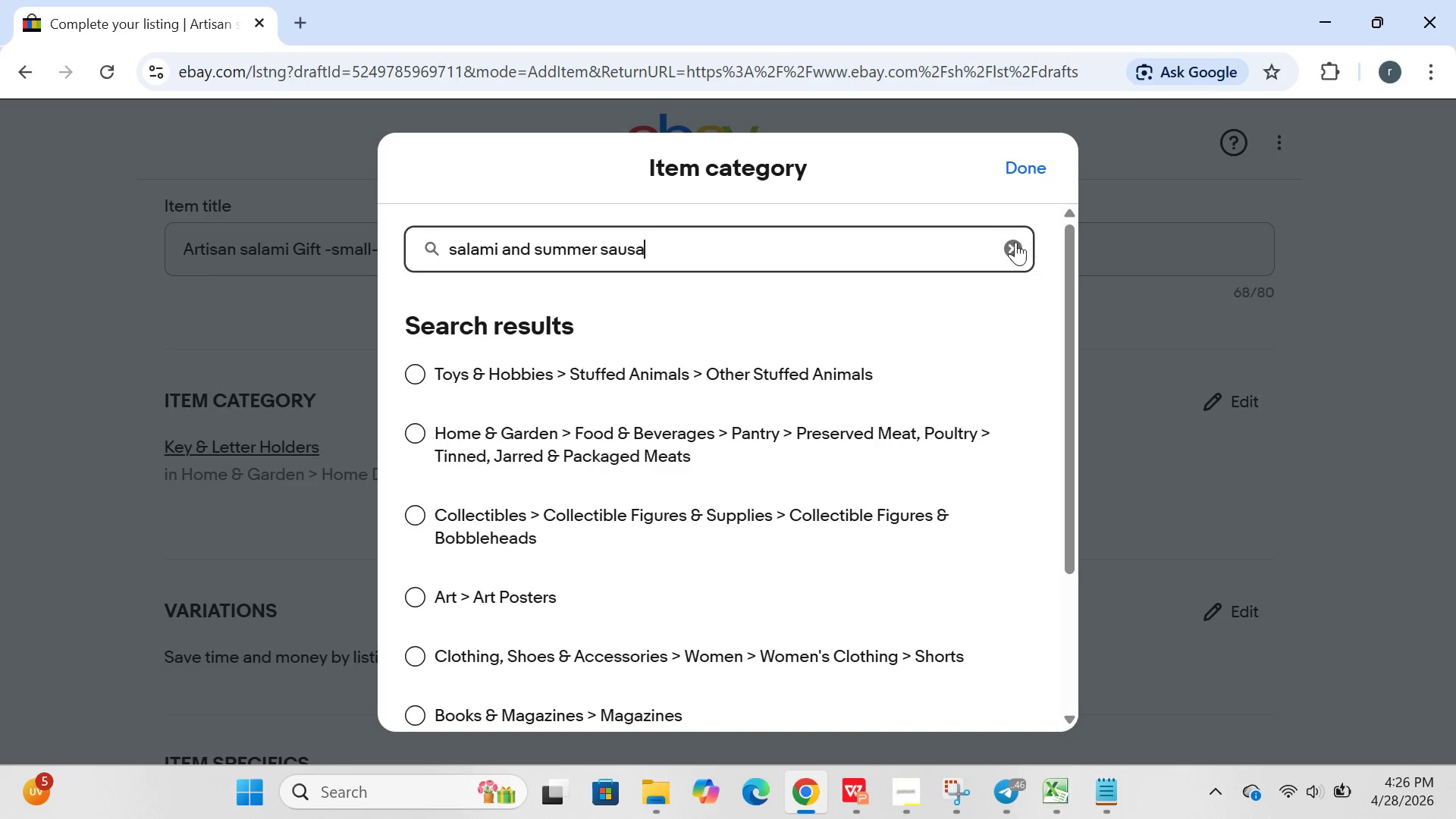 
left_click([1013, 242])
 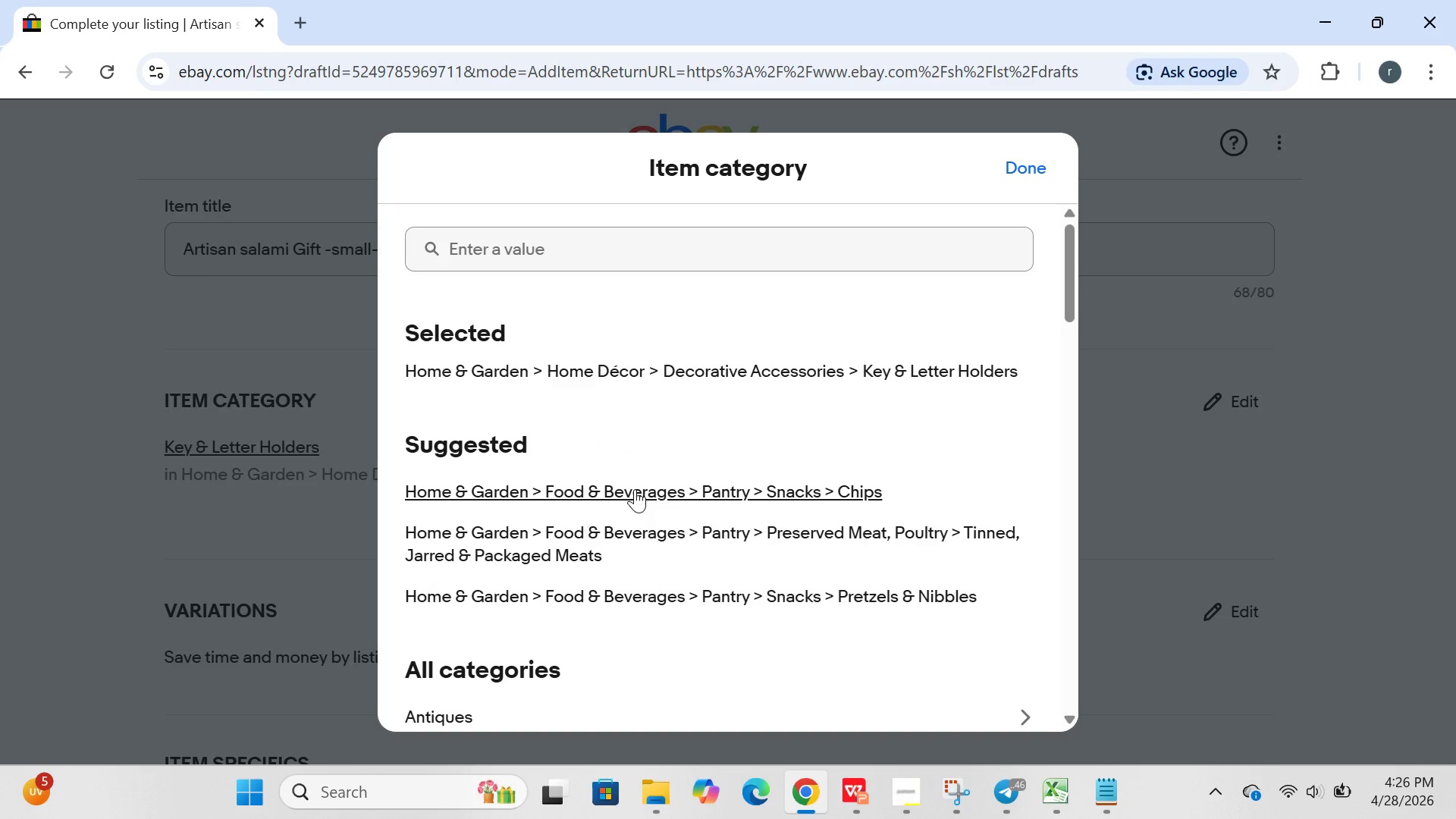 
wait(5.62)
 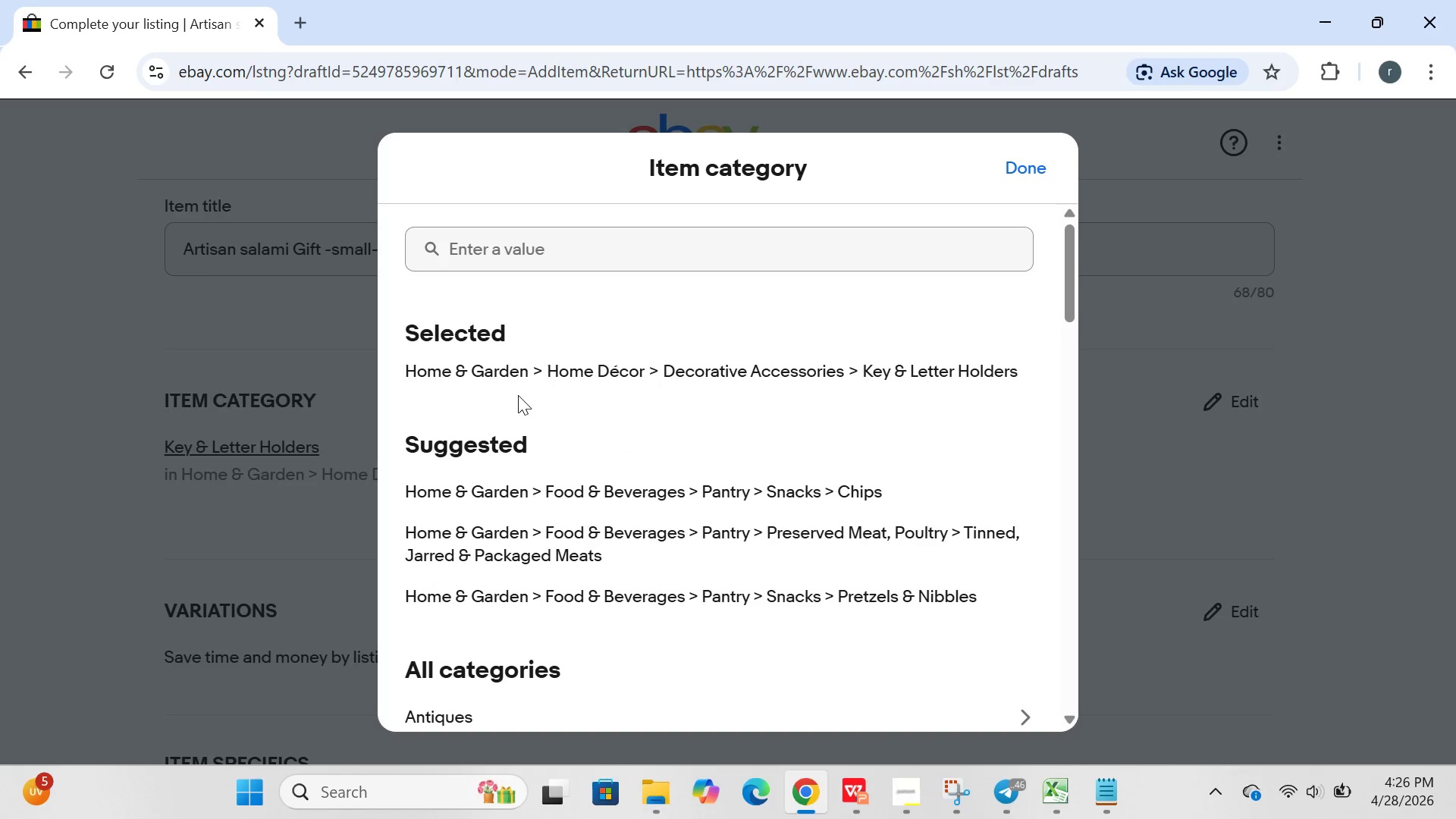 
left_click([634, 489])
 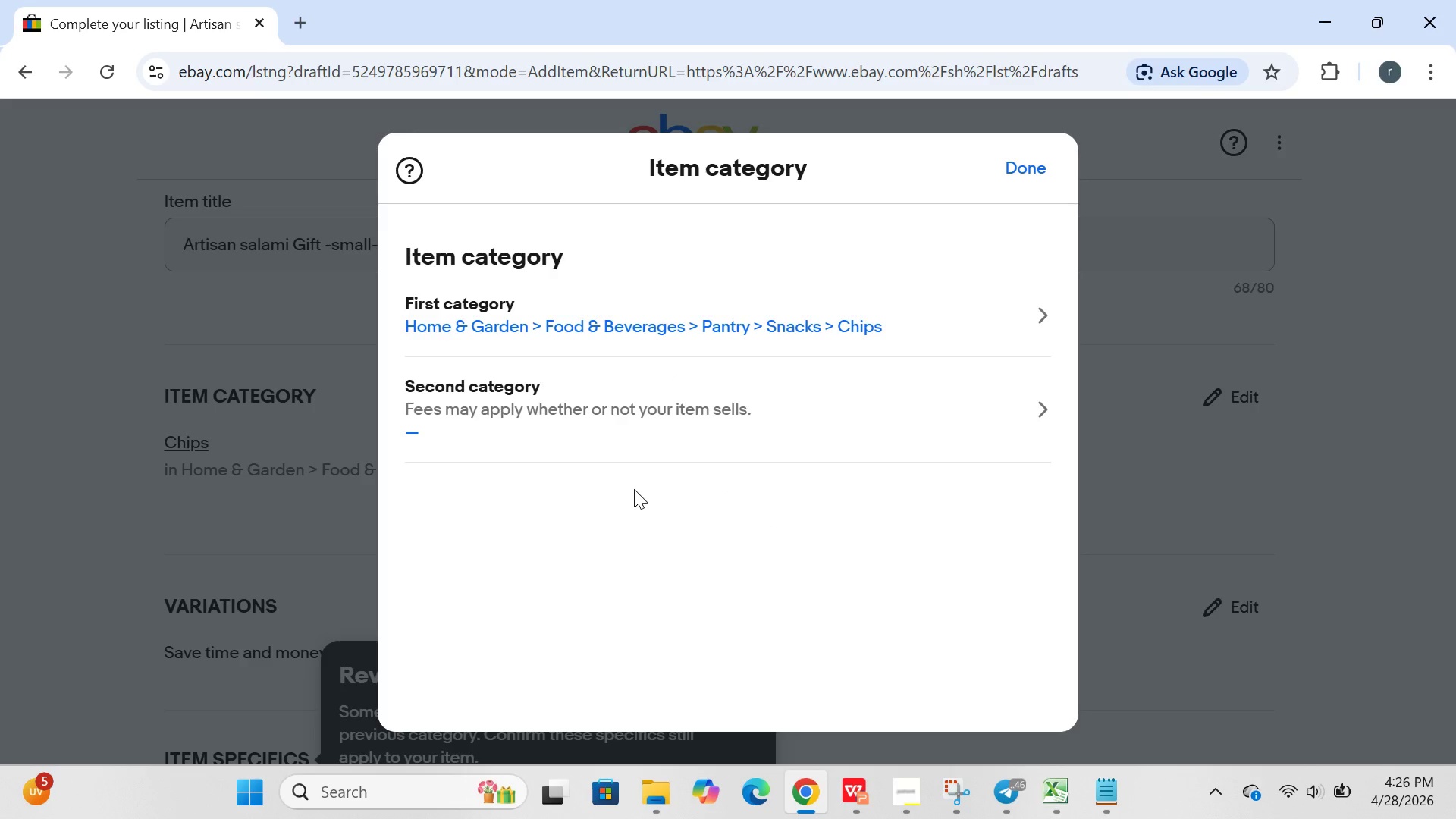 
left_click([623, 322])
 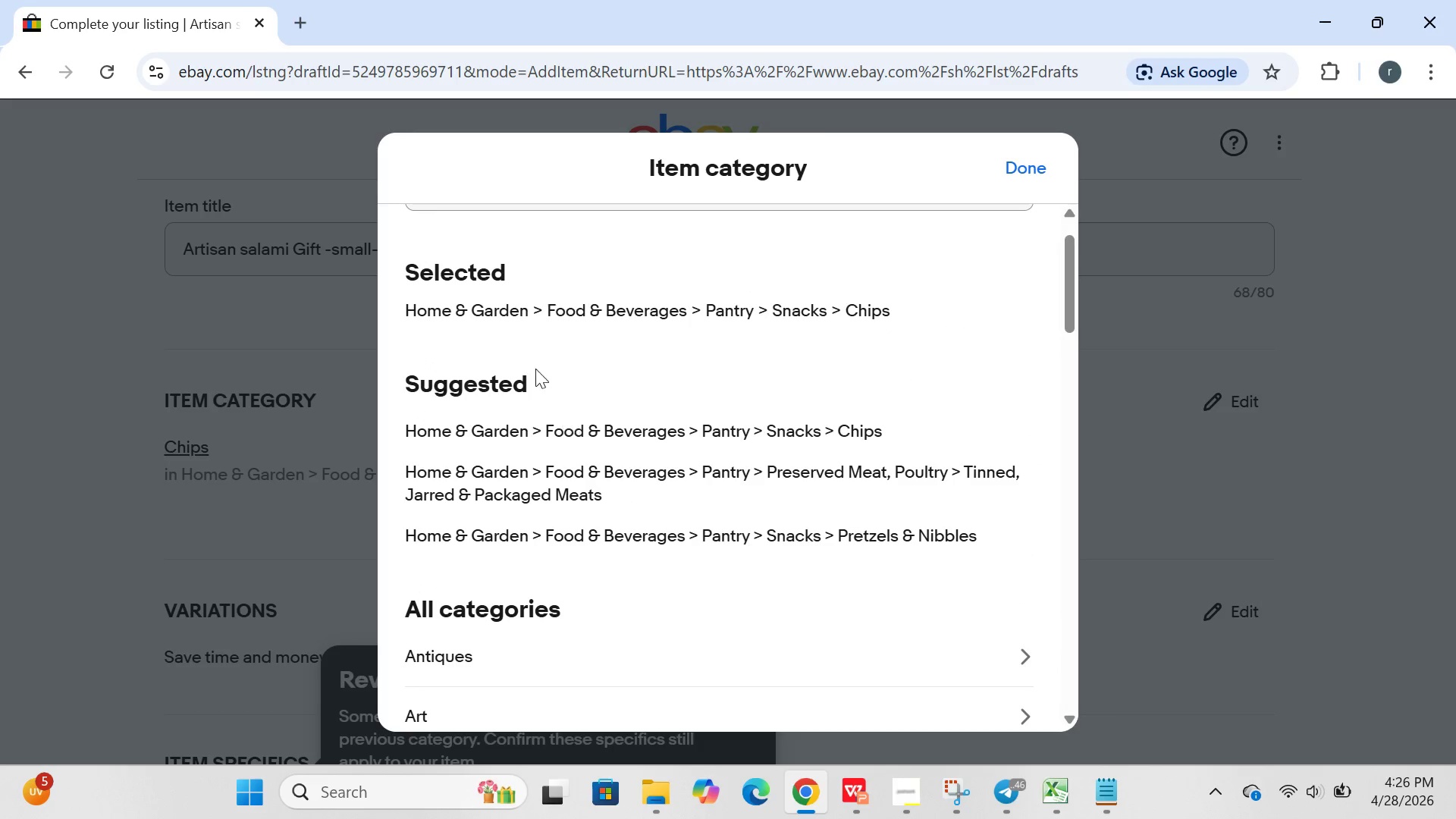 
left_click([482, 312])
 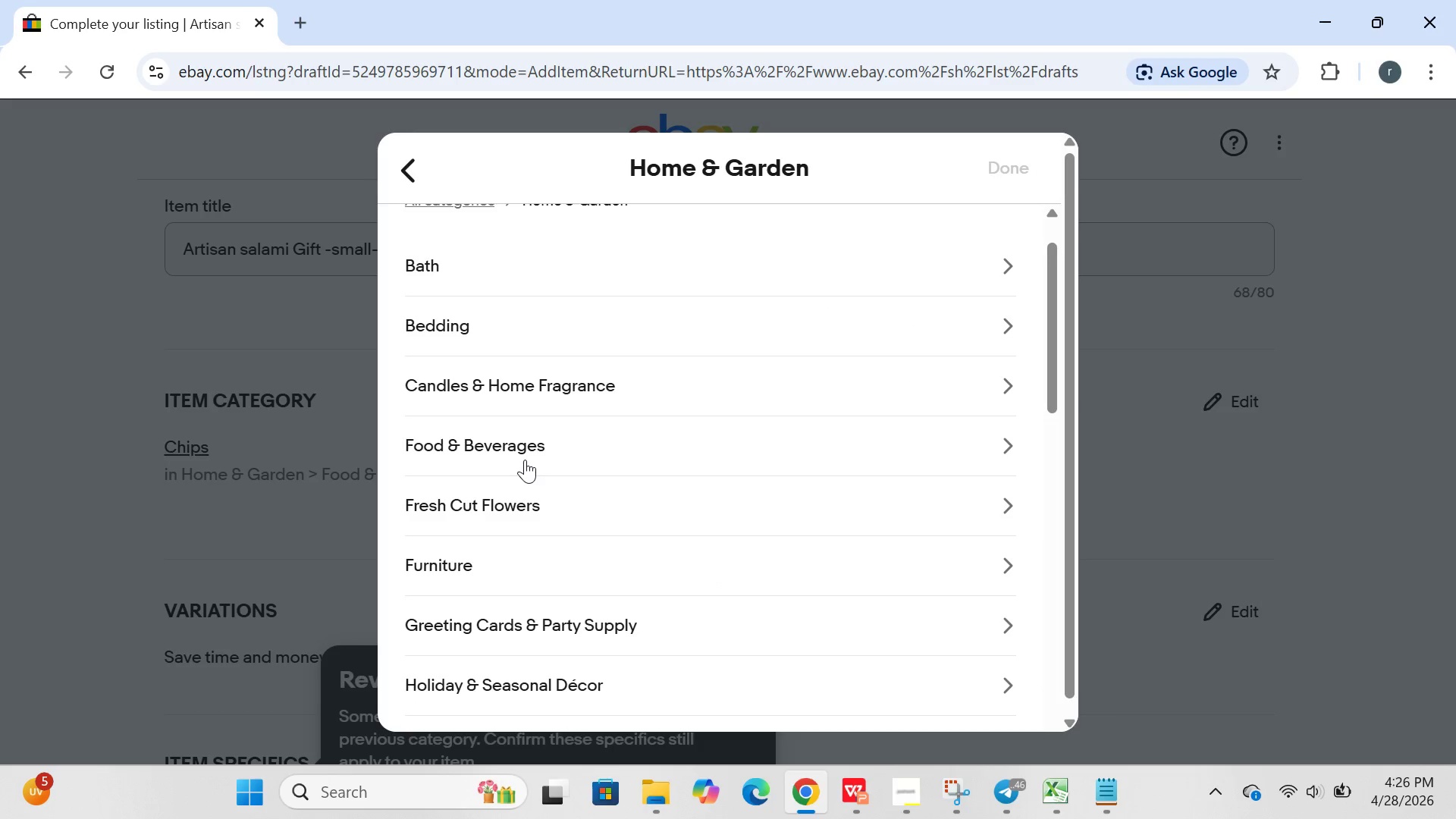 
left_click([525, 457])
 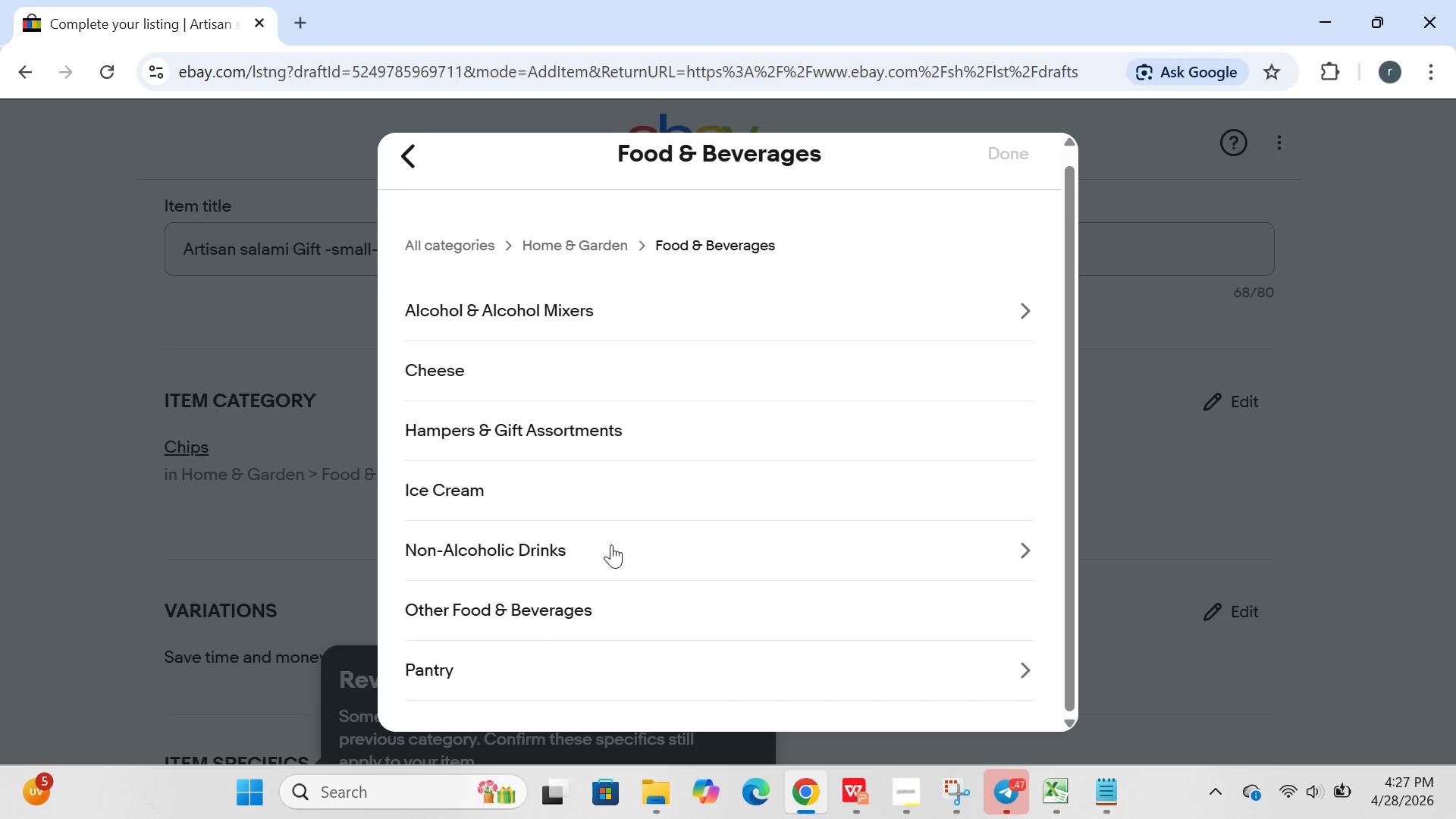 
wait(65.34)
 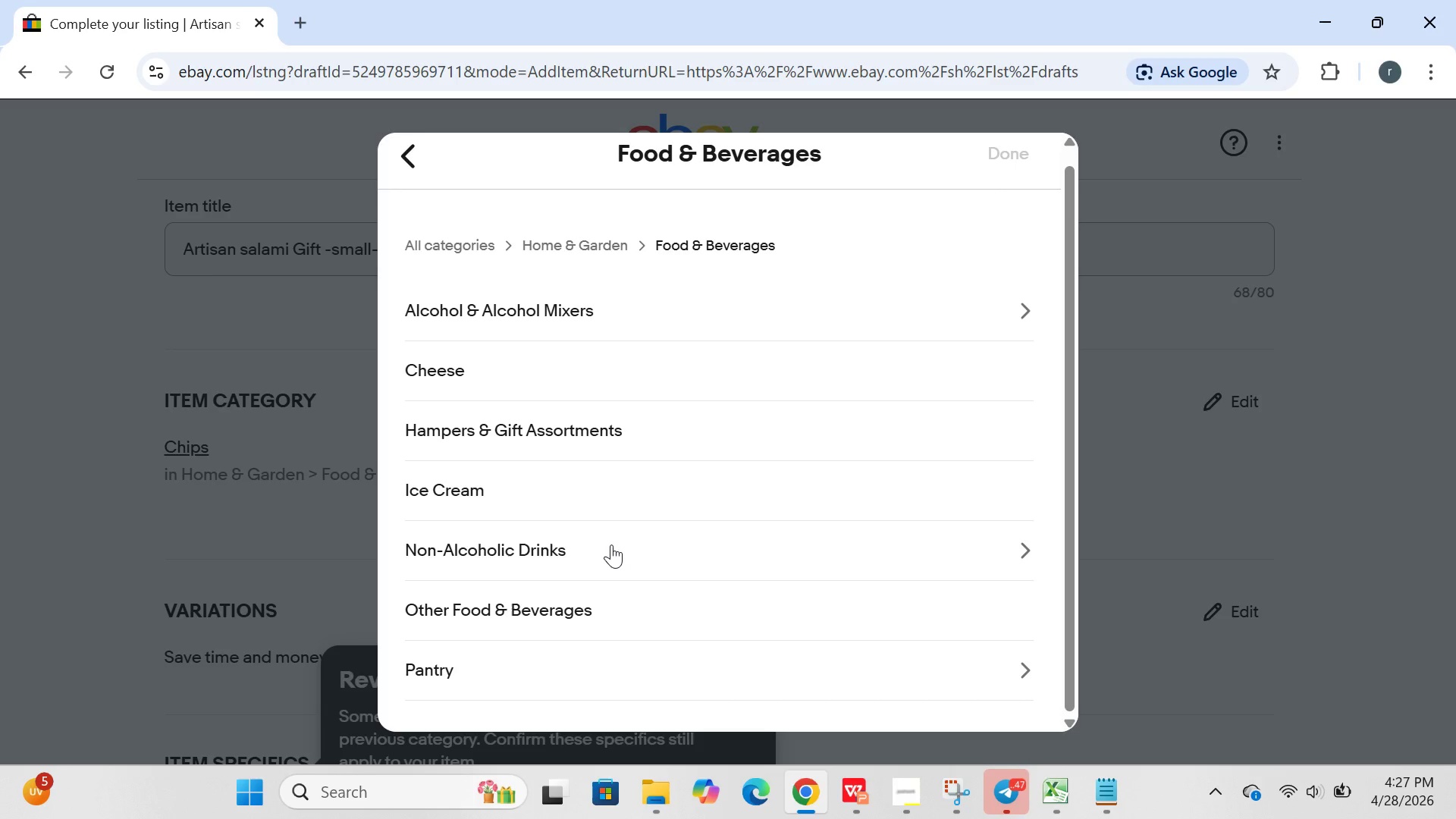 
left_click([541, 435])
 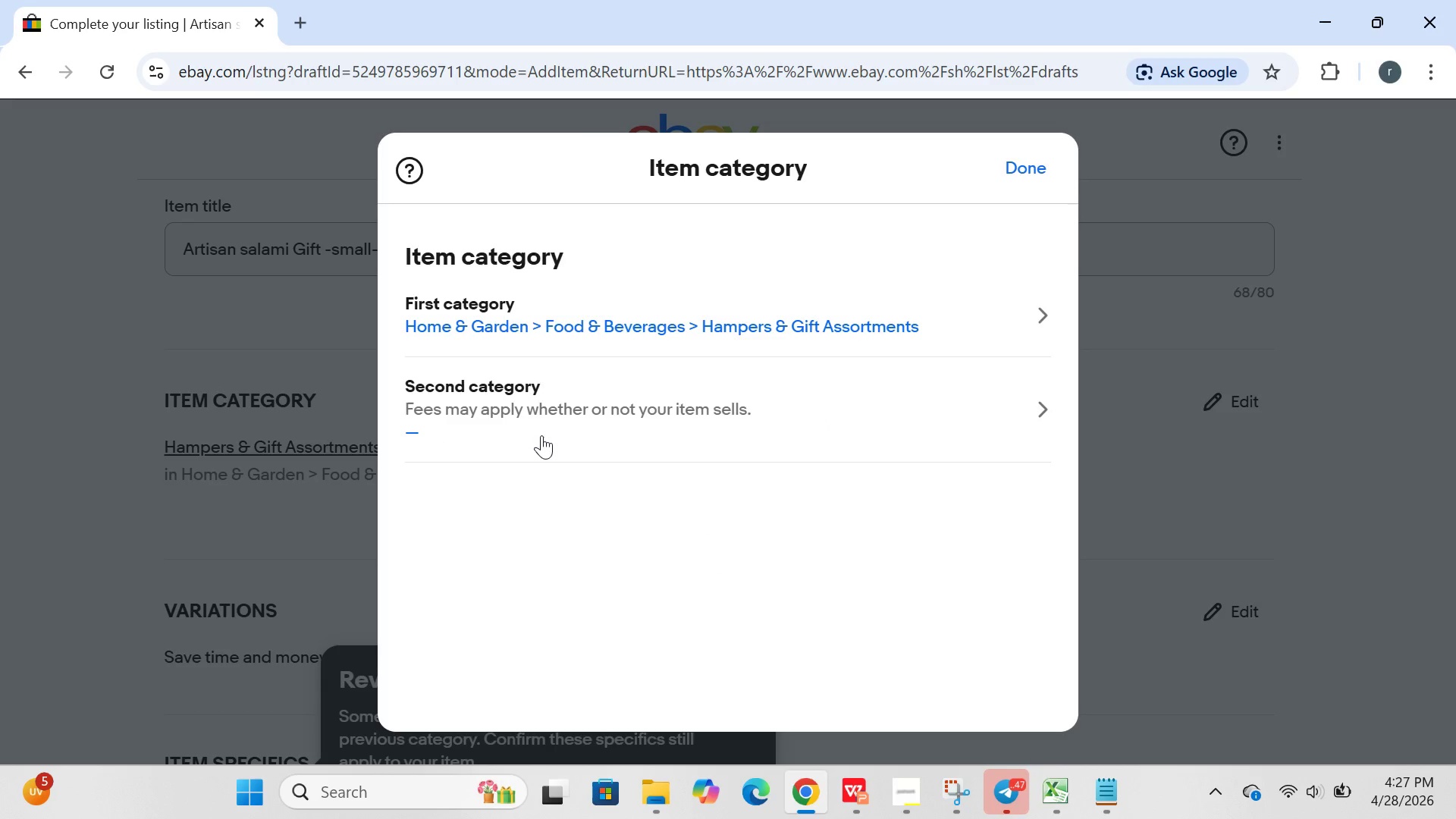 
wait(6.88)
 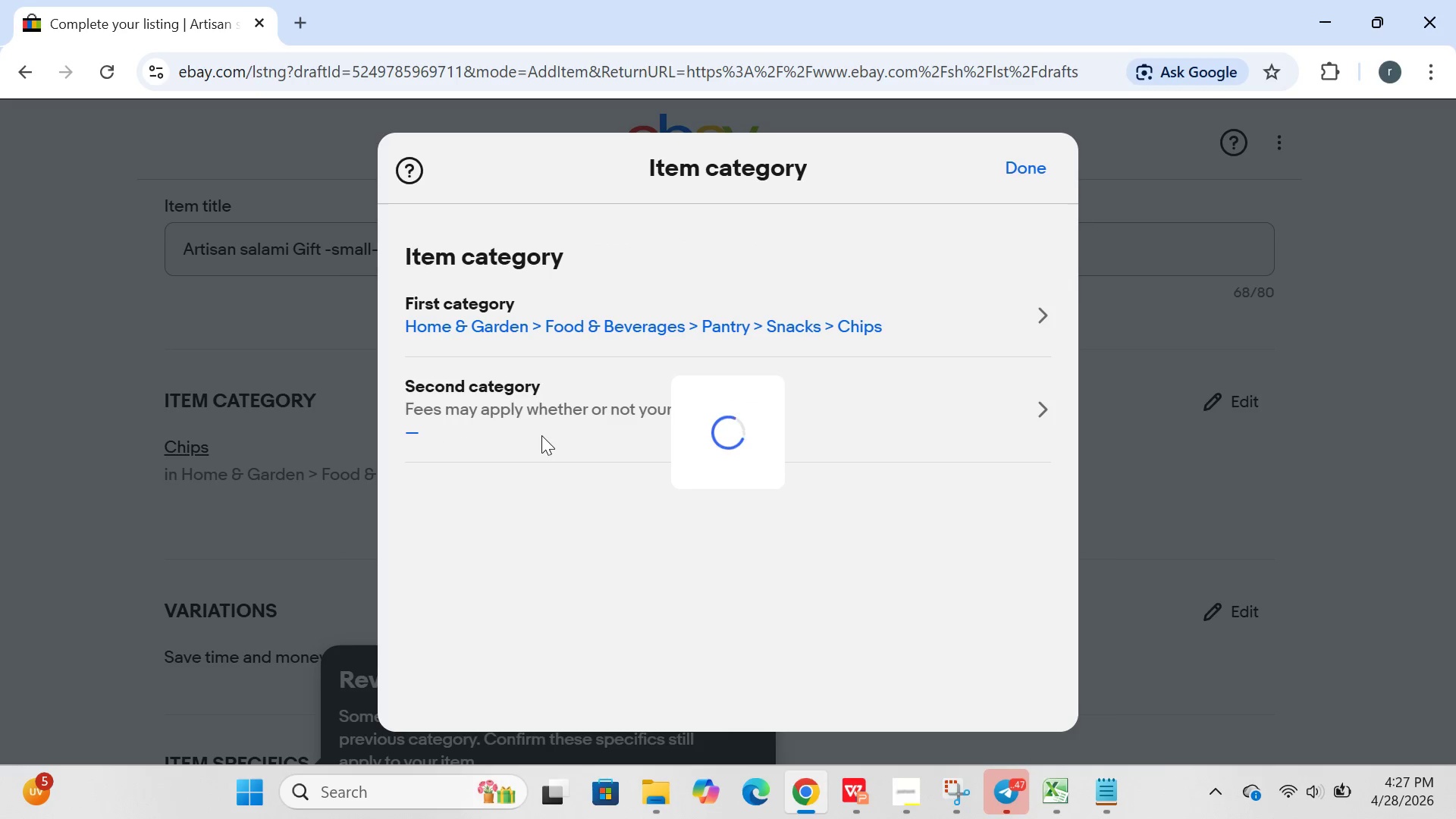 
left_click([1042, 153])
 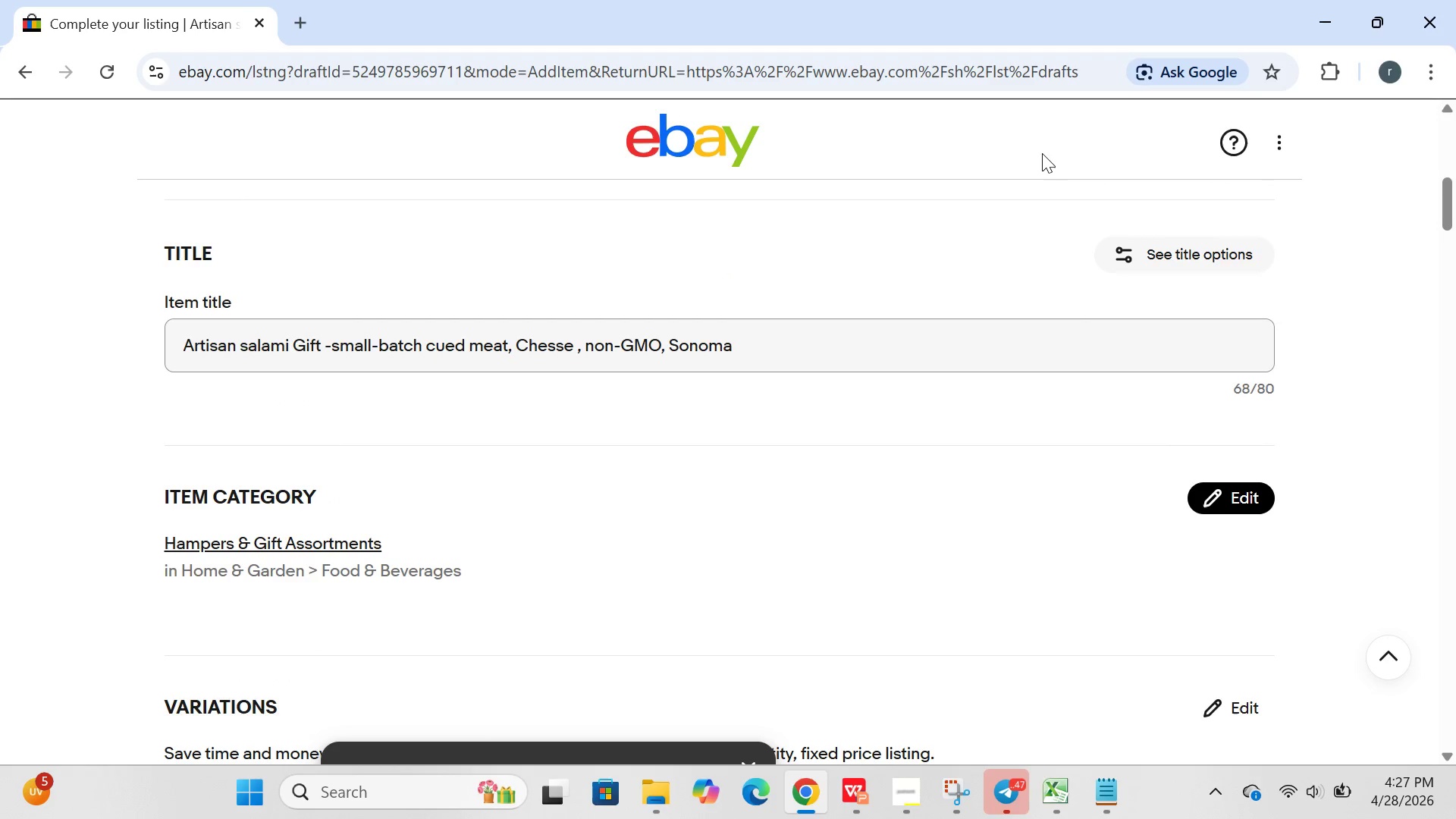 
wait(5.95)
 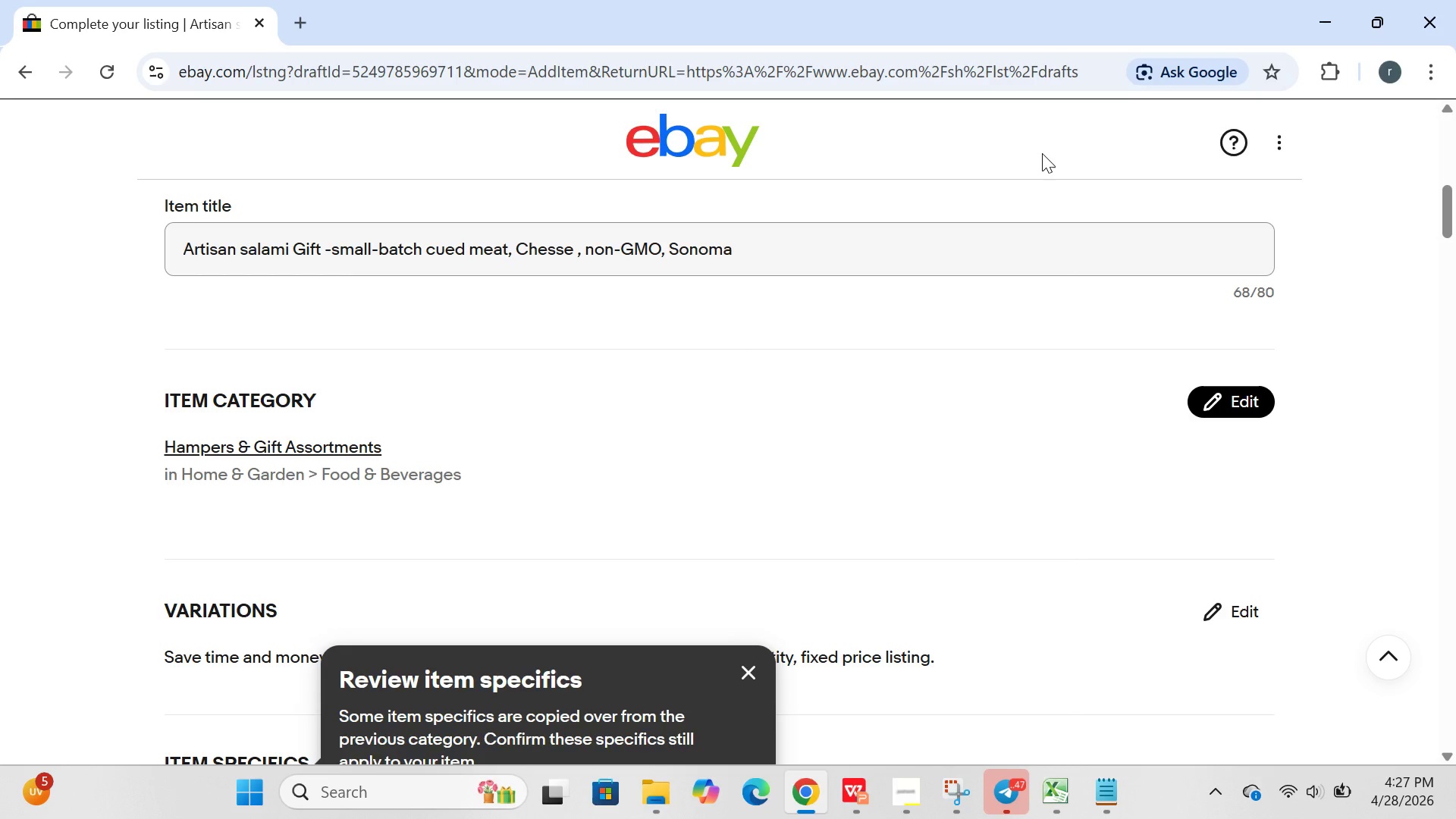 
left_click([302, 26])
 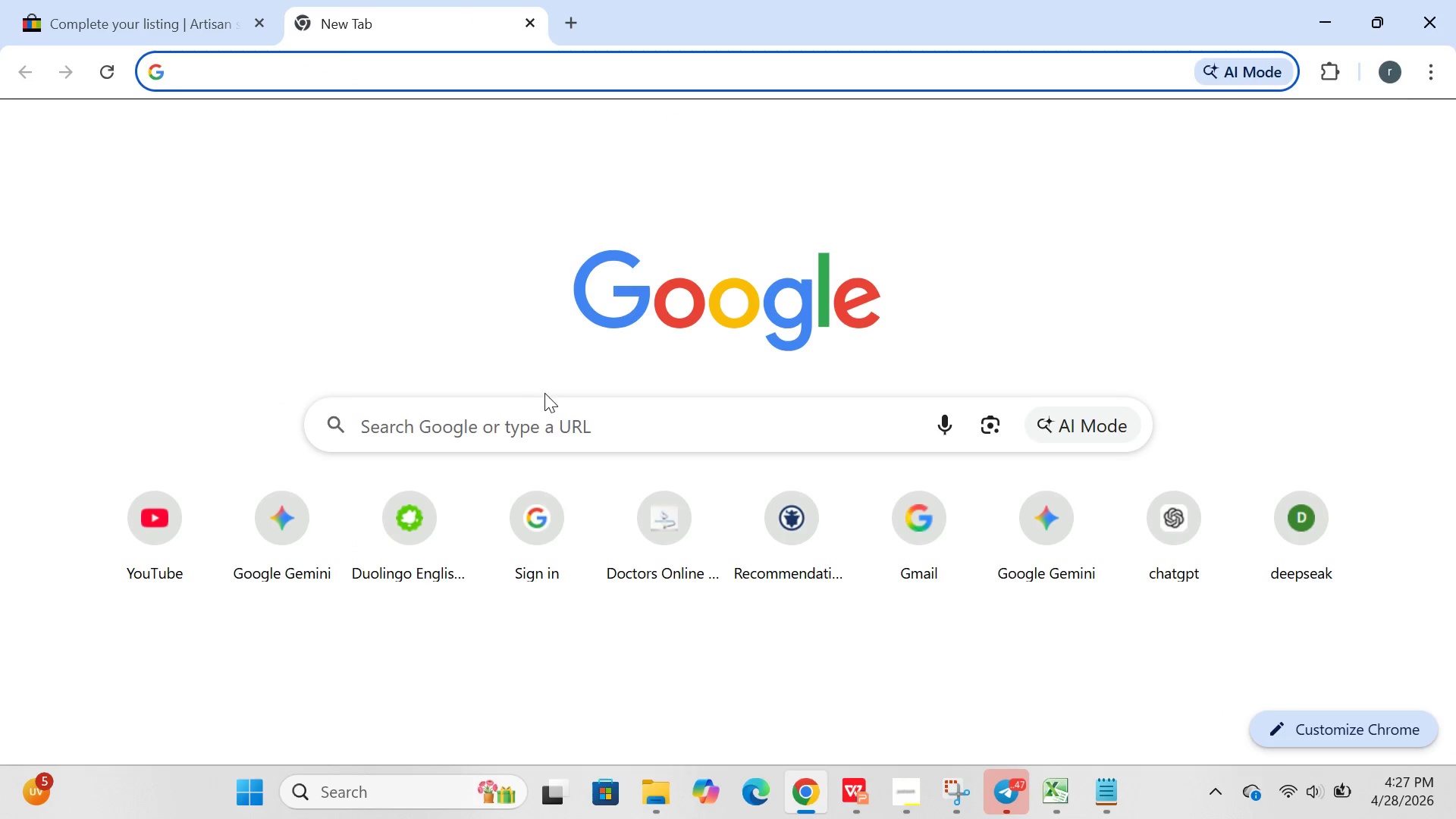 
left_click([489, 418])
 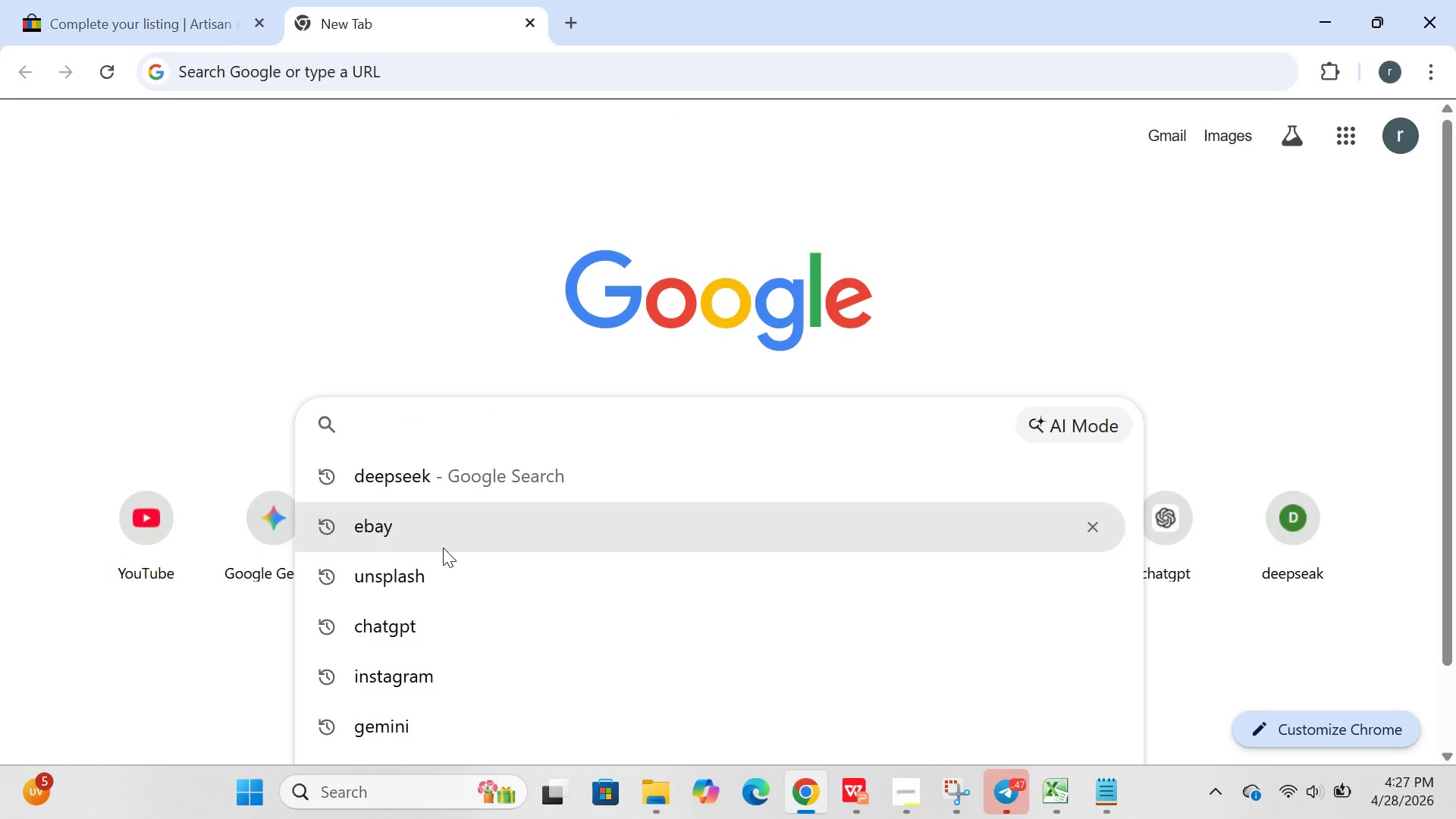 
left_click([422, 582])
 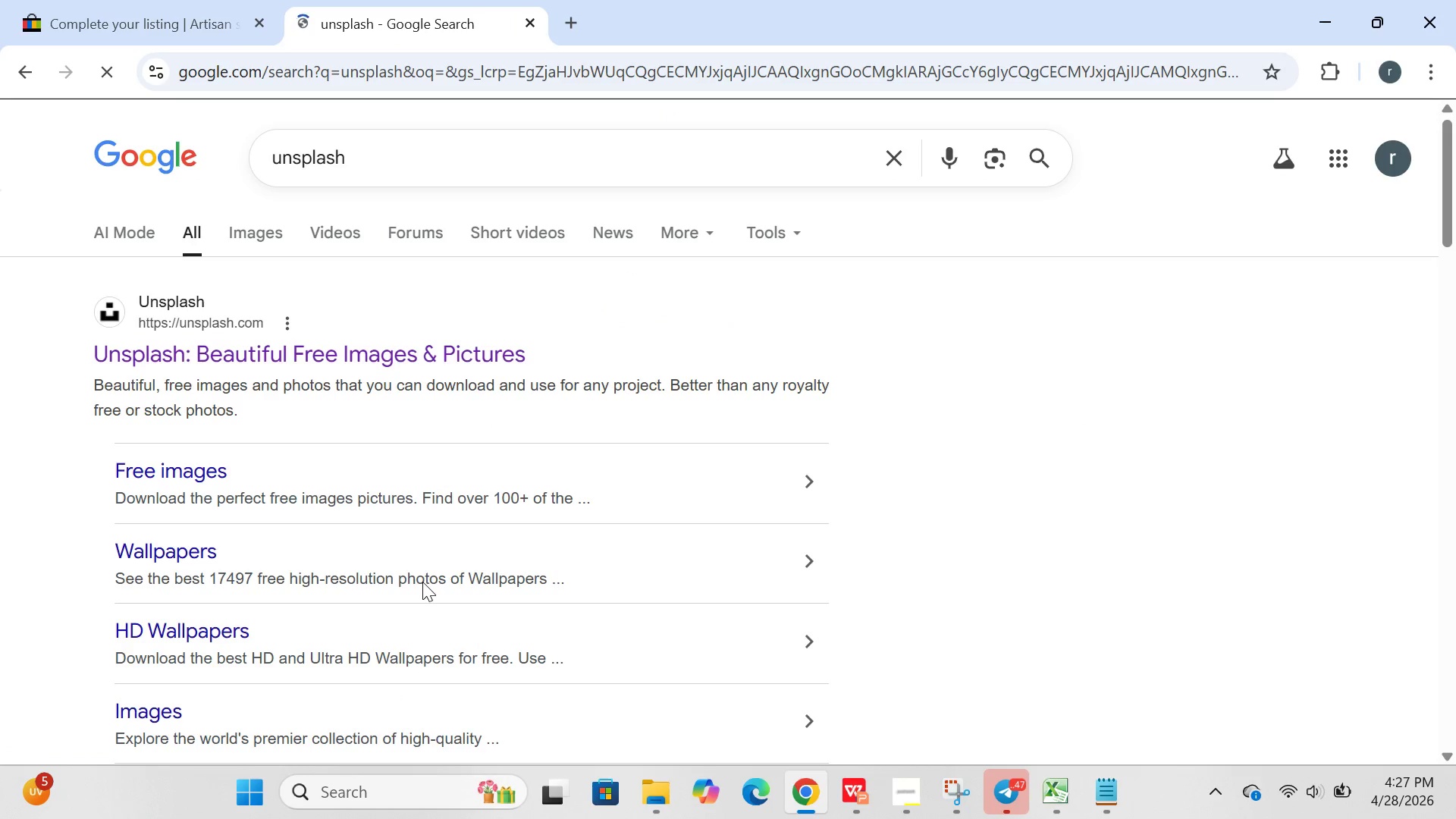 
wait(9.42)
 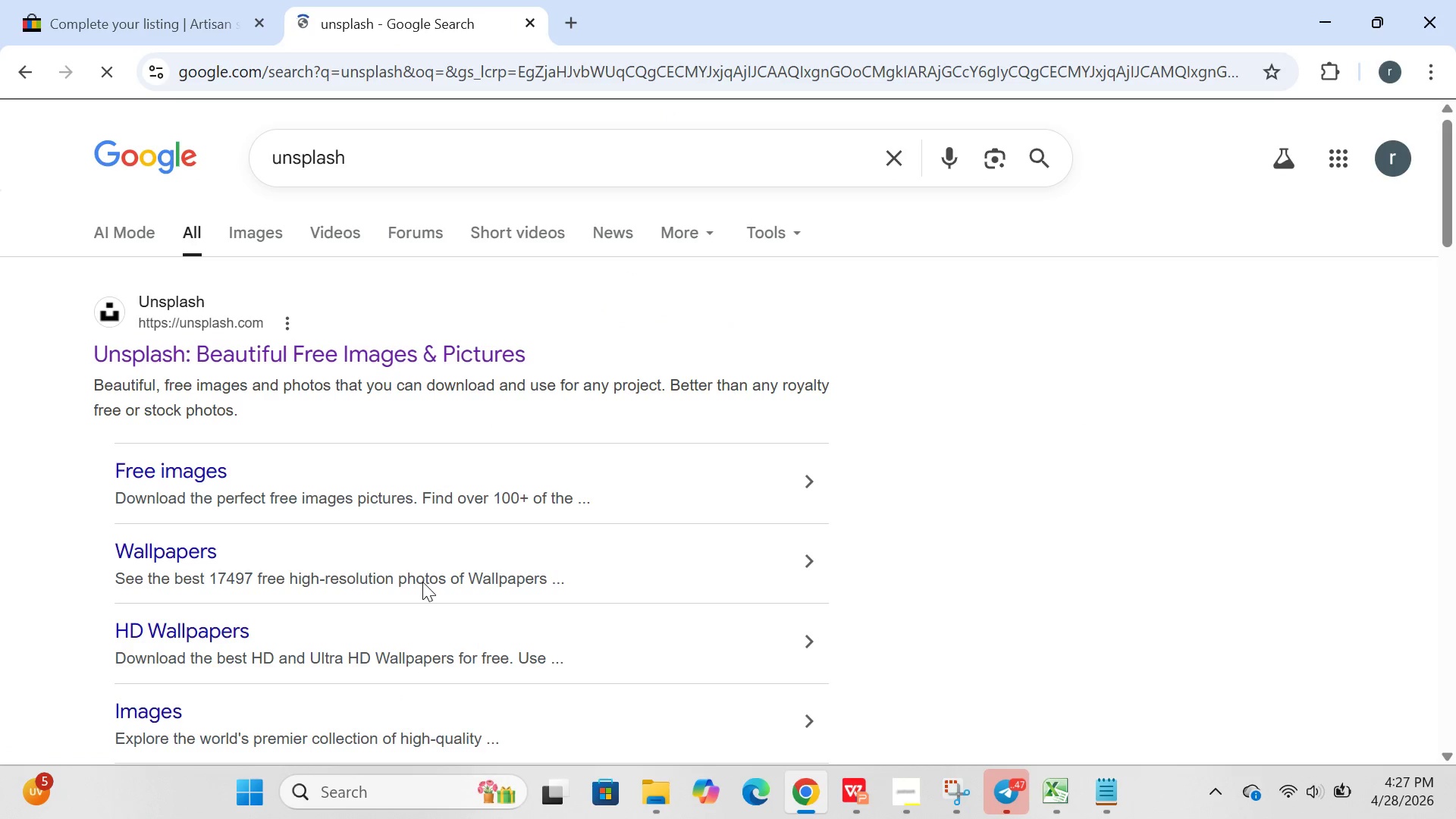 
left_click([289, 345])
 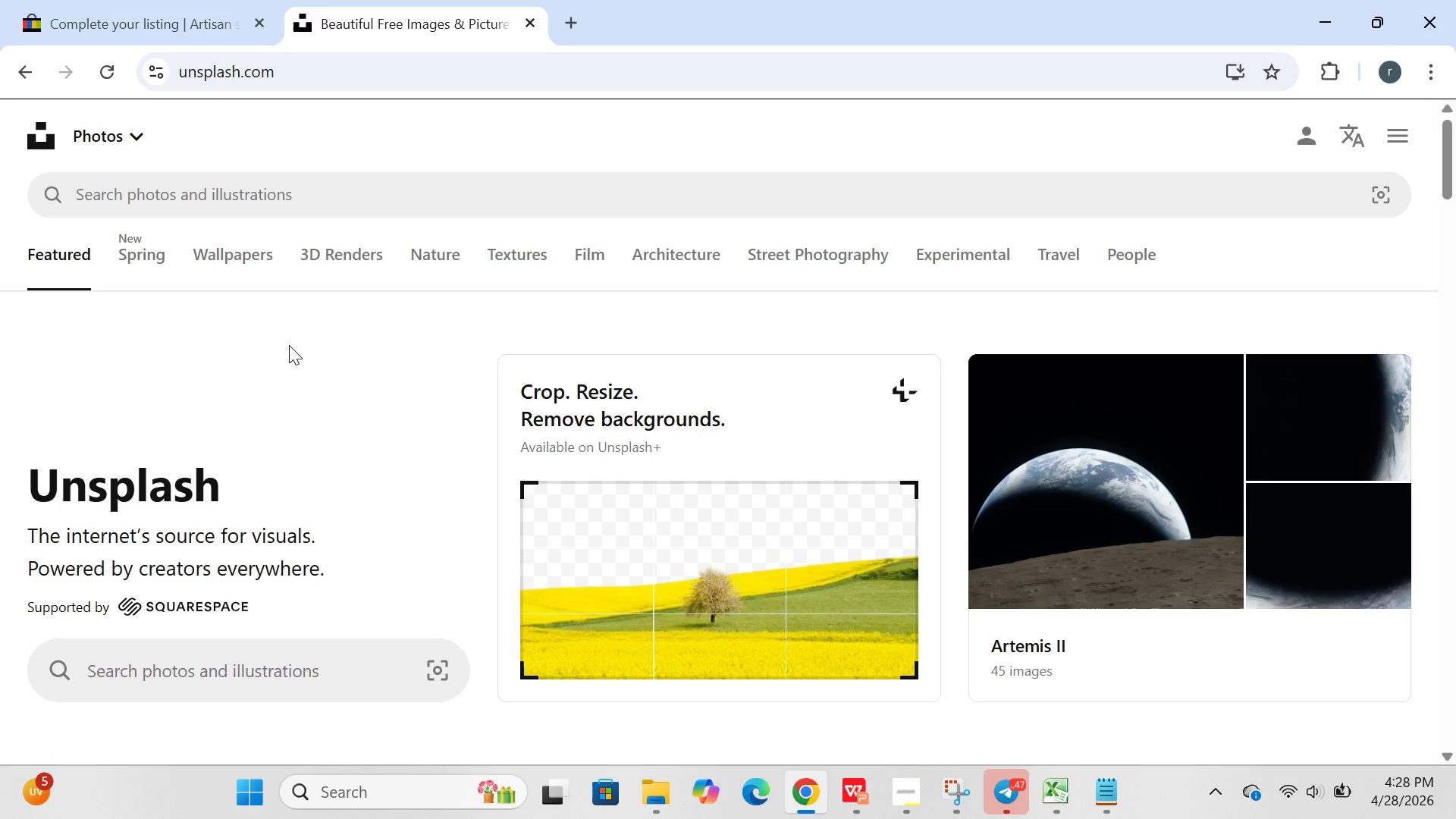 
wait(6.22)
 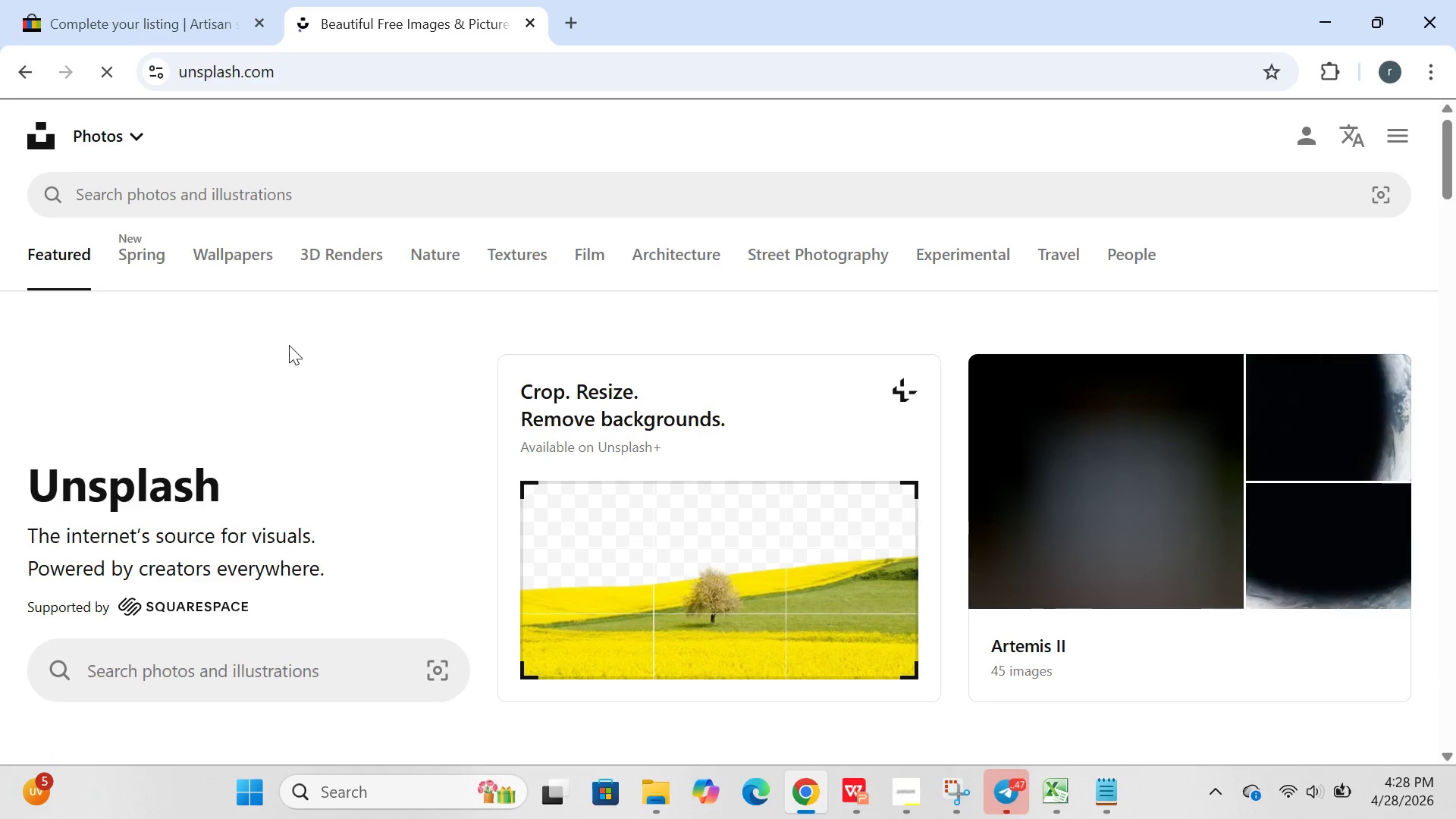 
left_click([221, 180])
 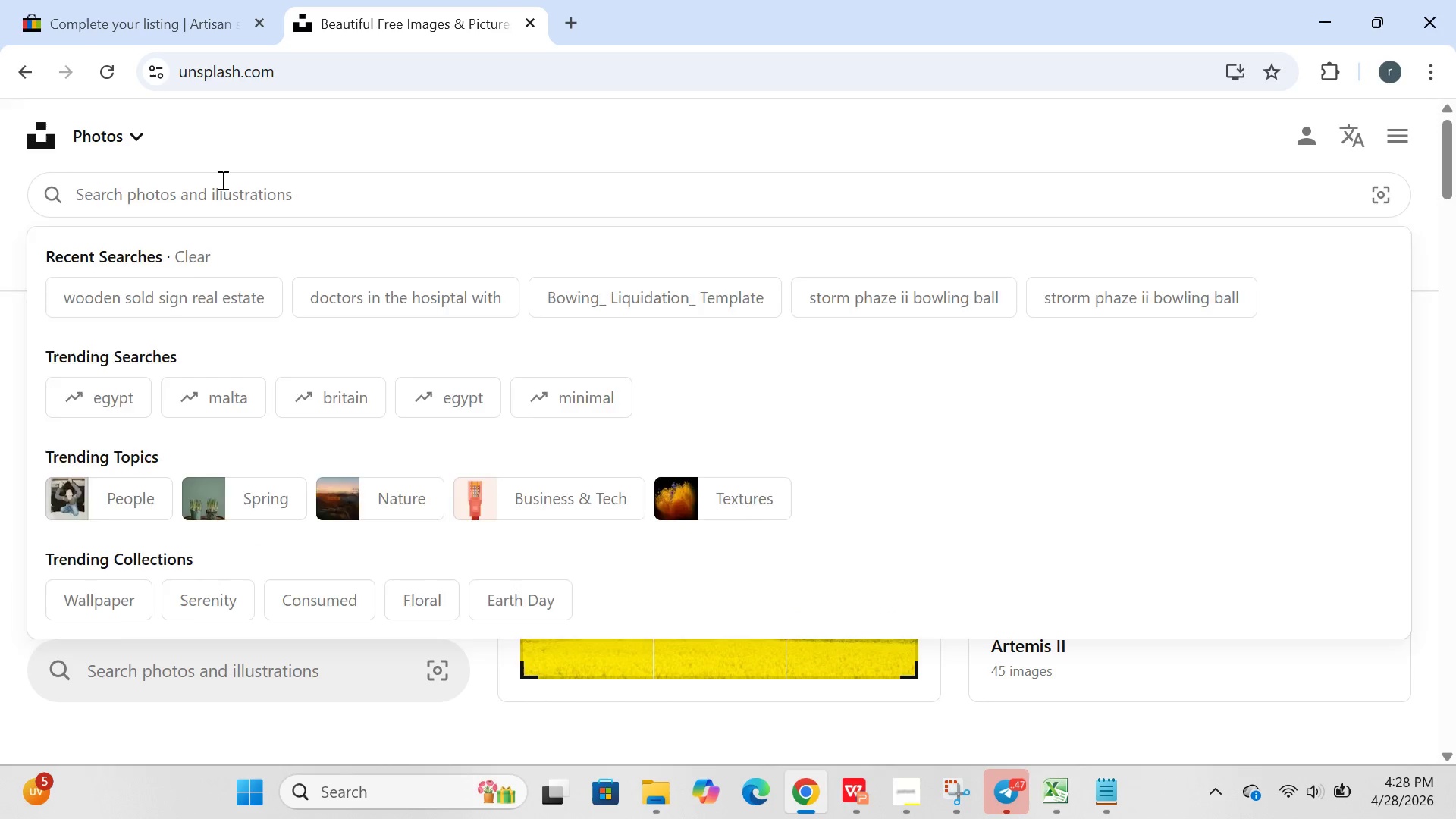 
type(saalami gift v)
key(Backspace)
type(box)
 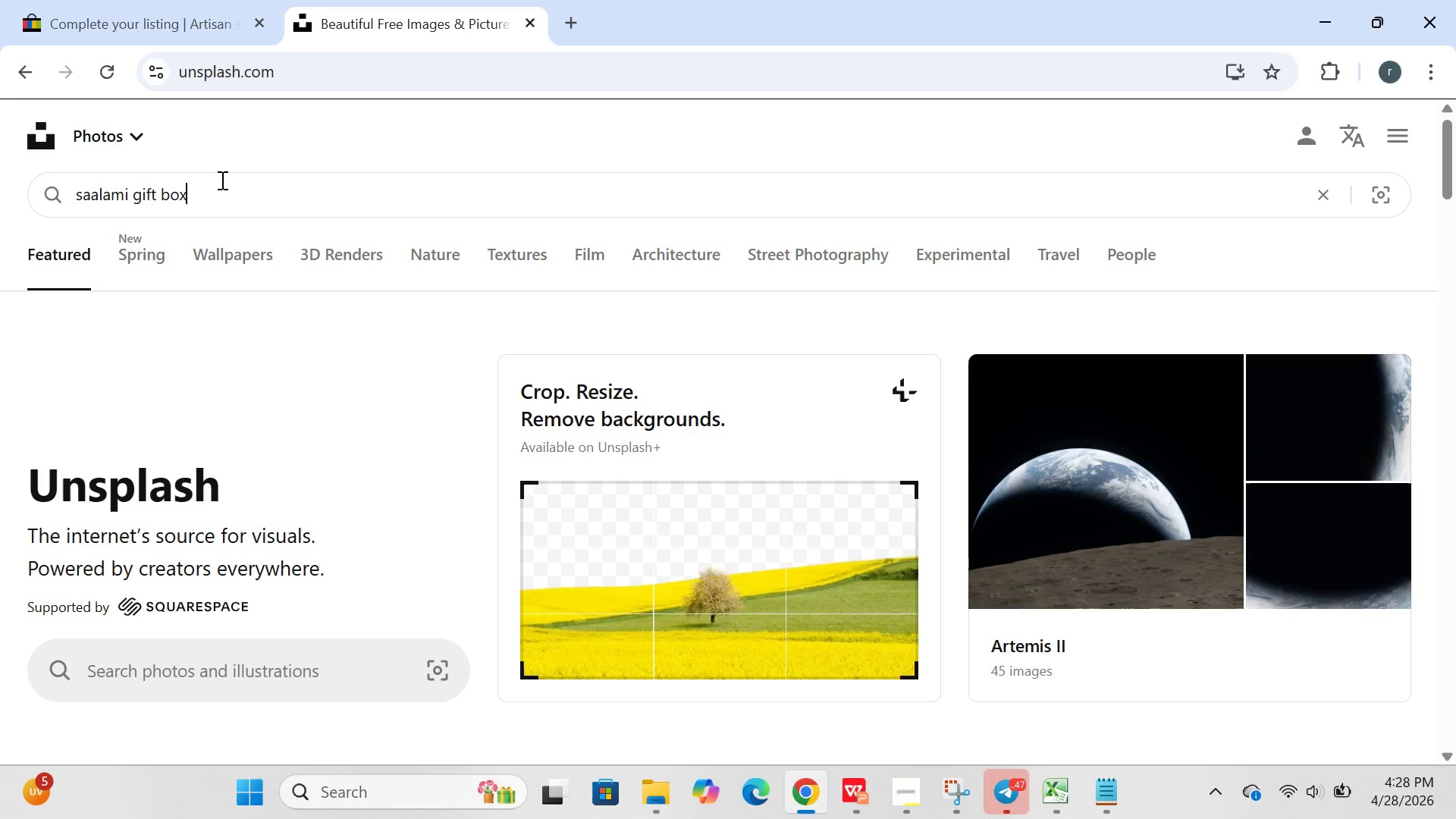 
key(Enter)
 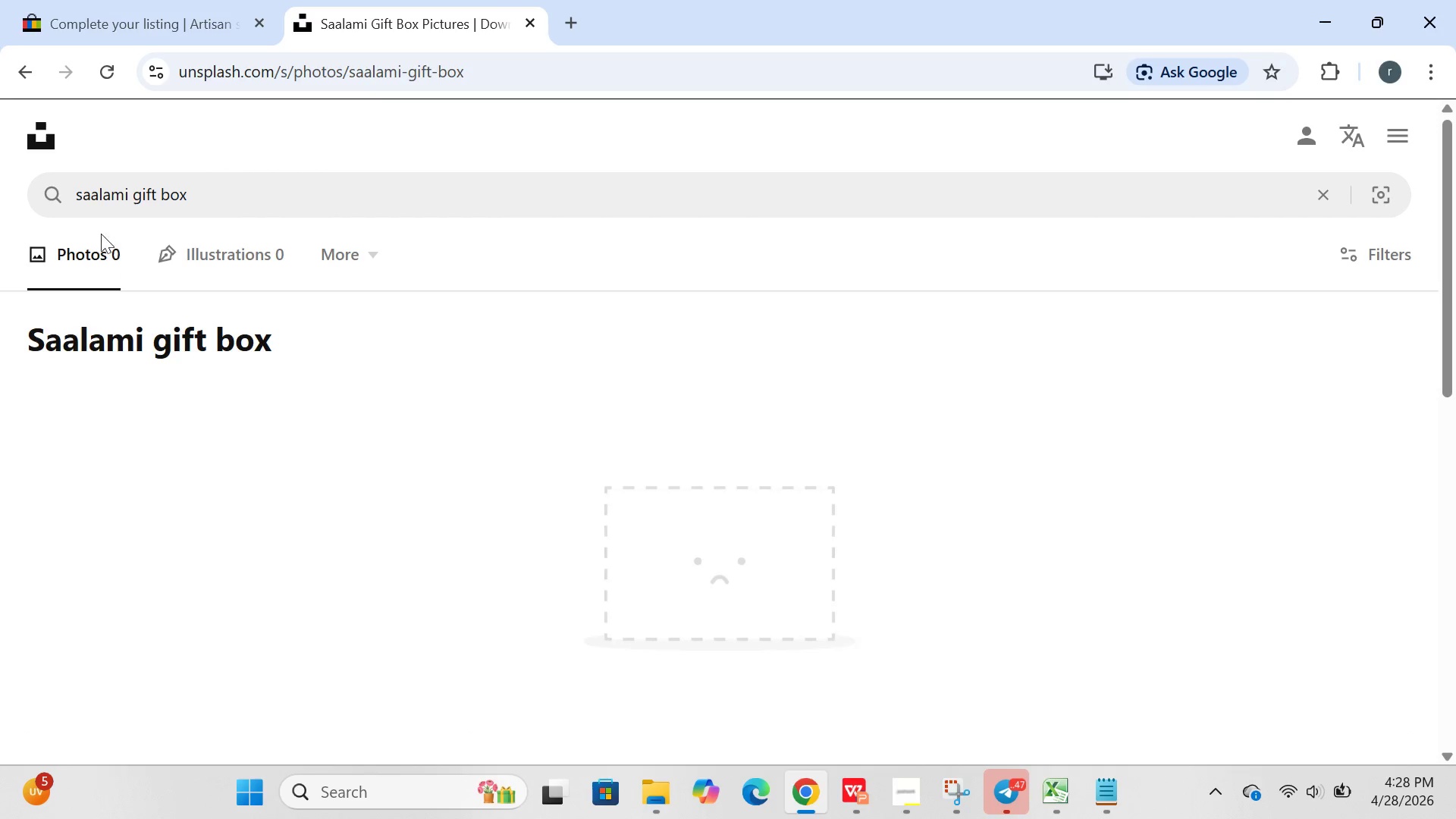 
left_click([95, 199])
 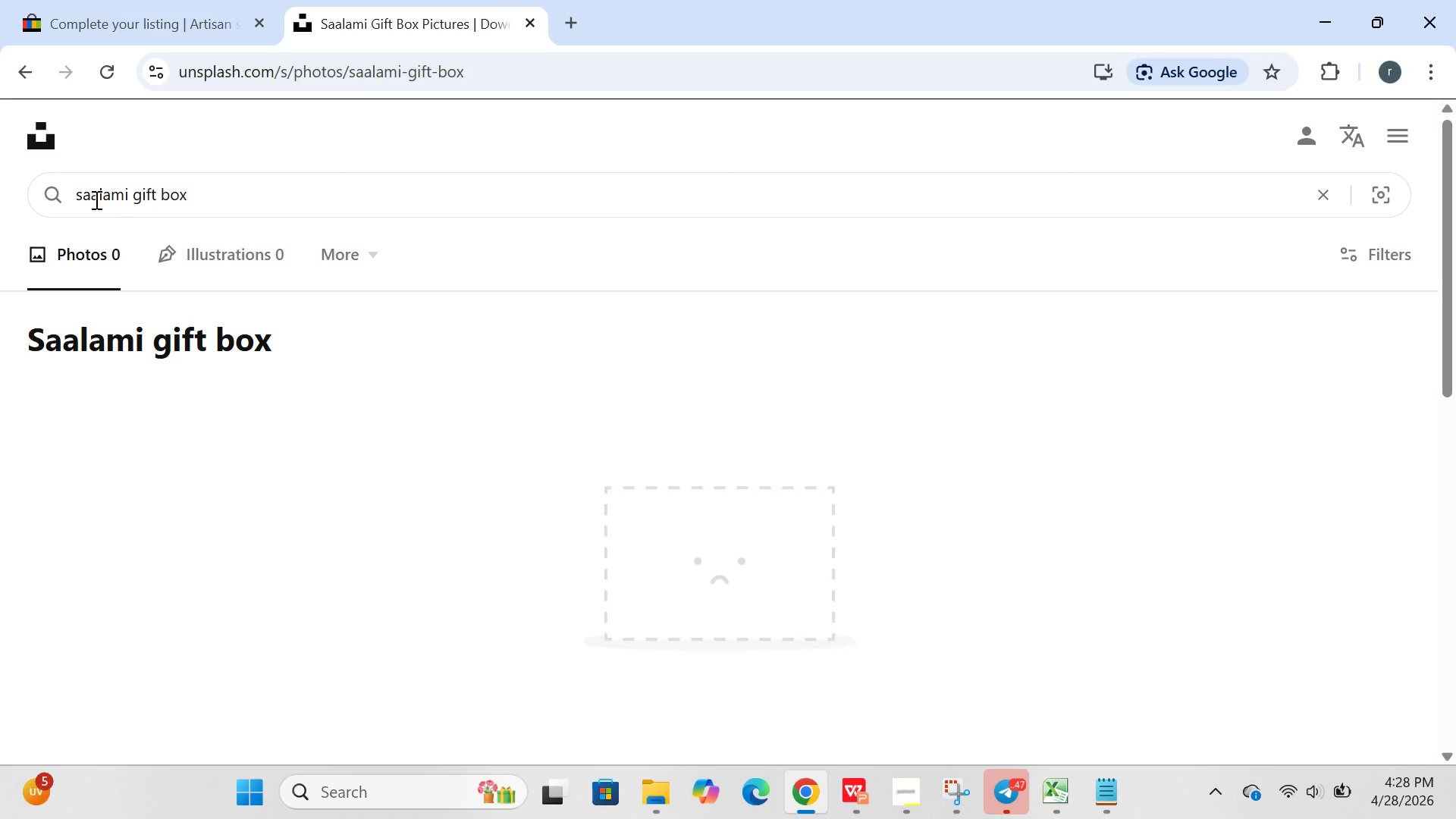 
key(Backspace)
 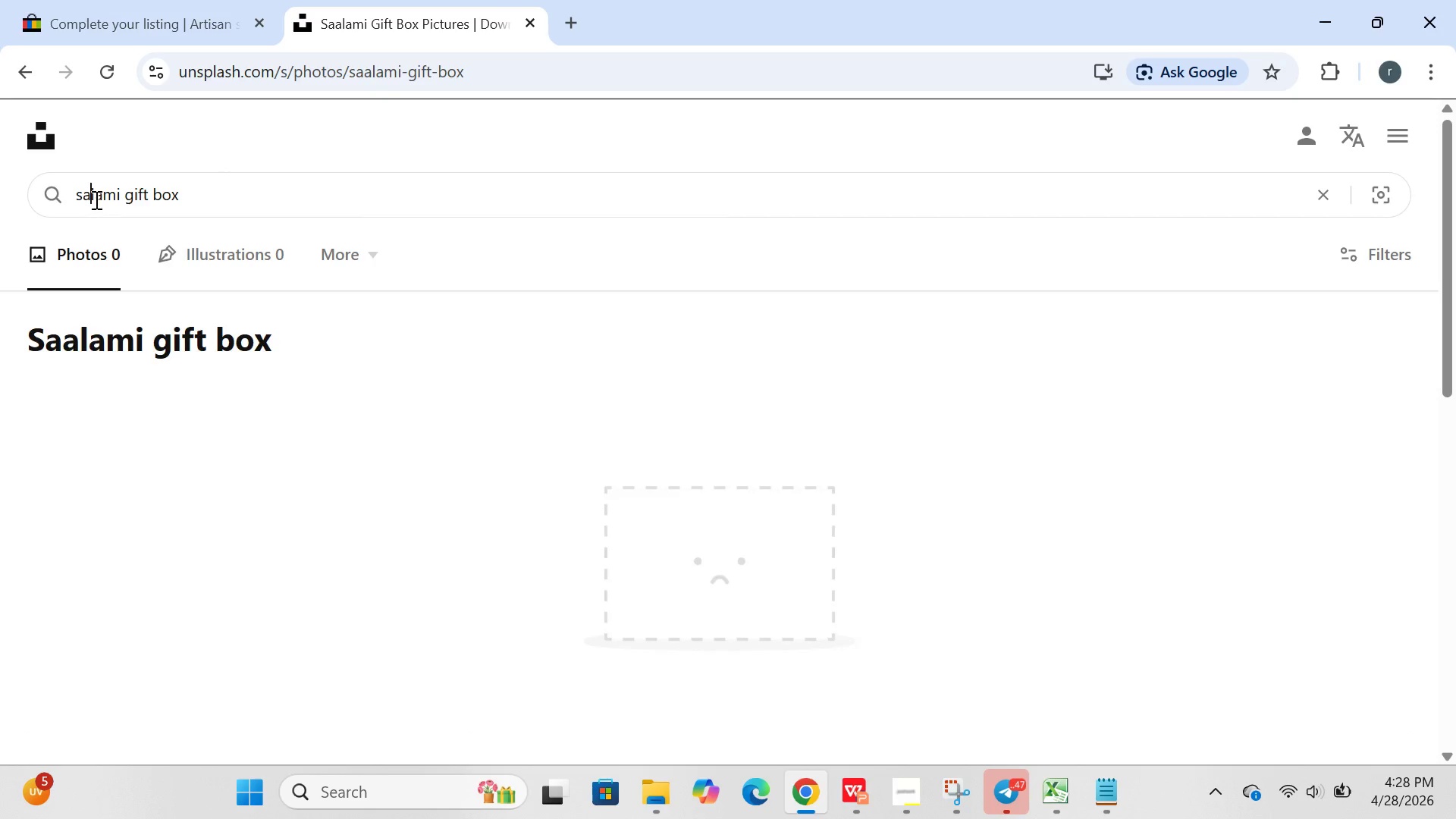 
key(Enter)
 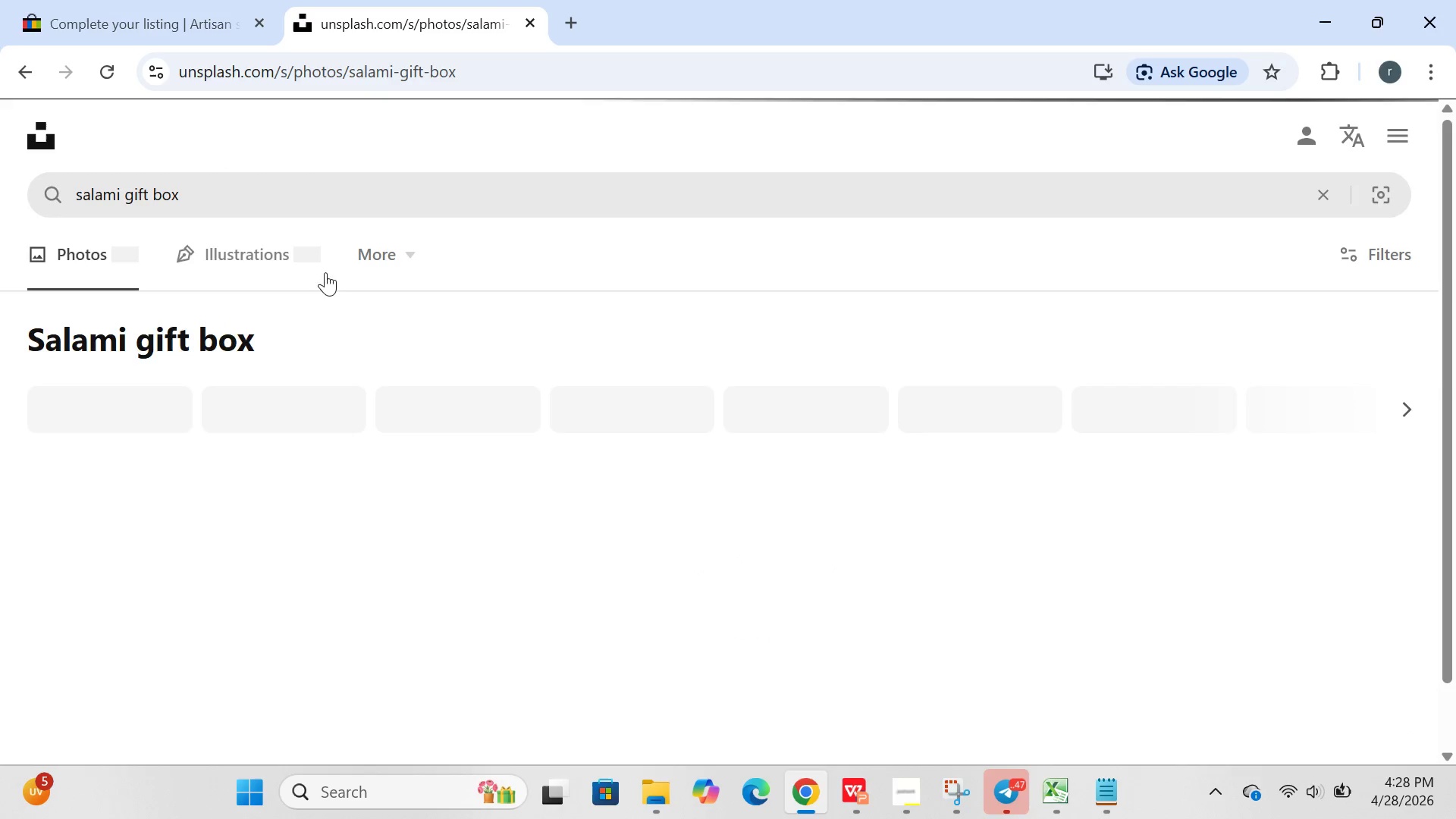 
mouse_move([396, 416])
 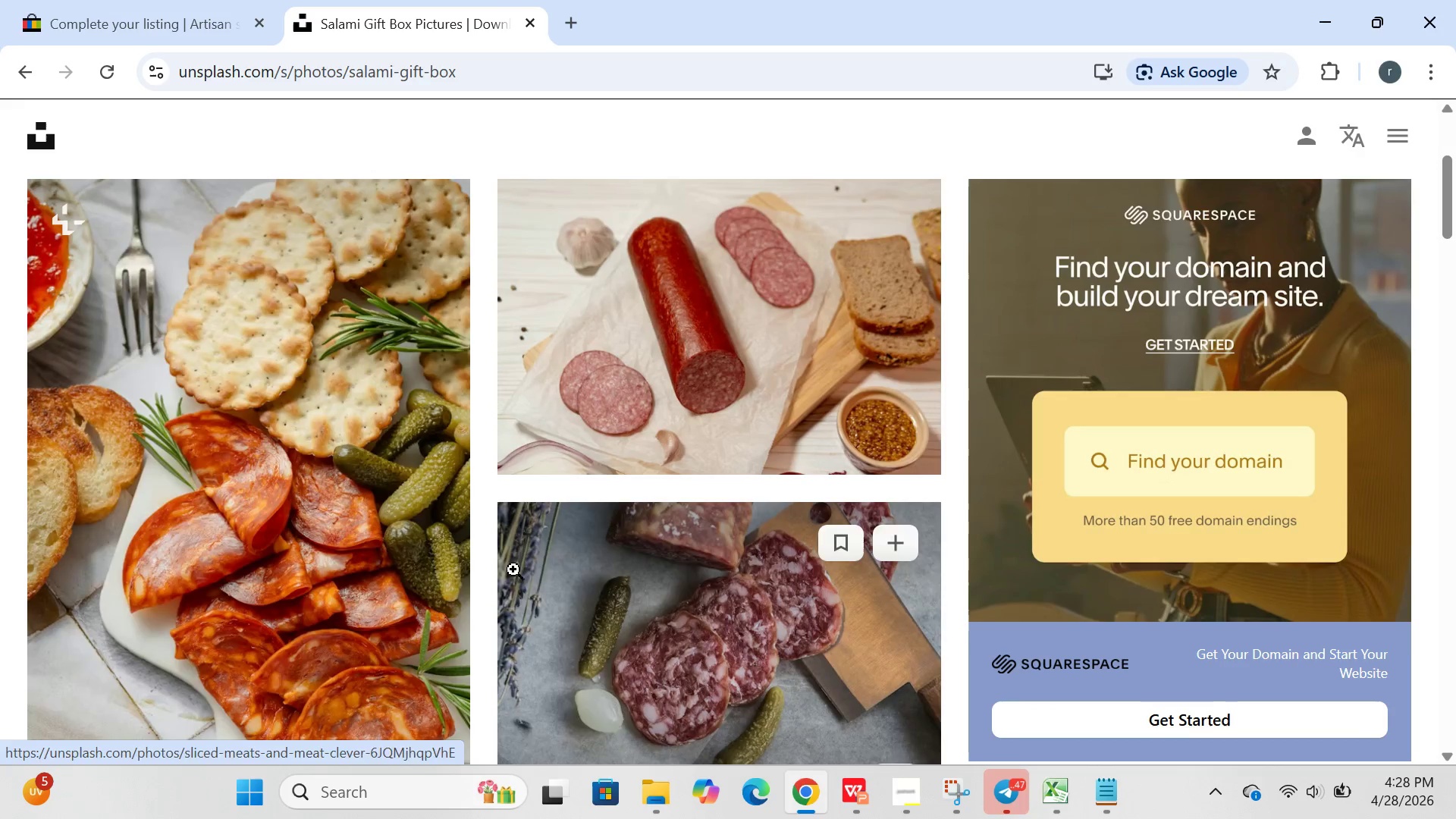 
mouse_move([375, 595])
 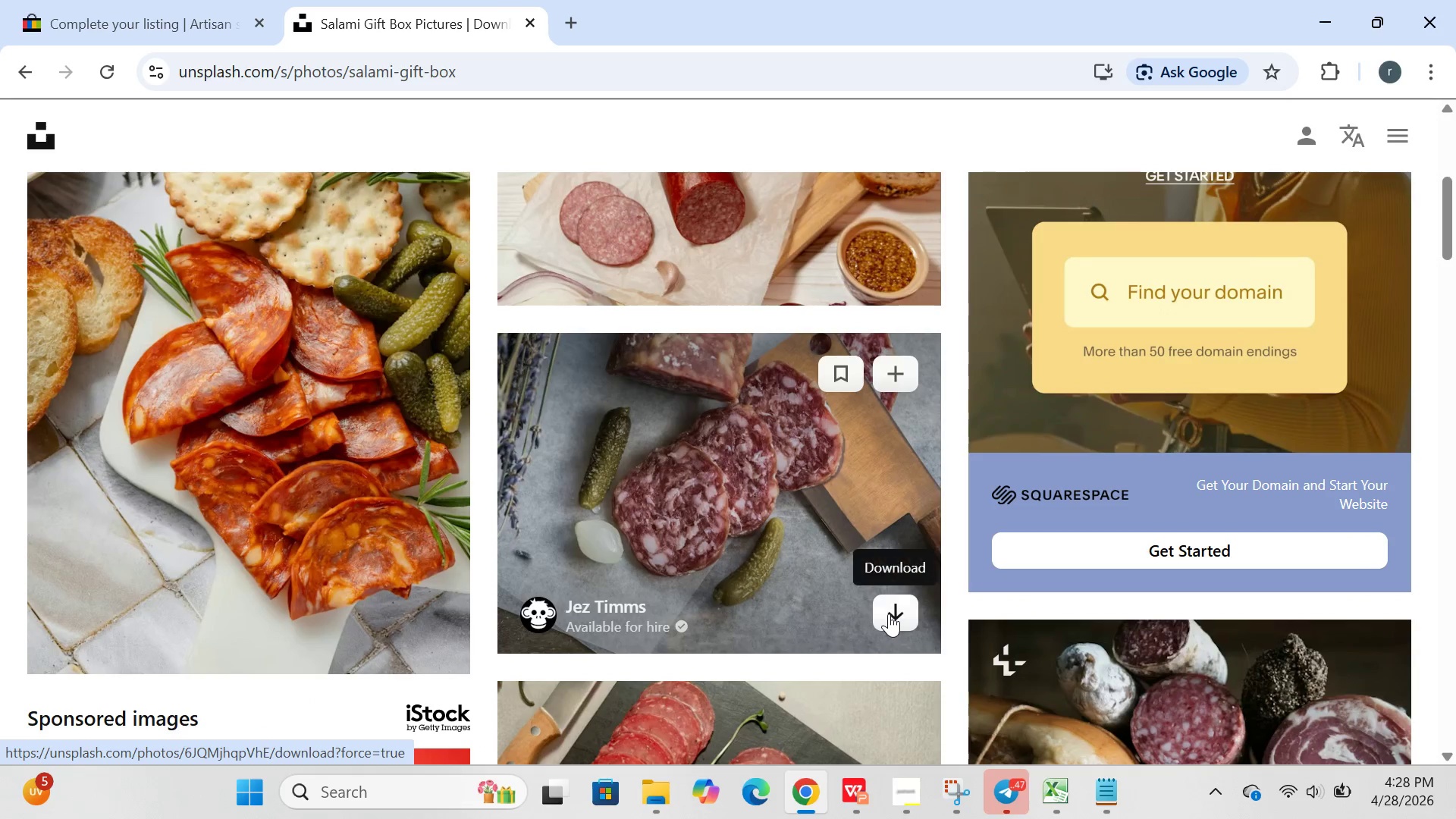 
left_click([889, 613])
 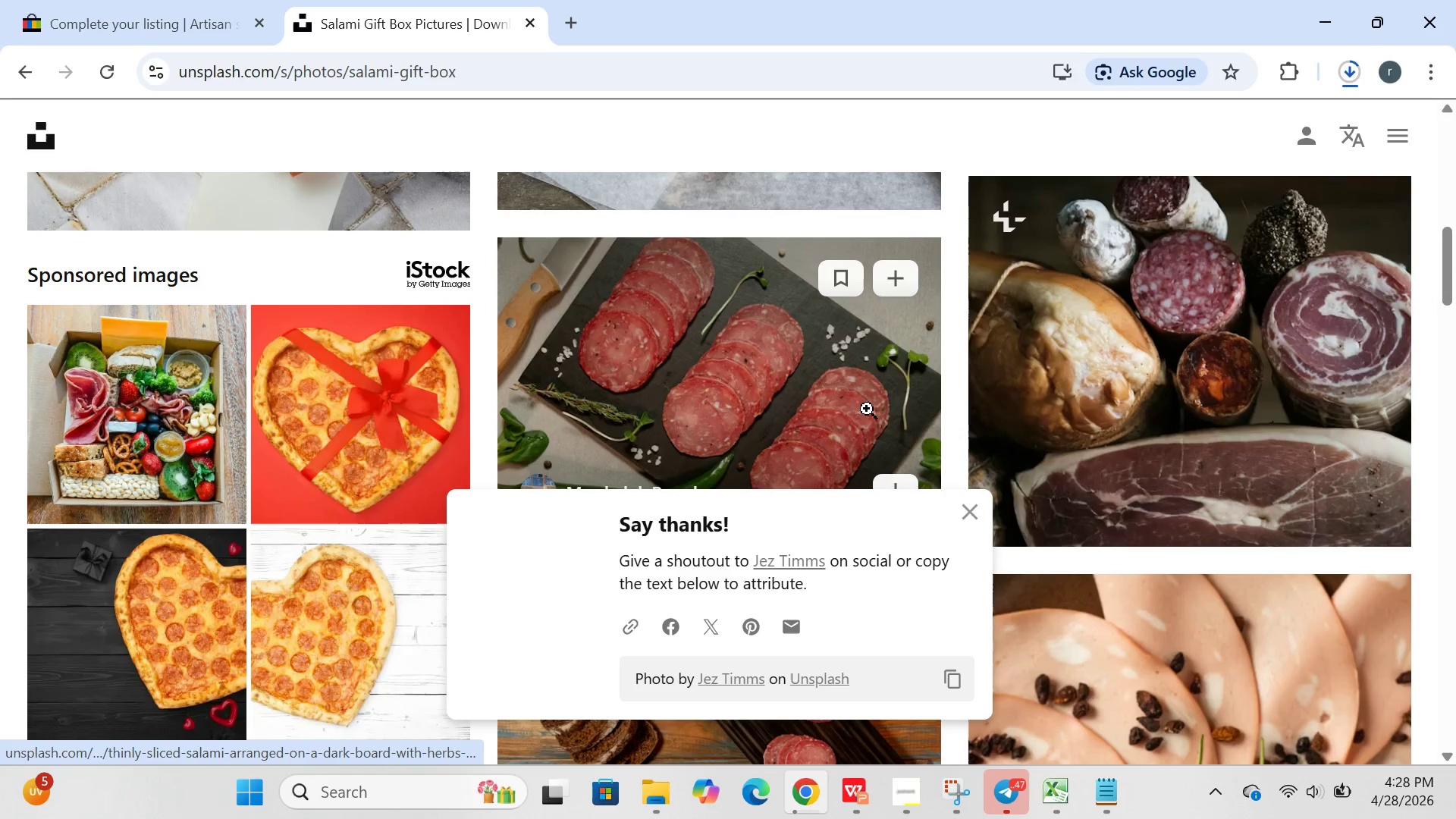 
left_click([902, 485])
 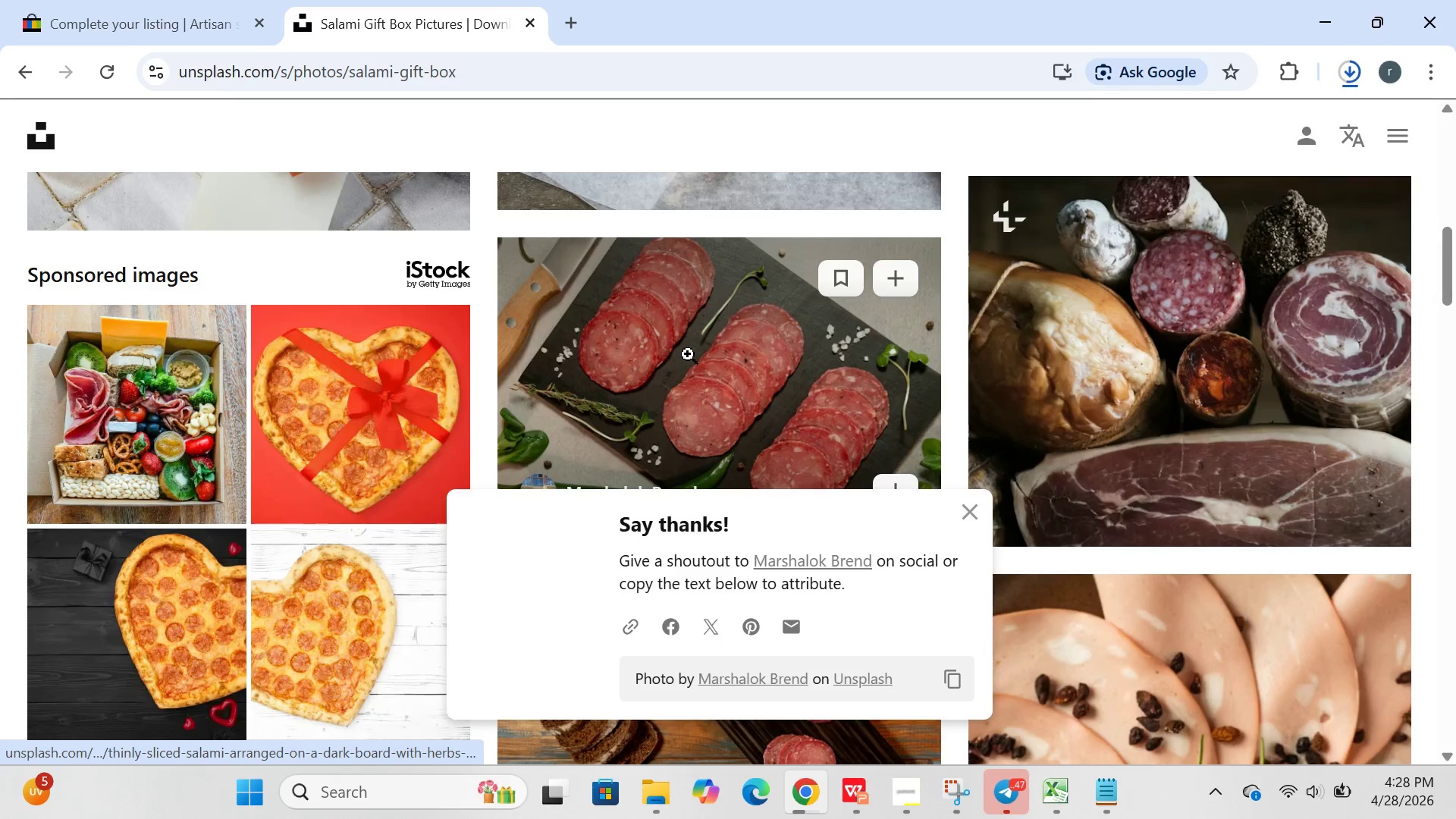 
wait(5.21)
 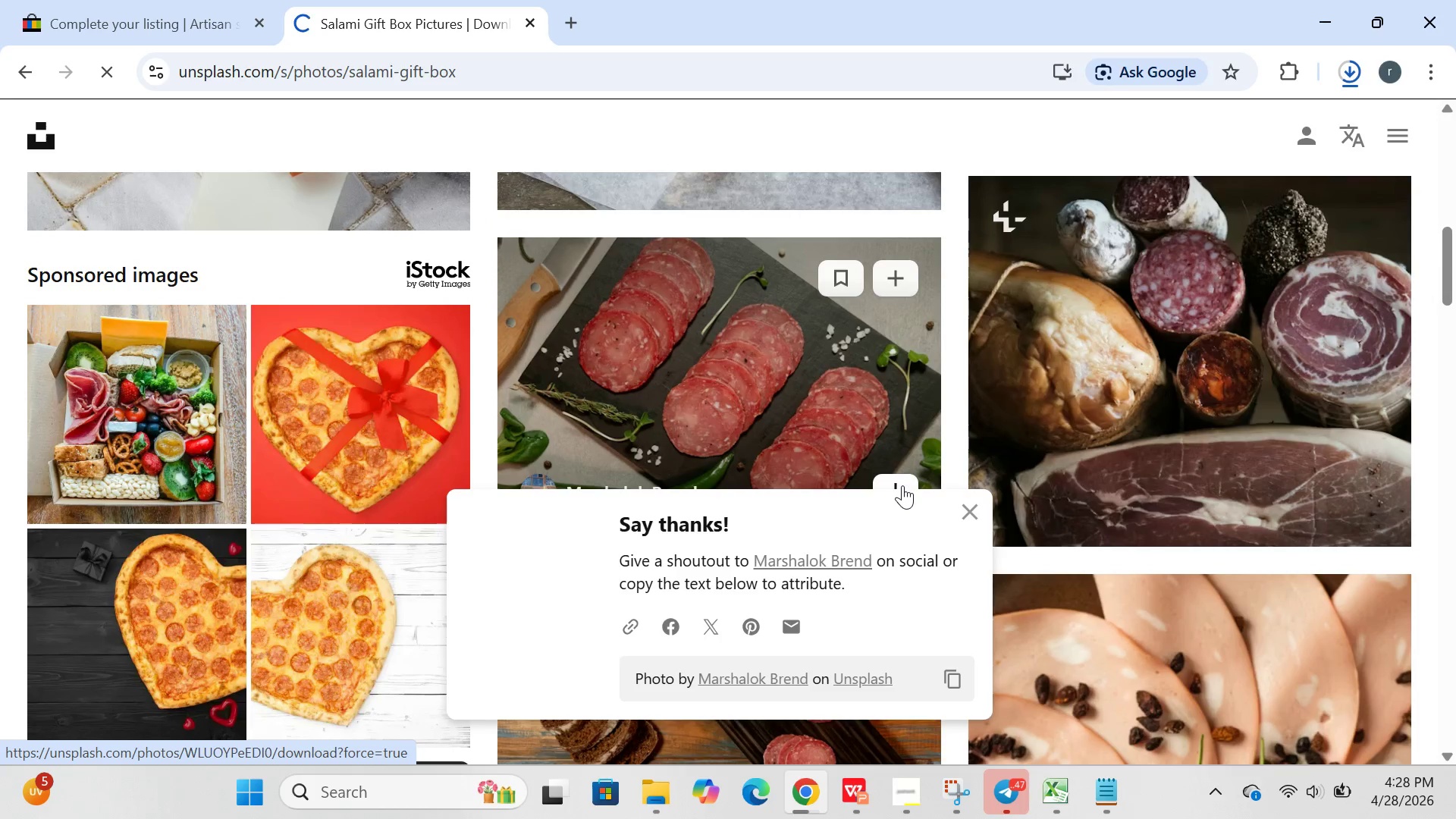 
mouse_move([1338, 575])
 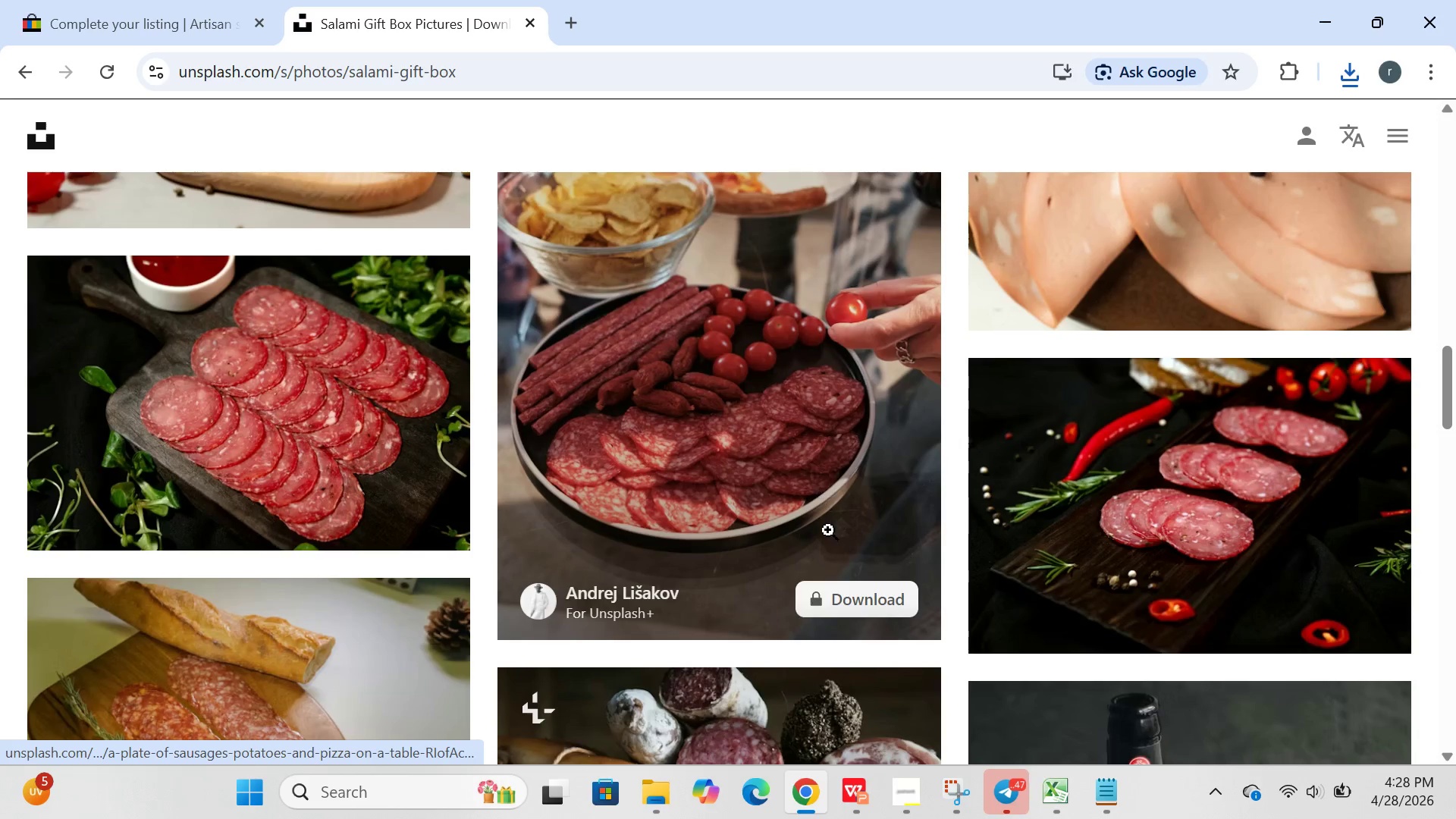 
wait(6.16)
 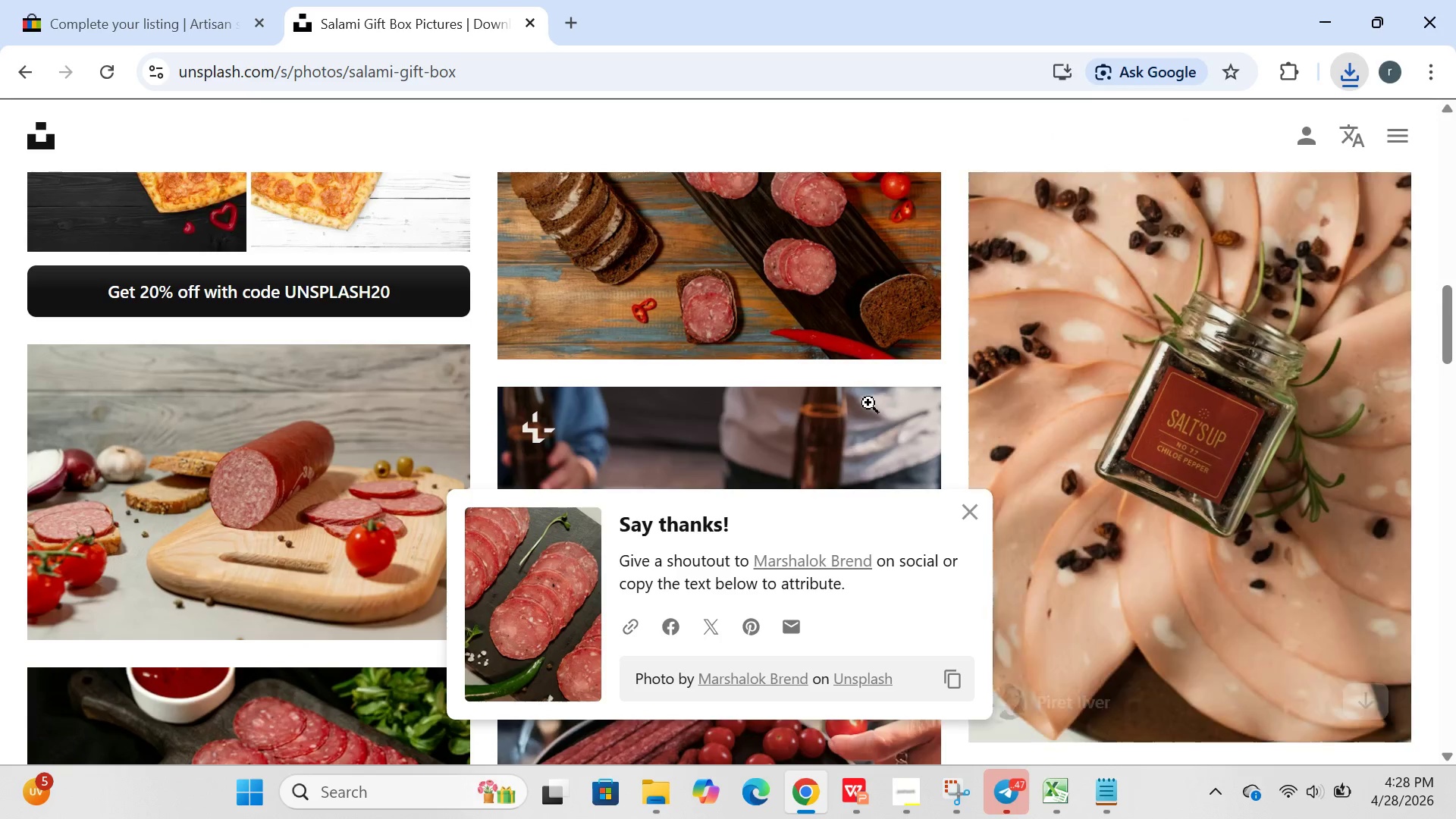 
mouse_move([883, 599])
 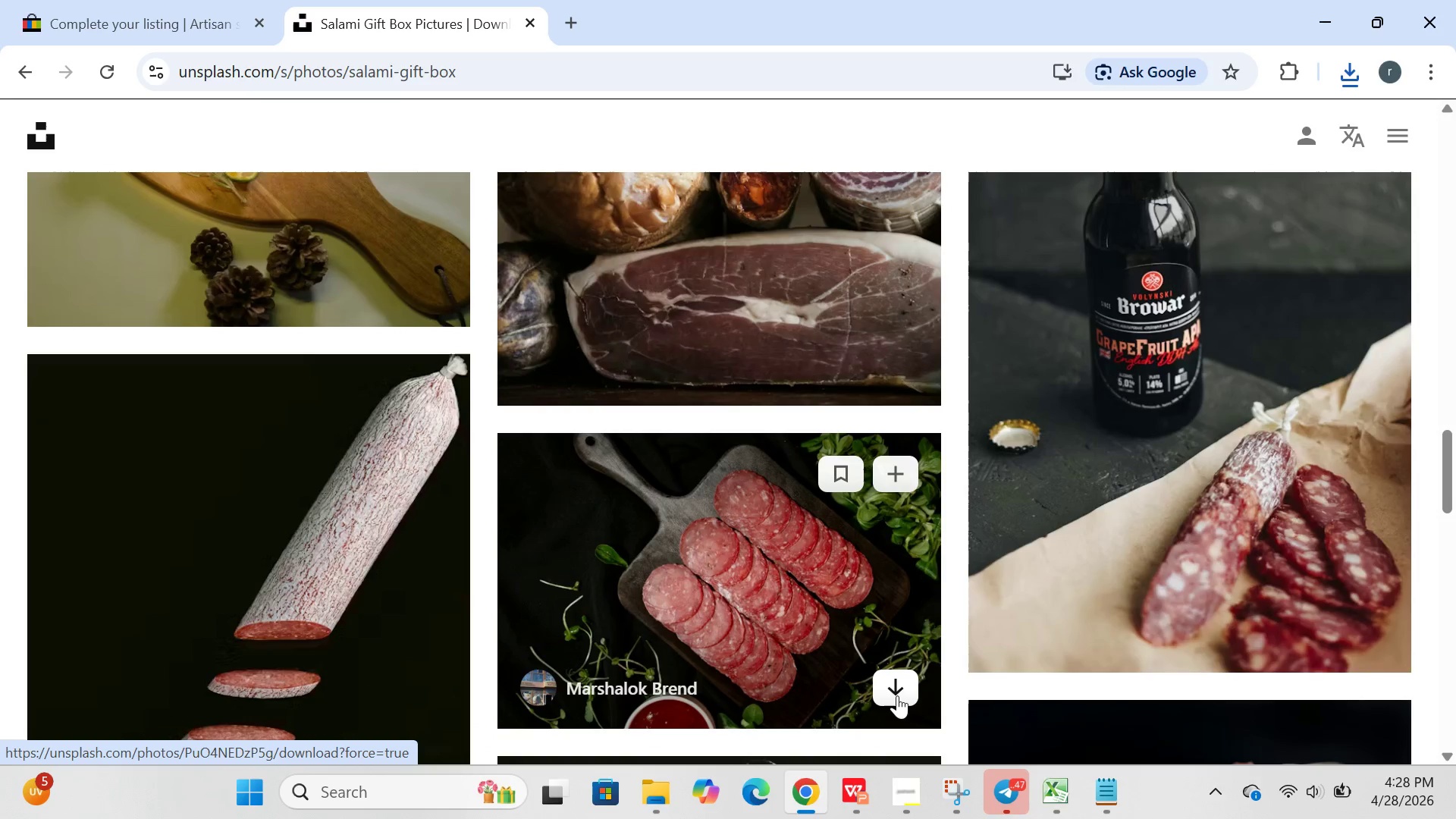 
left_click([897, 695])
 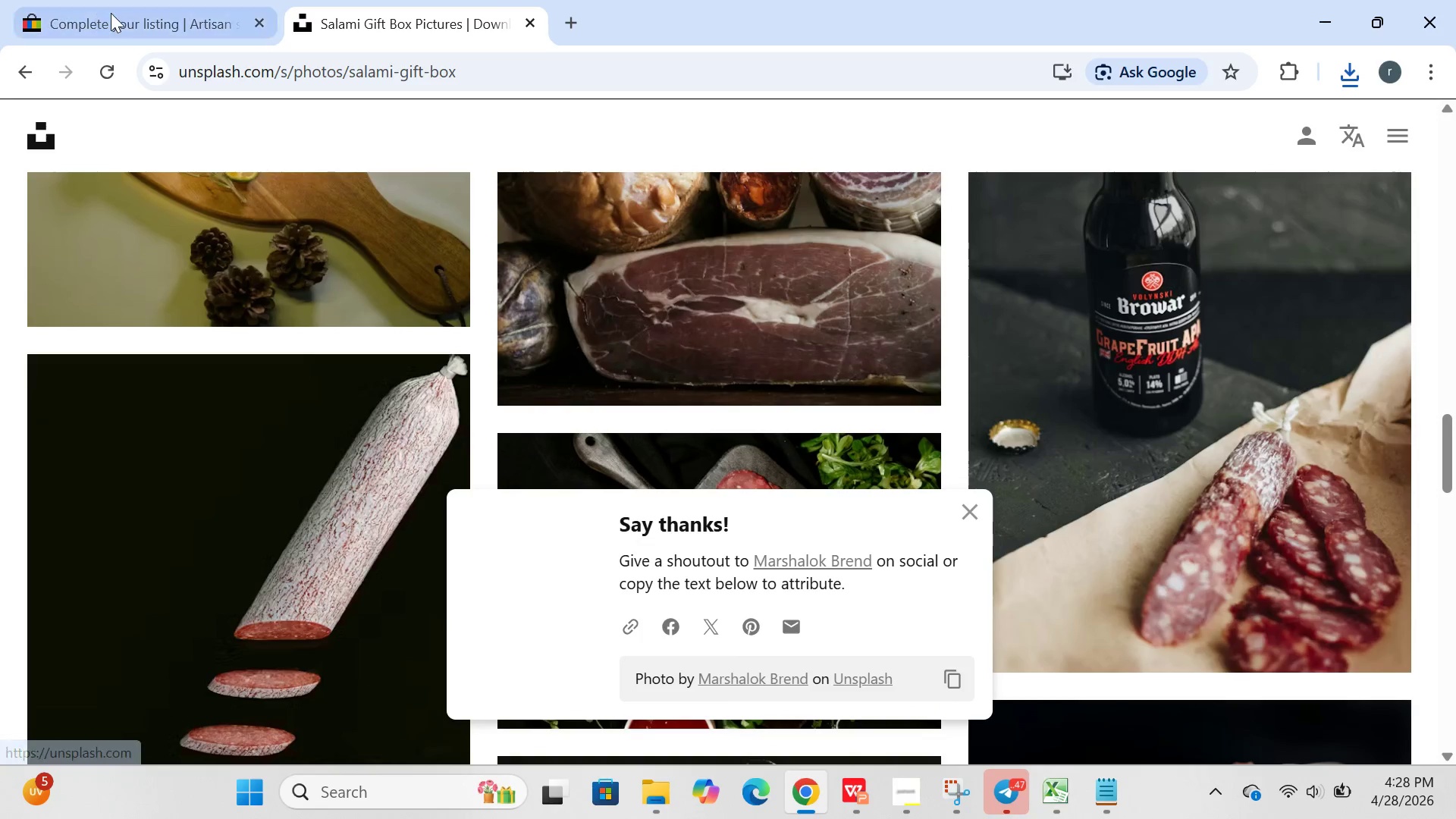 
left_click([117, 14])
 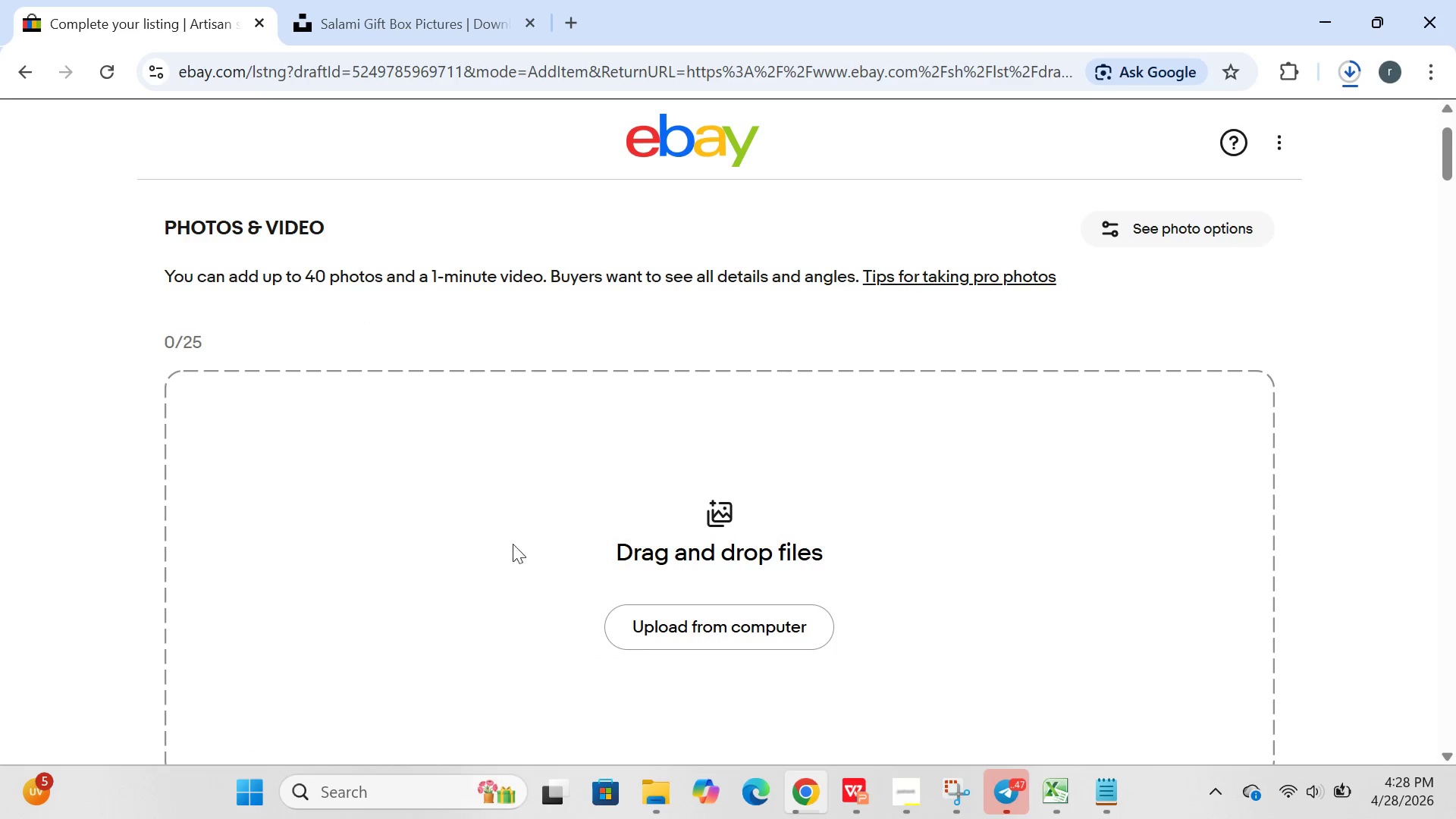 
left_click([644, 631])
 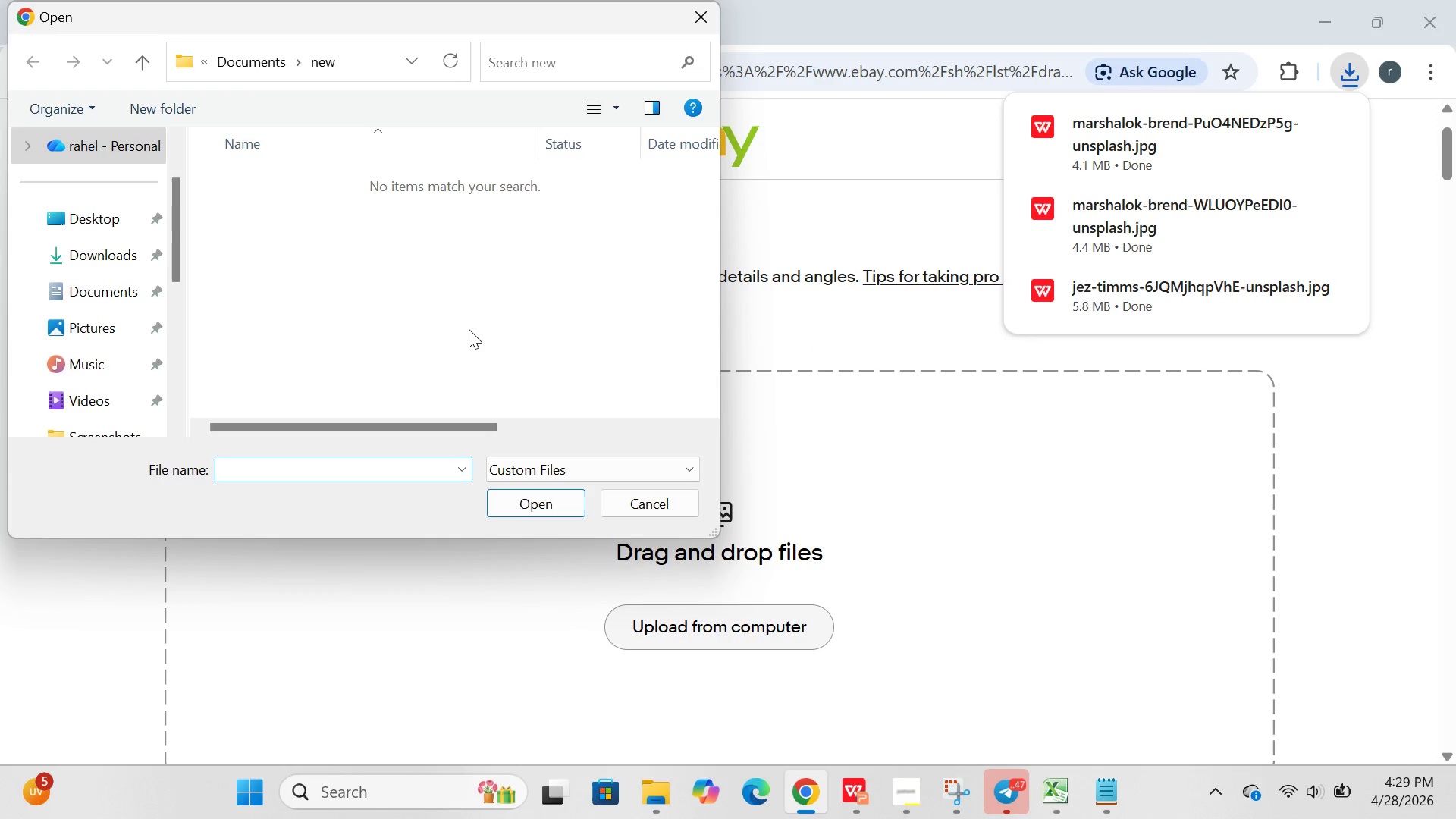 
wait(6.56)
 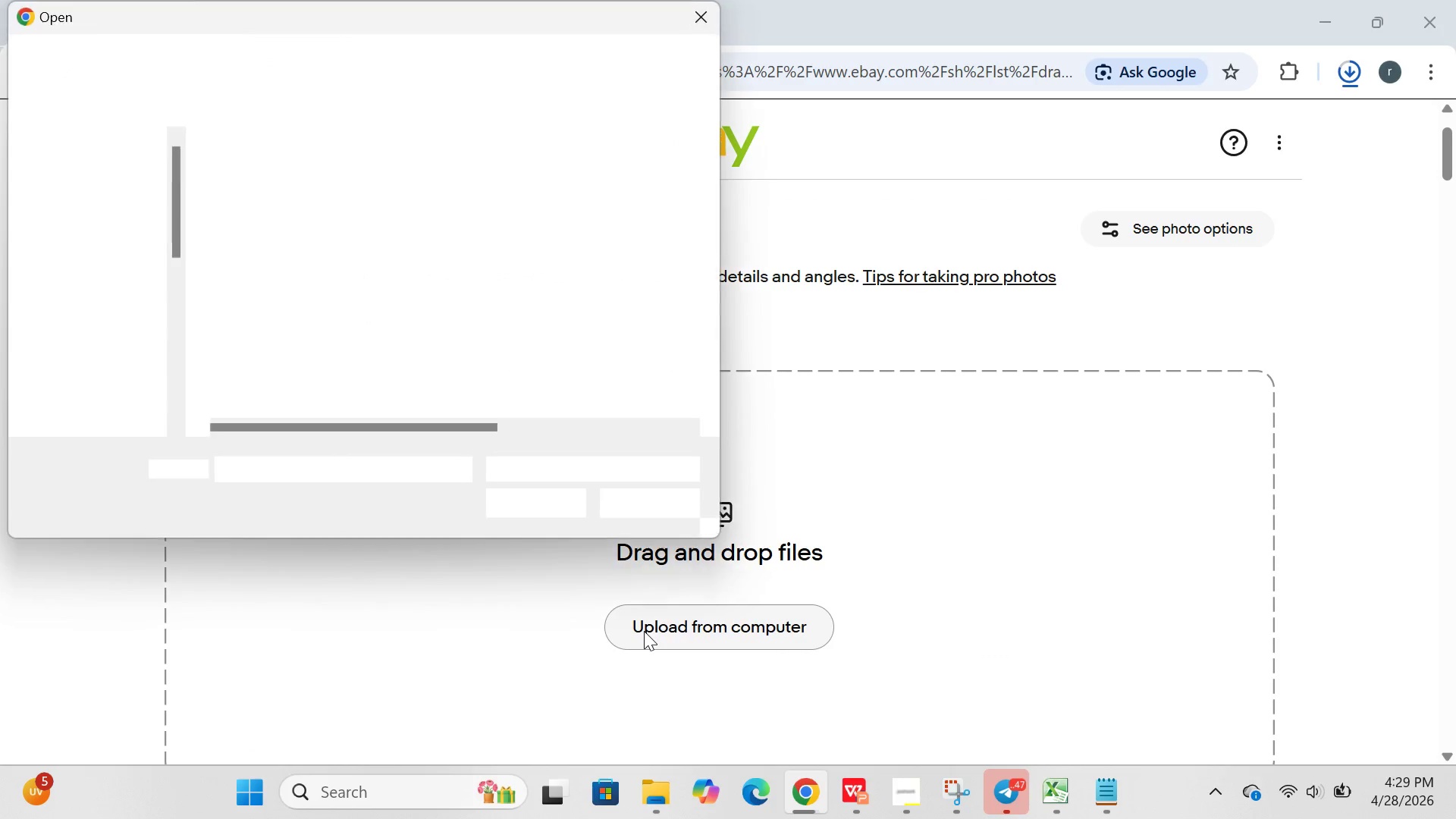 
scroll: coordinate [469, 329], scroll_direction: up, amount: 1.0
 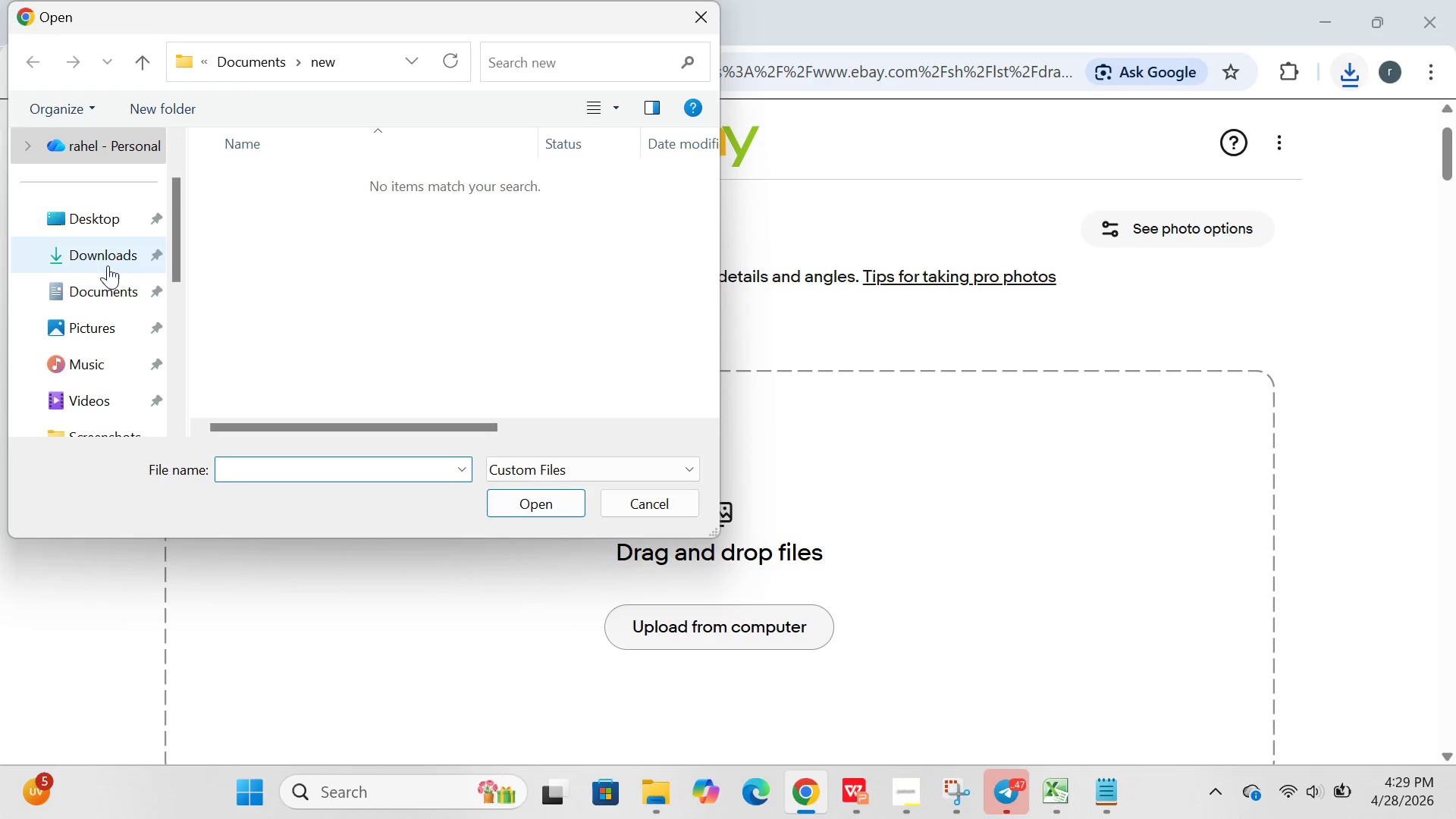 
double_click([108, 265])
 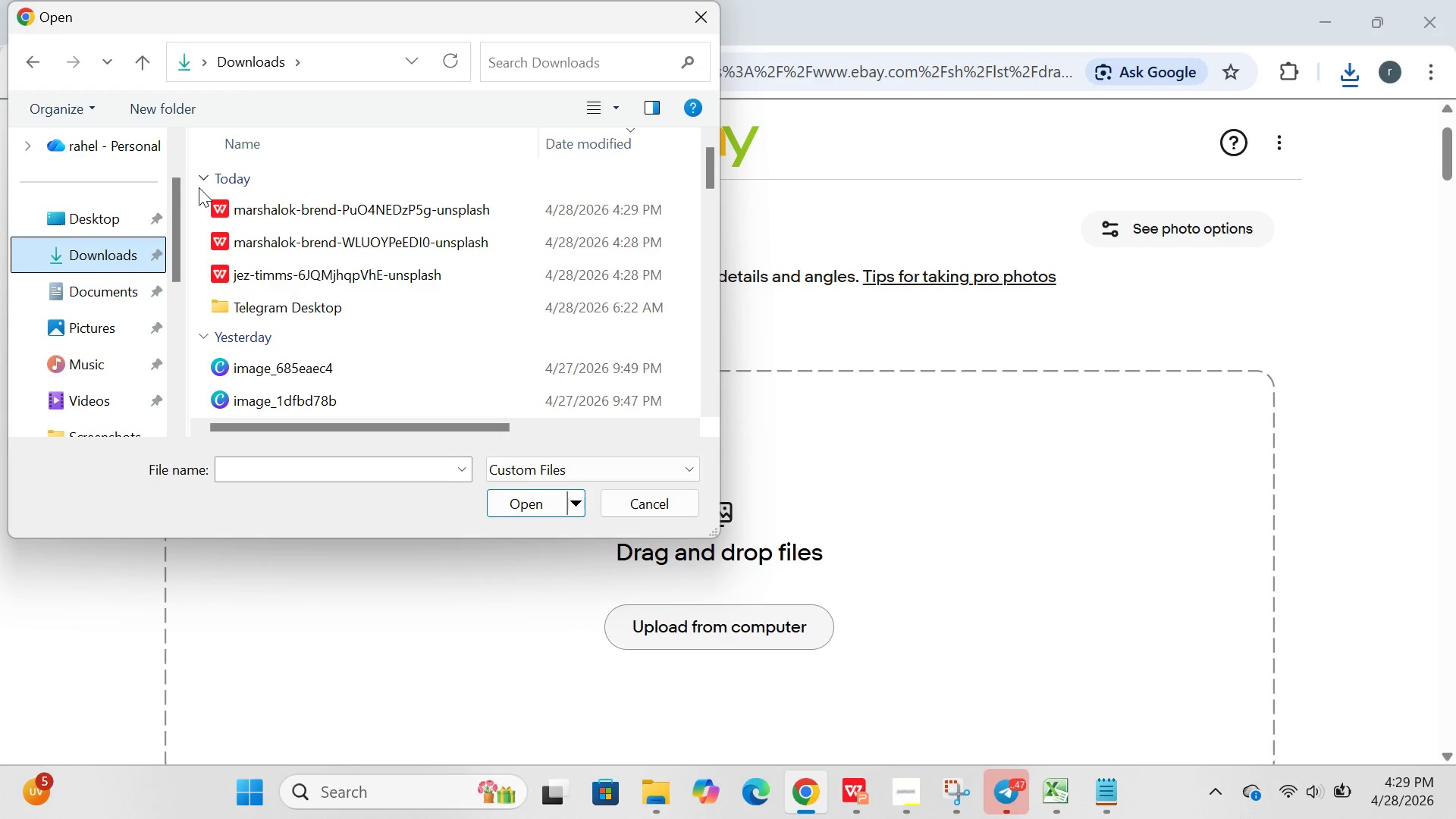 
left_click_drag(start_coordinate=[199, 187], to_coordinate=[385, 277])
 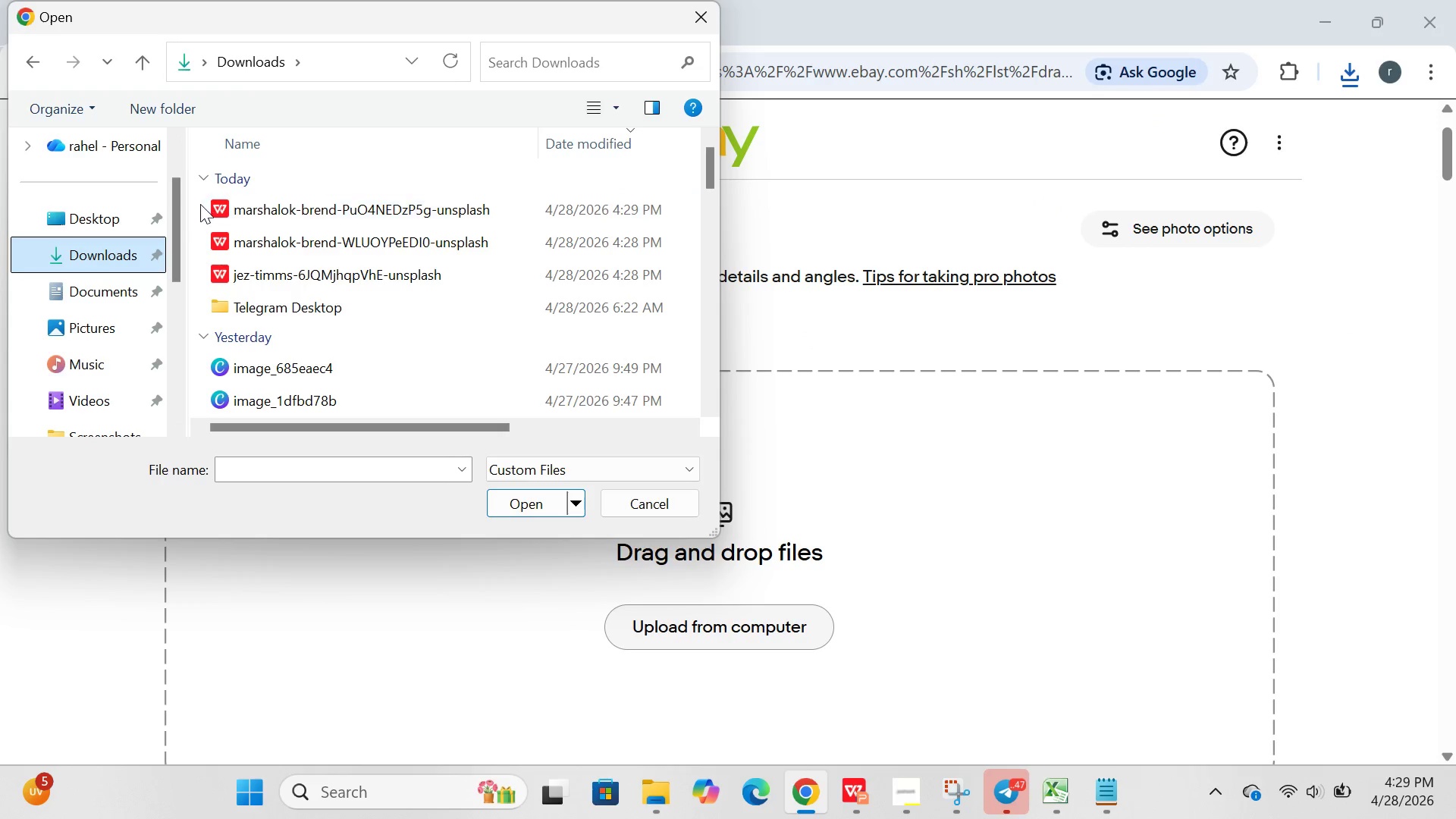 
left_click_drag(start_coordinate=[199, 202], to_coordinate=[686, 277])
 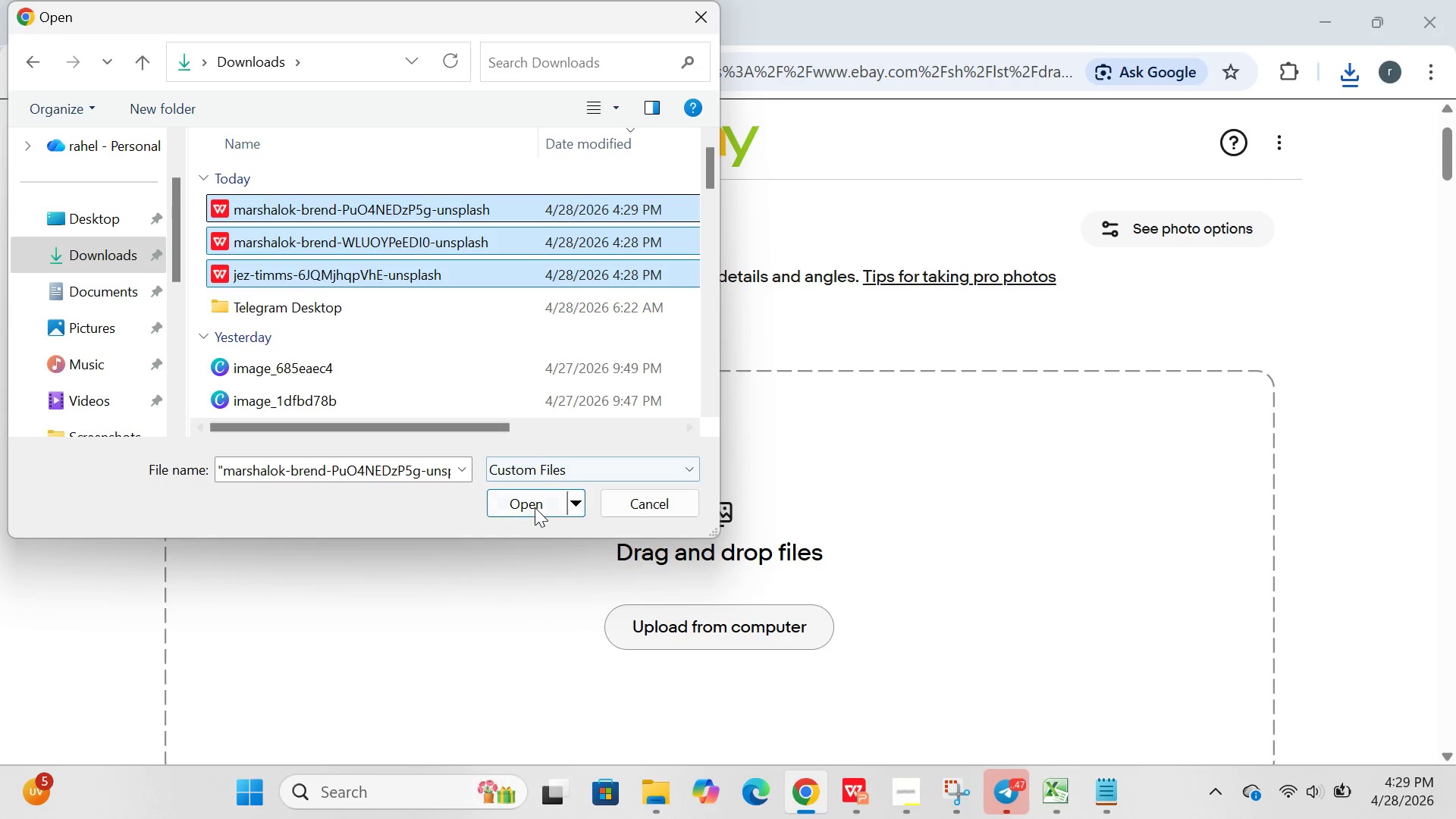 
left_click([535, 507])
 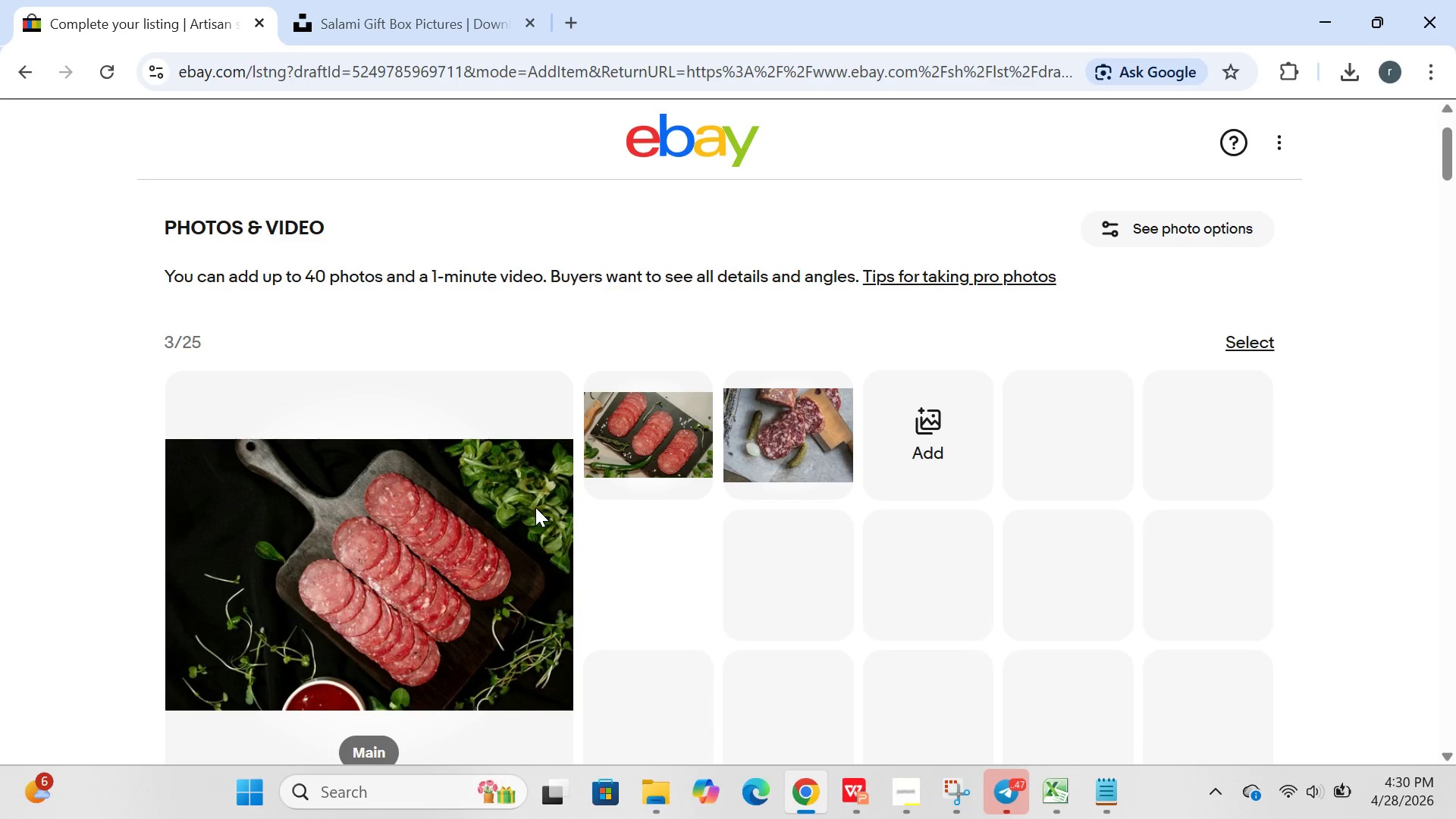 
wait(52.76)
 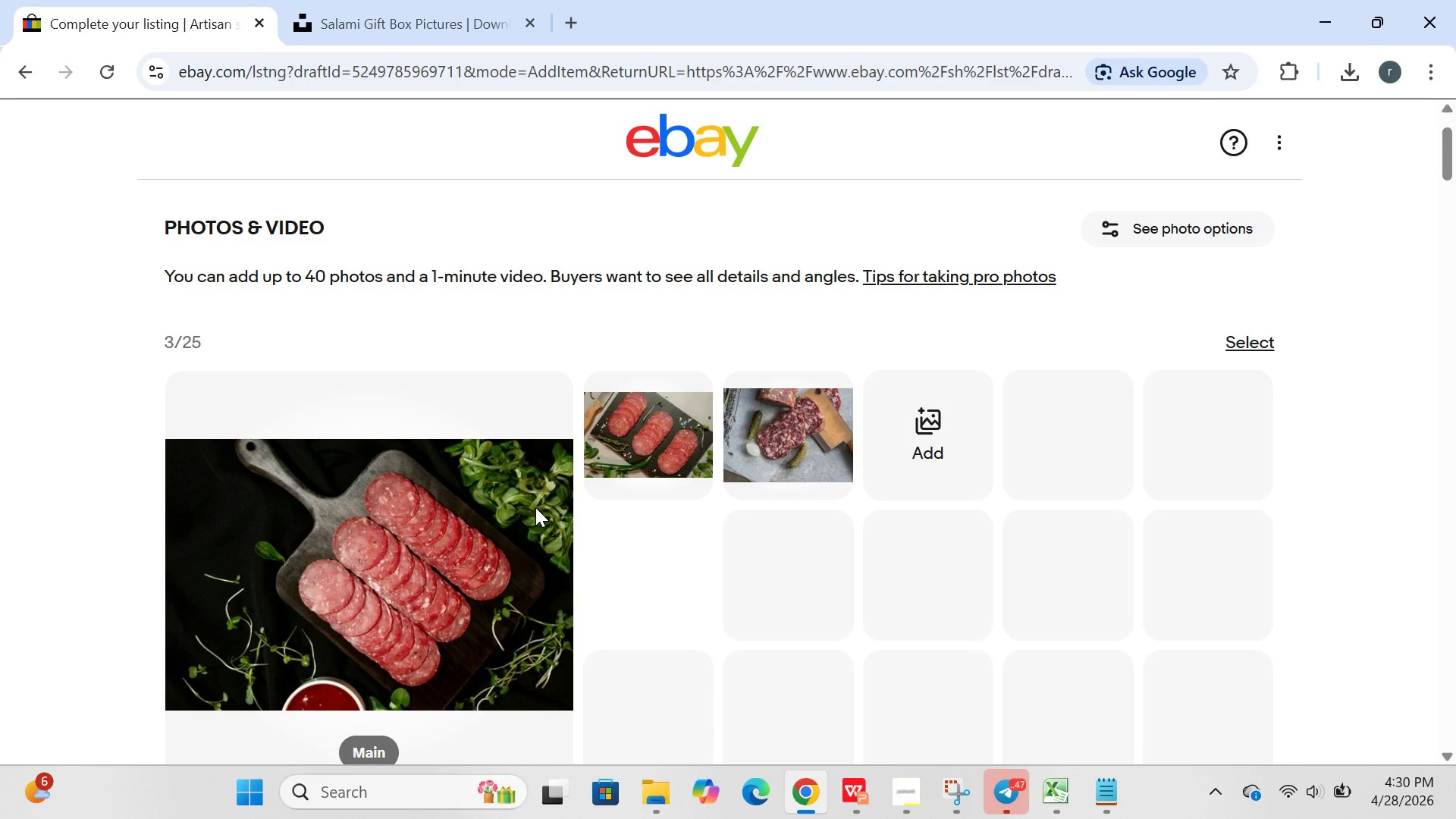 
left_click([422, 37])
 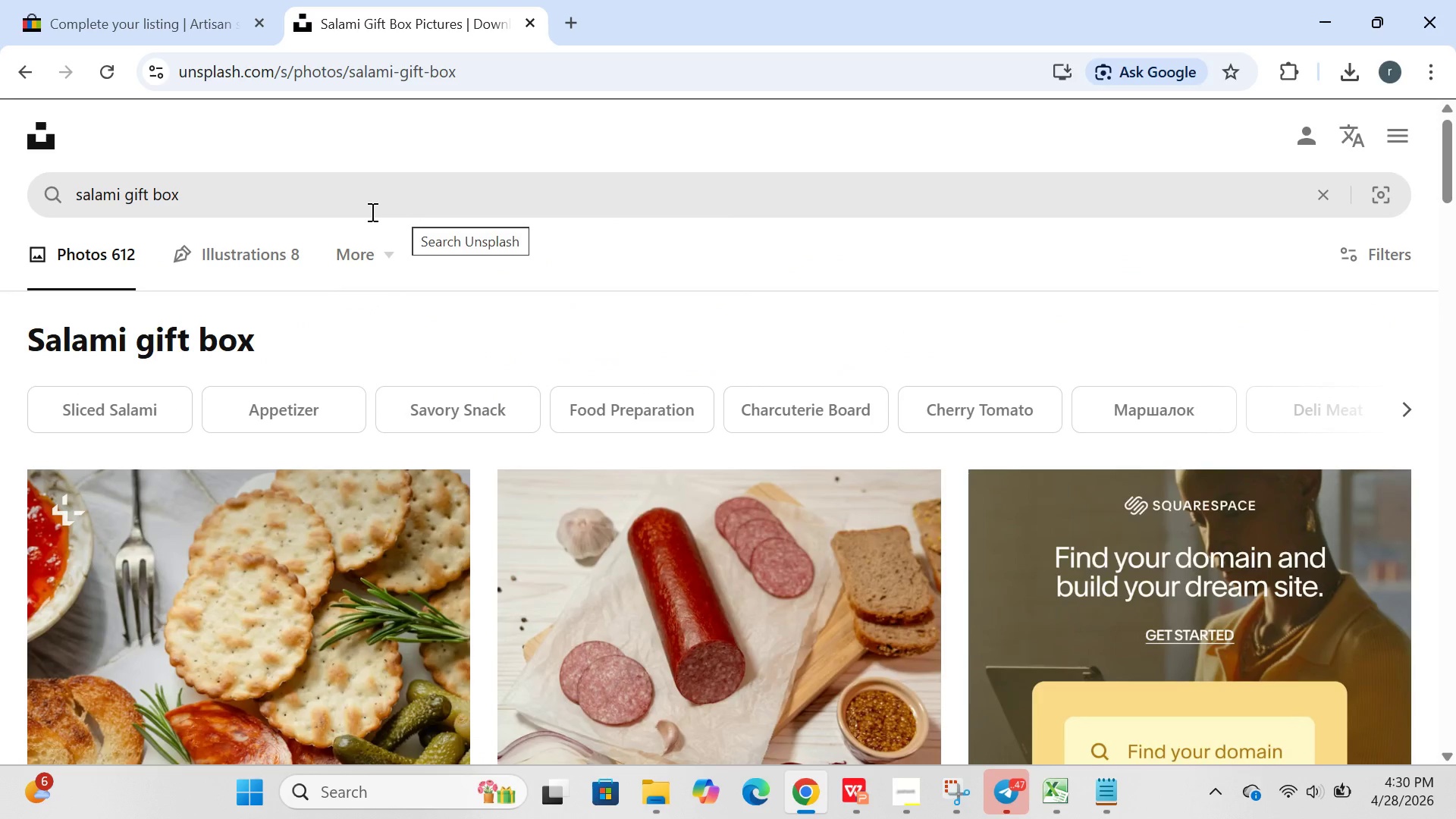 
left_click([371, 212])
 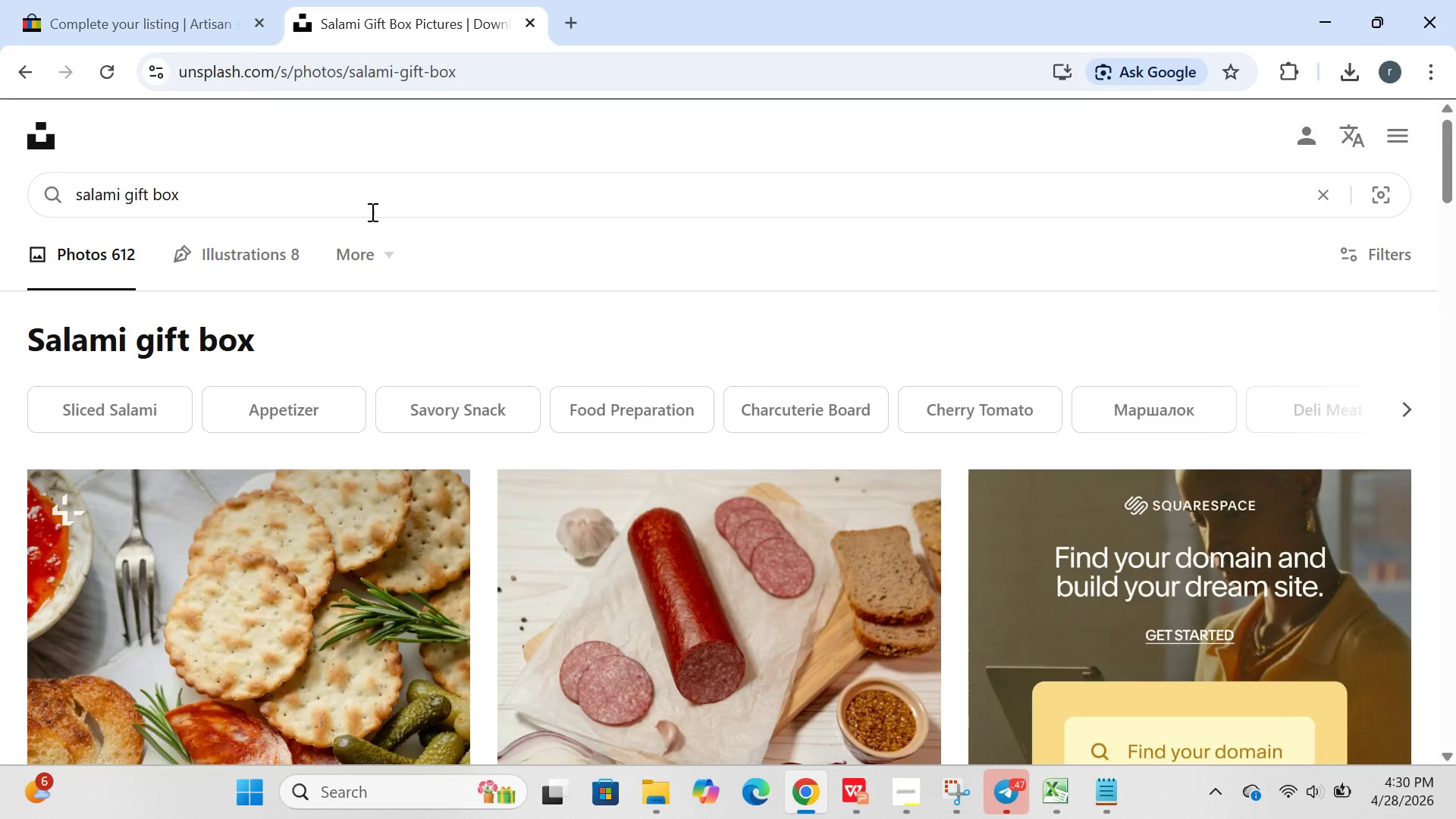 
key(Control+A)
 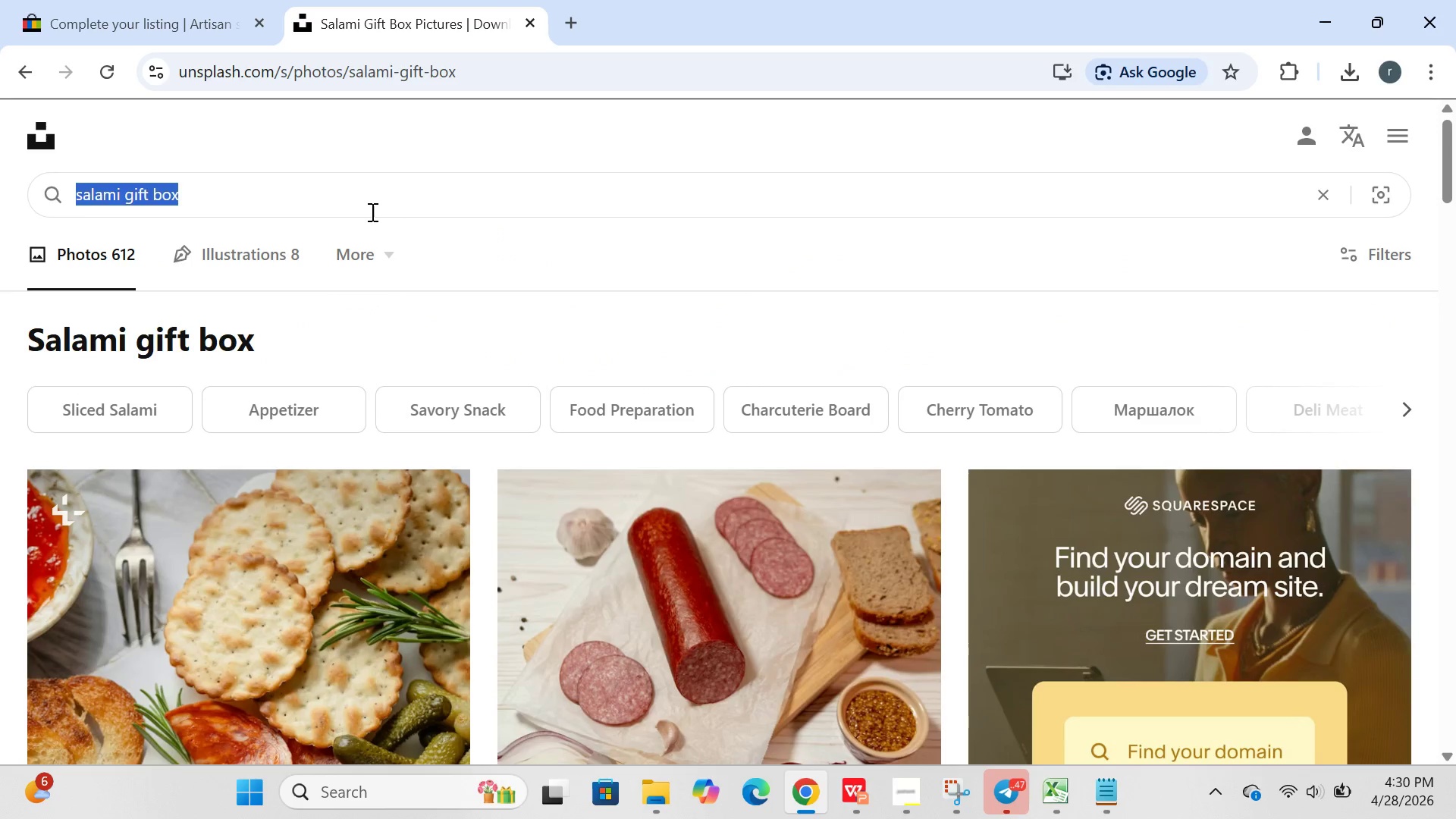 
key(Backspace)
type(full gift box closed)
 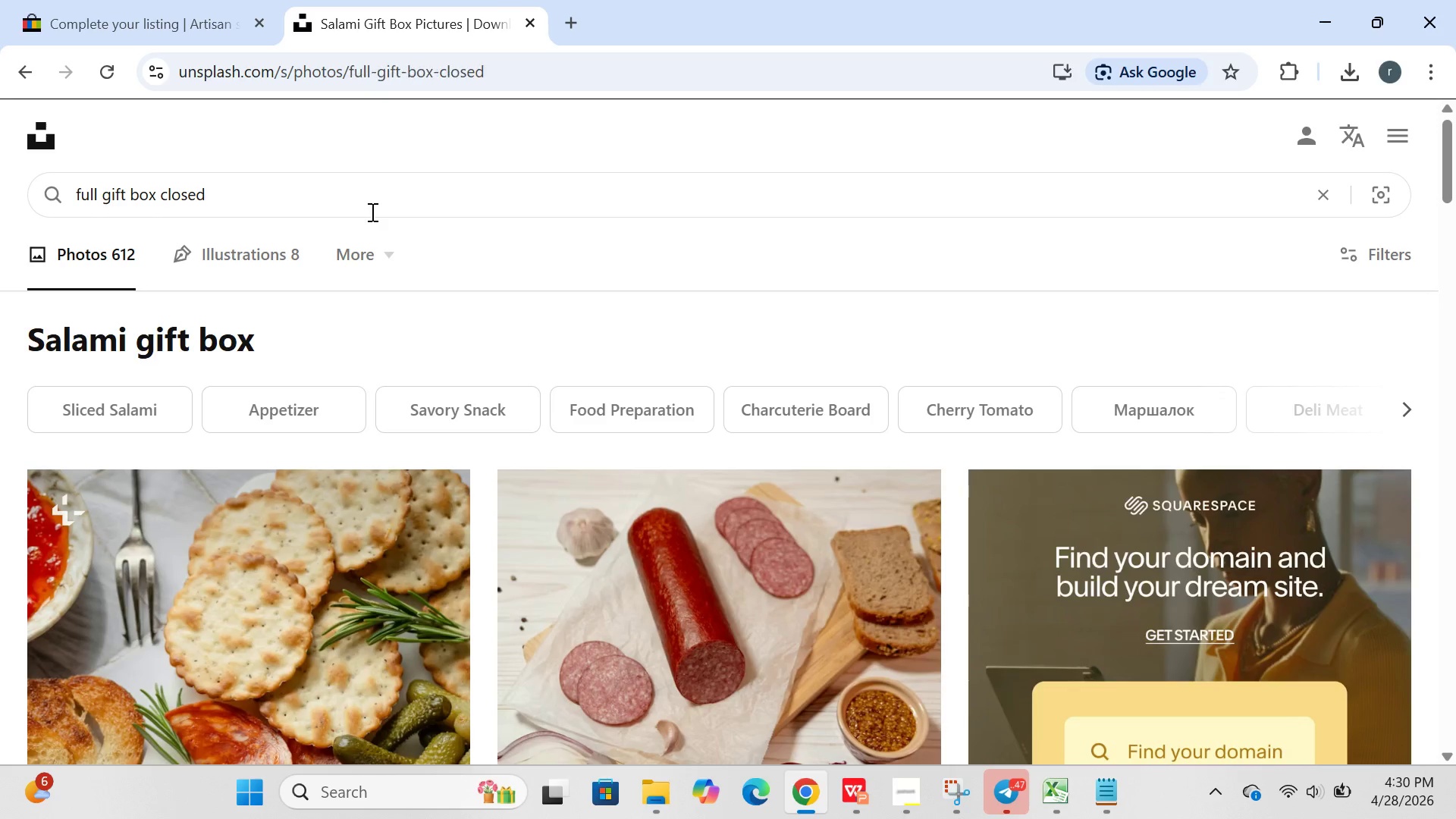 
key(Enter)
 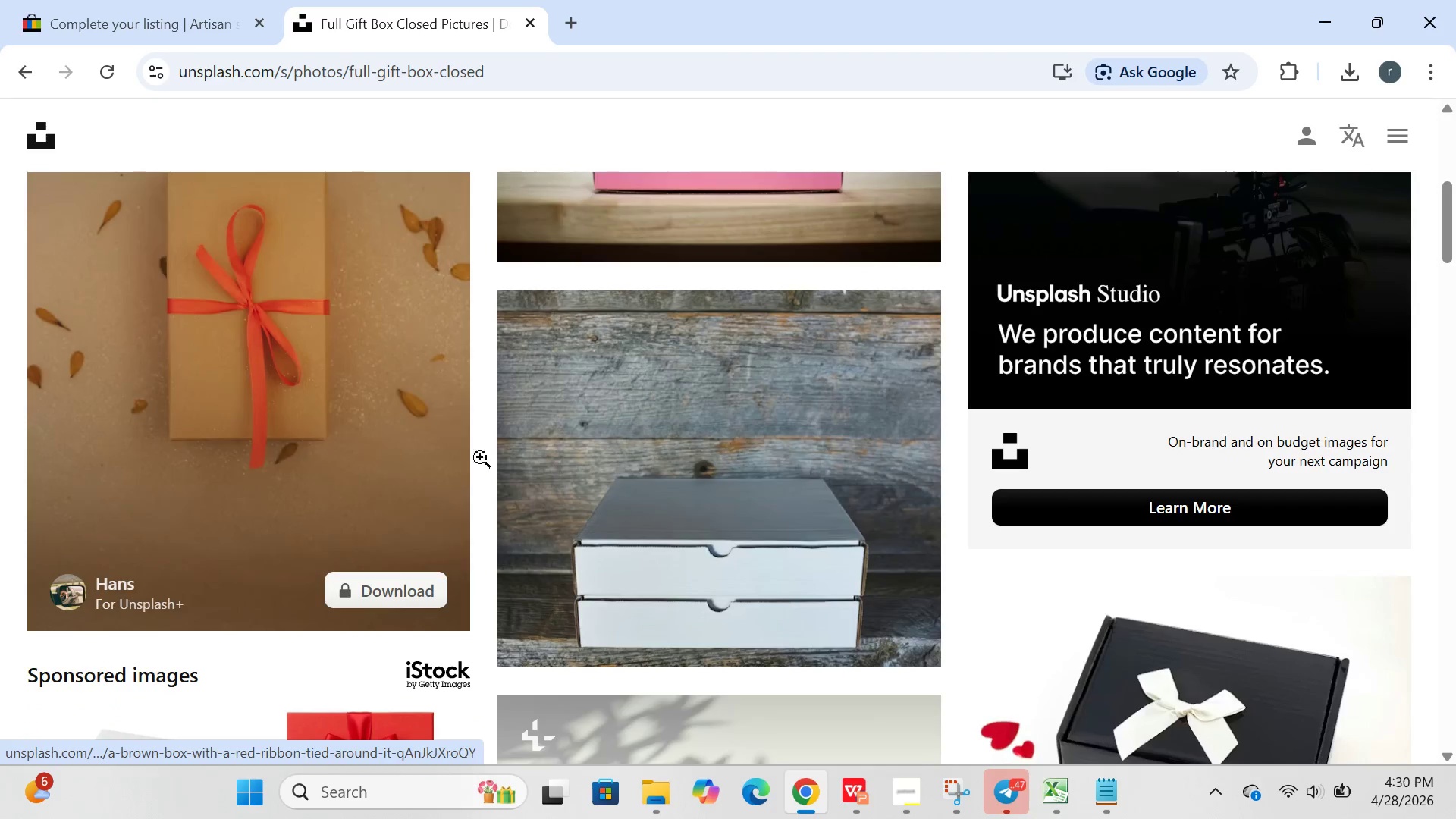 
wait(5.88)
 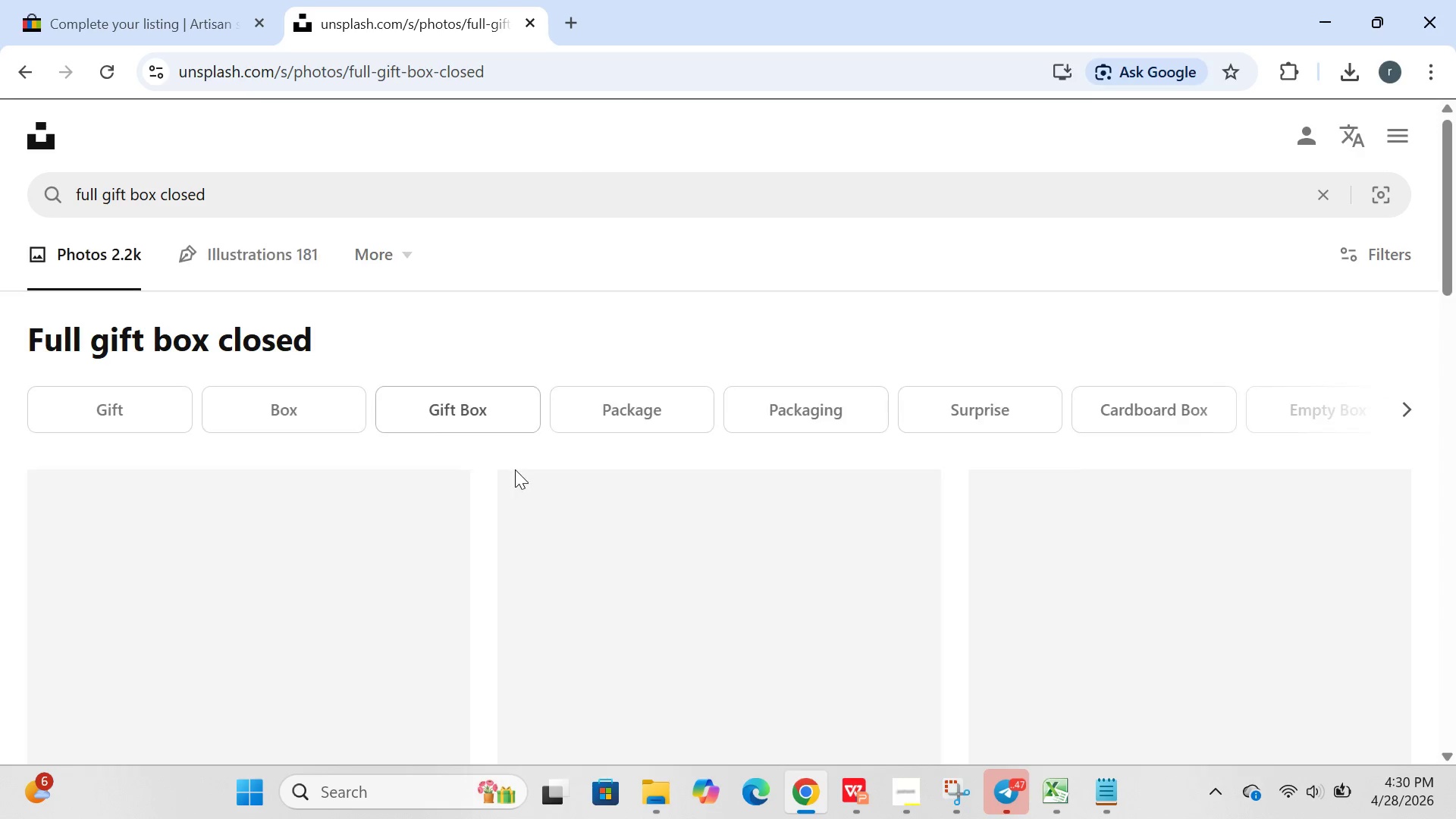 
left_click([907, 625])
 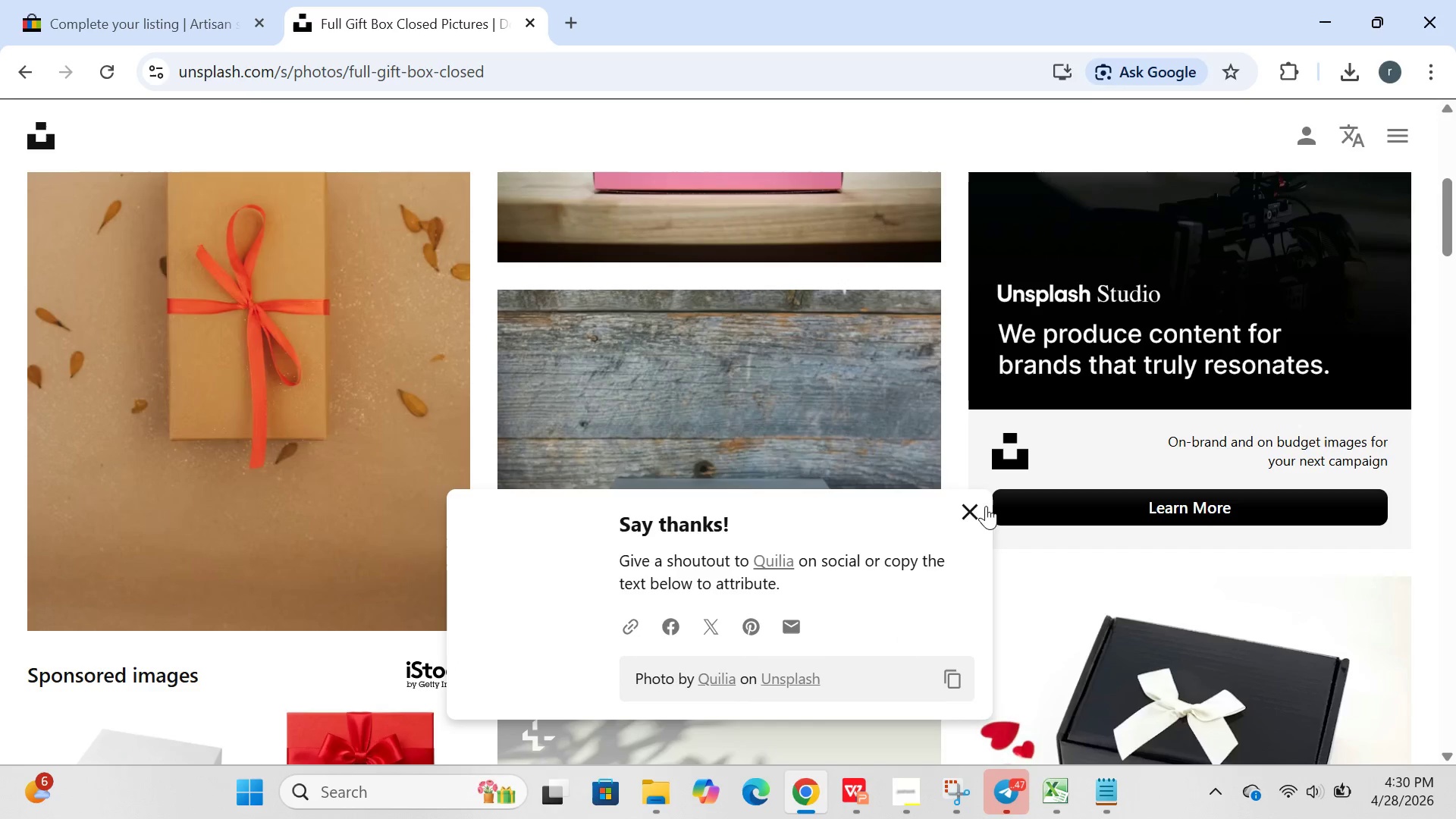 
left_click_drag(start_coordinate=[976, 509], to_coordinate=[805, 277])
 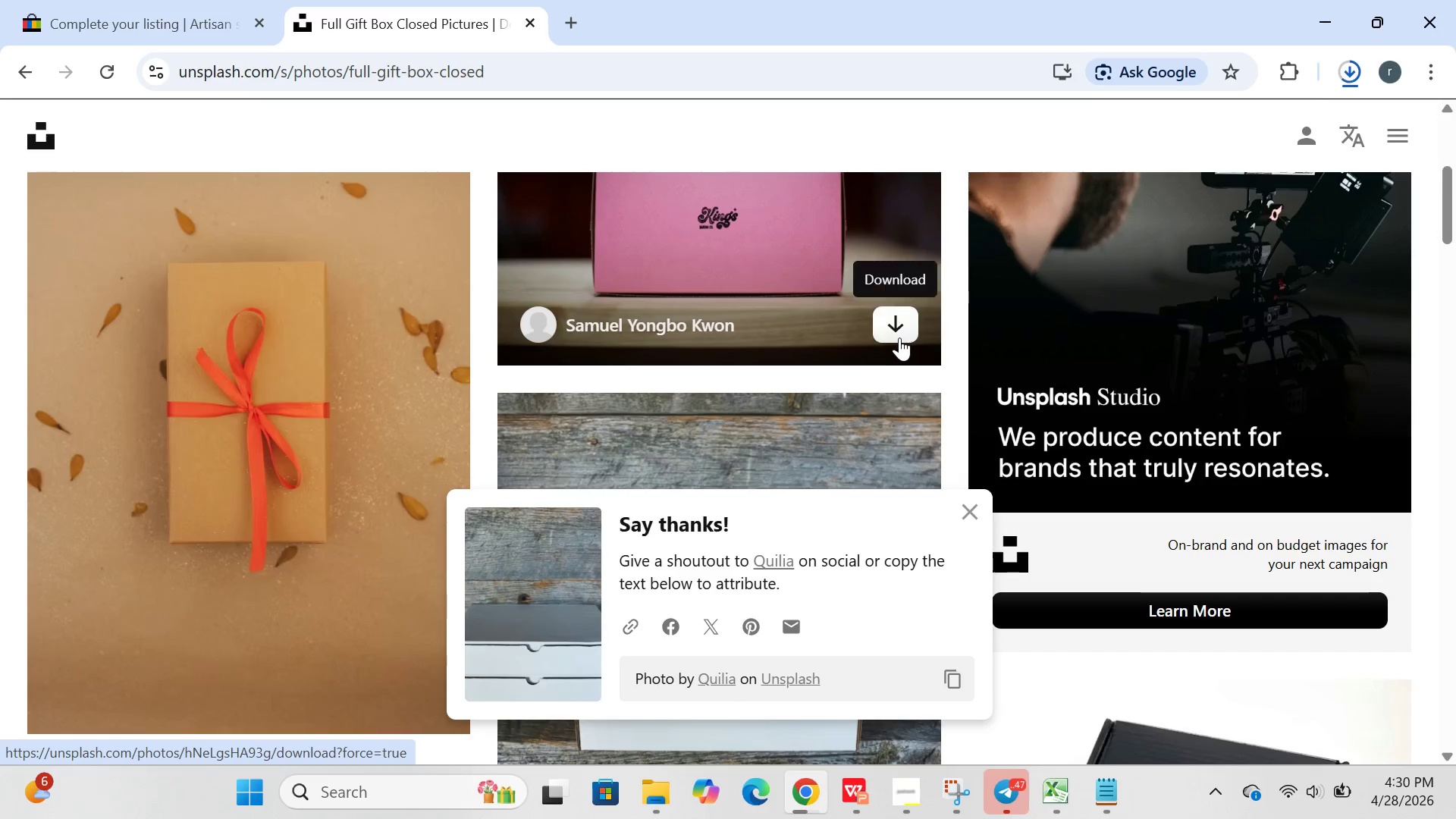 
left_click([899, 333])
 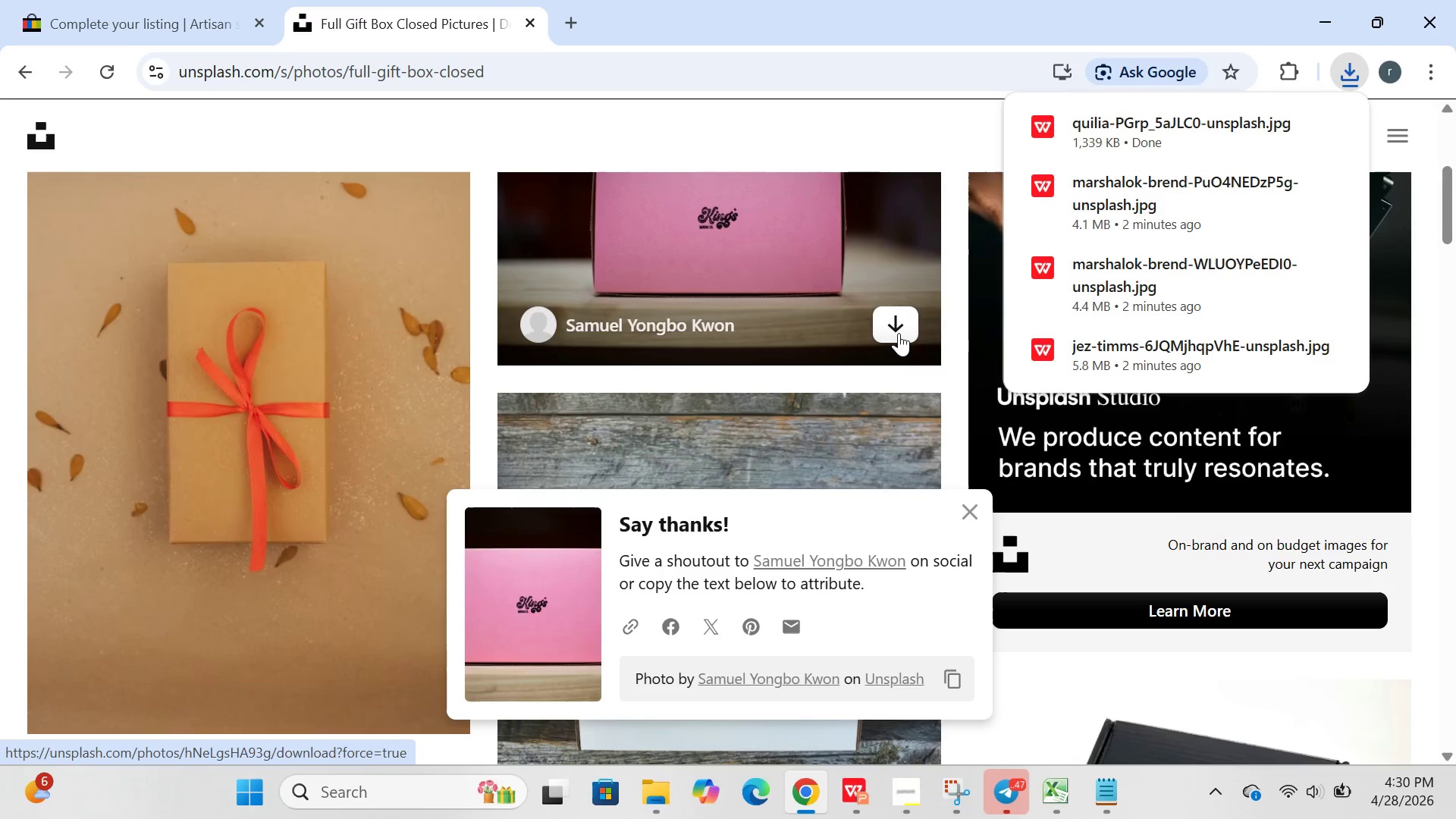 
wait(10.09)
 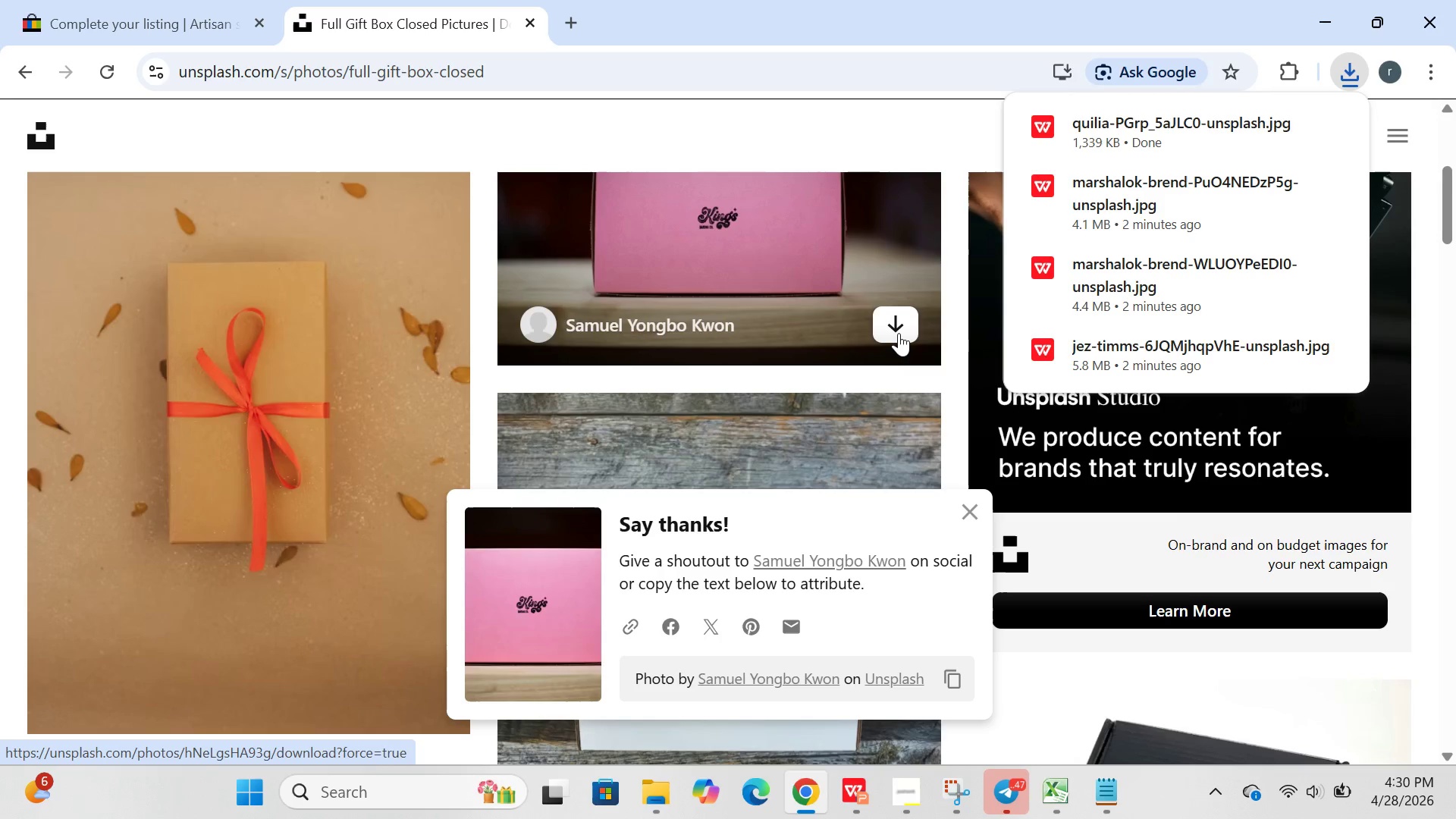 
left_click([964, 509])
 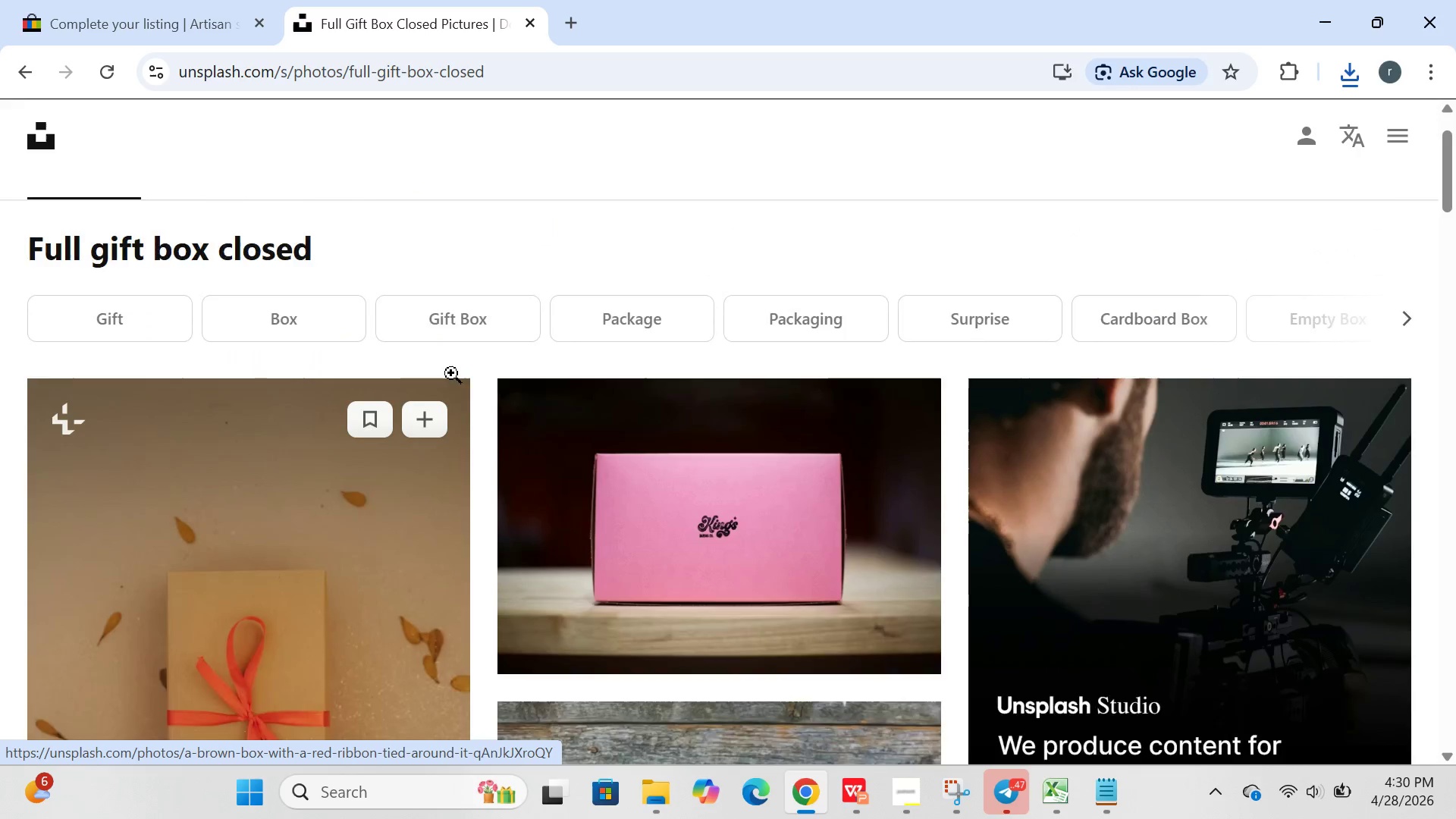 
wait(5.31)
 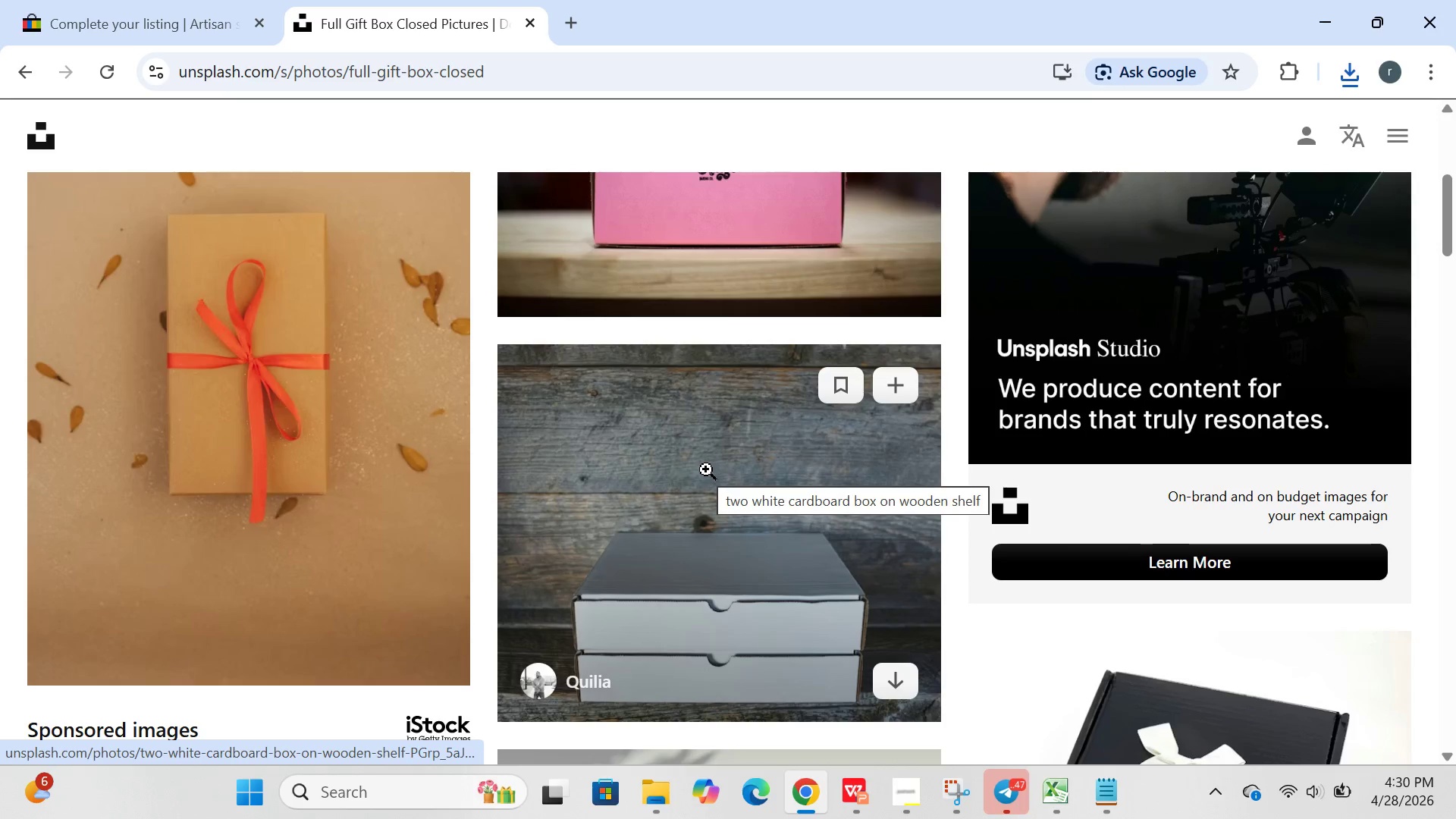 
left_click([237, 209])
 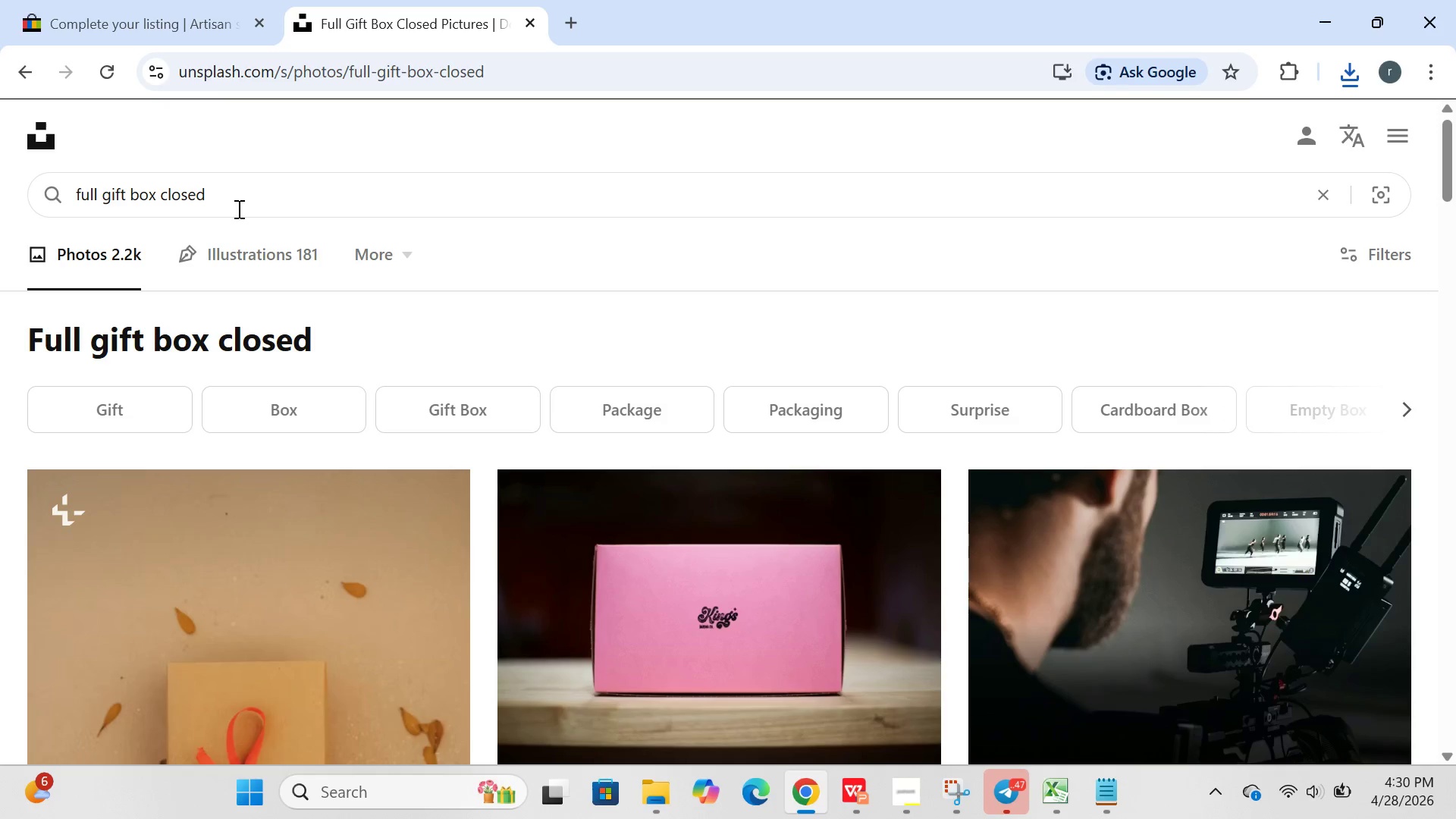 
key(Control+A)
 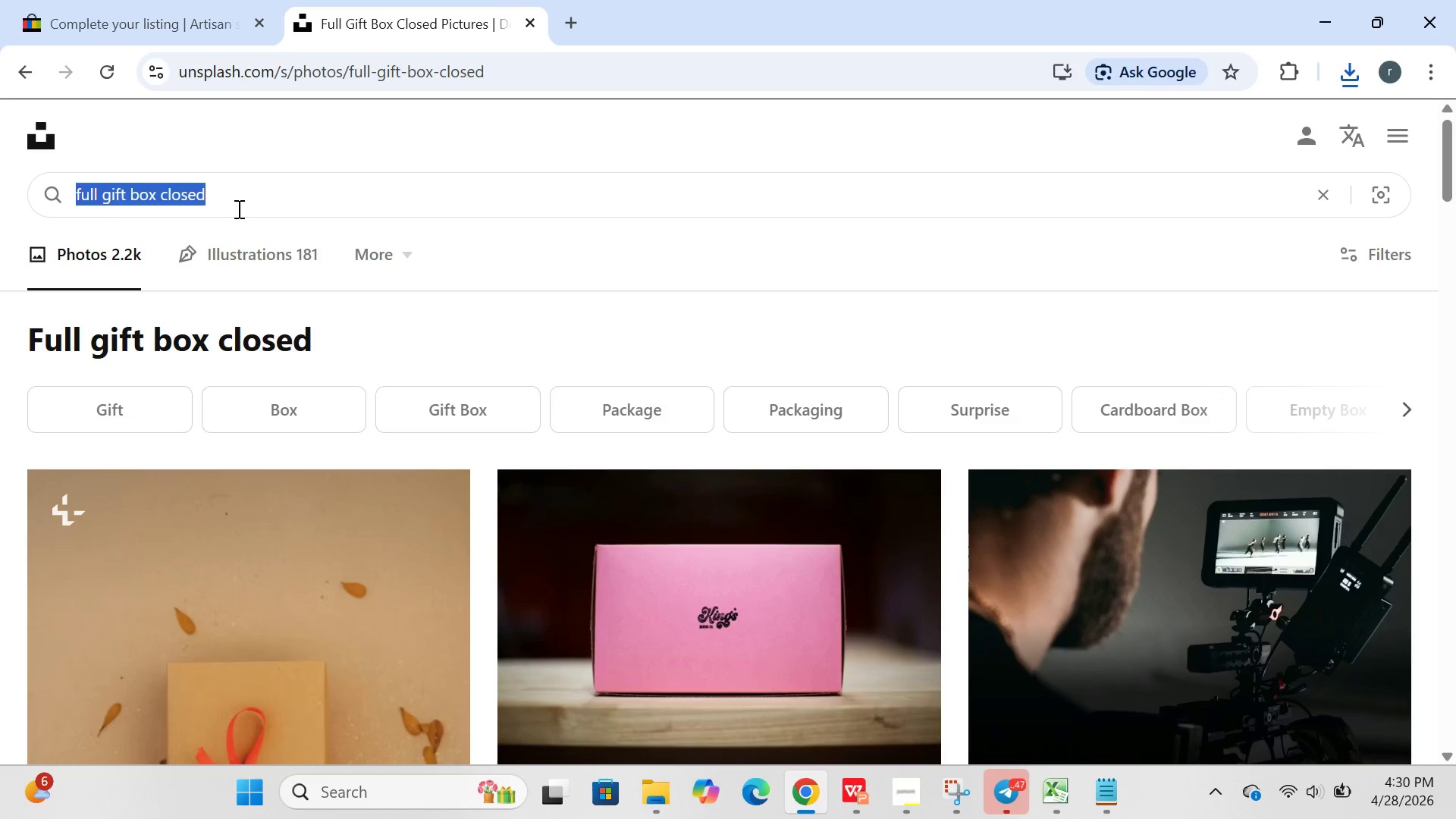 
key(Backspace)
type(box open-salami _)
key(Backspace)
type(+ chesse)
key(Backspace)
key(Backspace)
key(Backspace)
type(ese visible)
 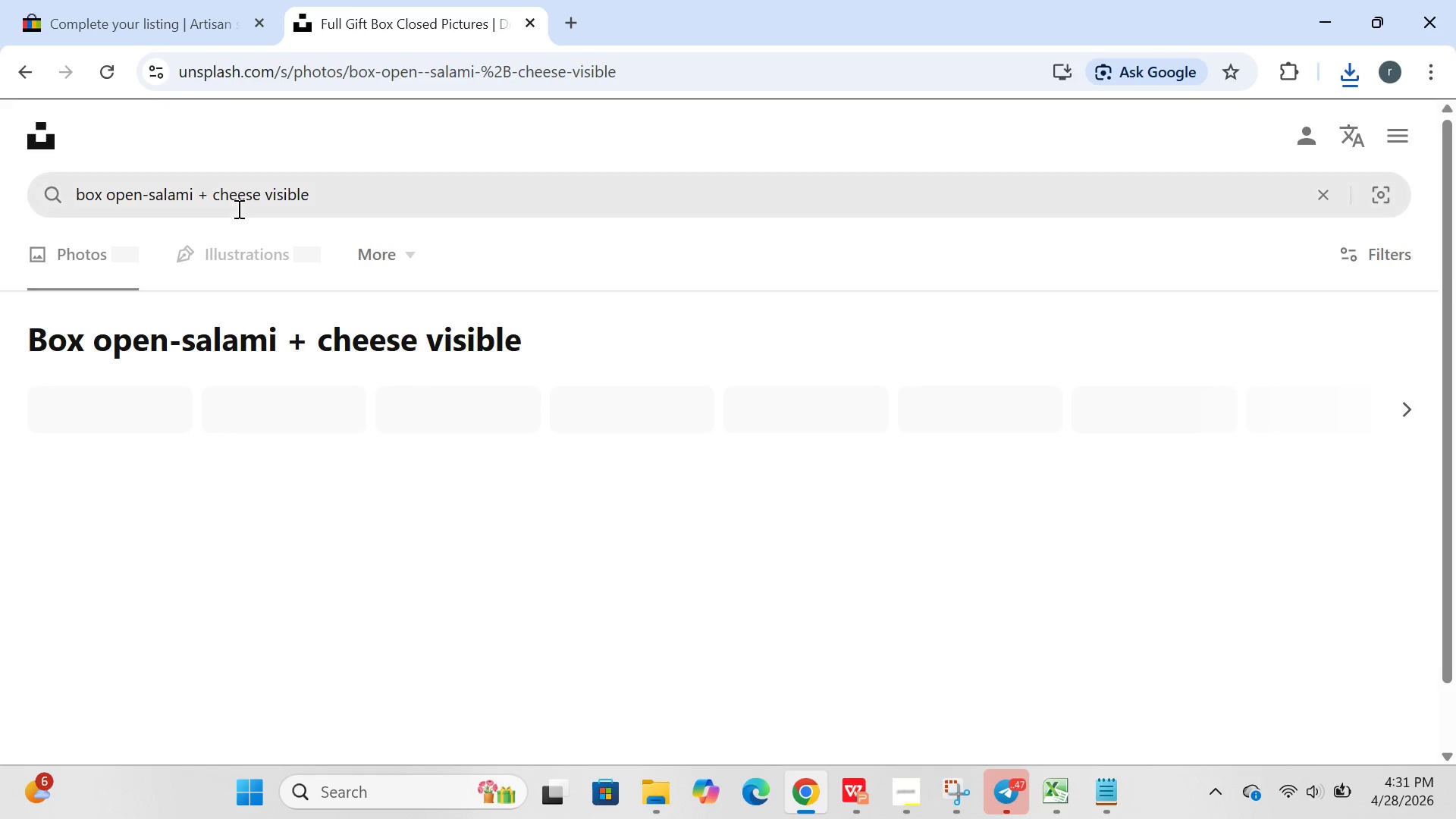 
 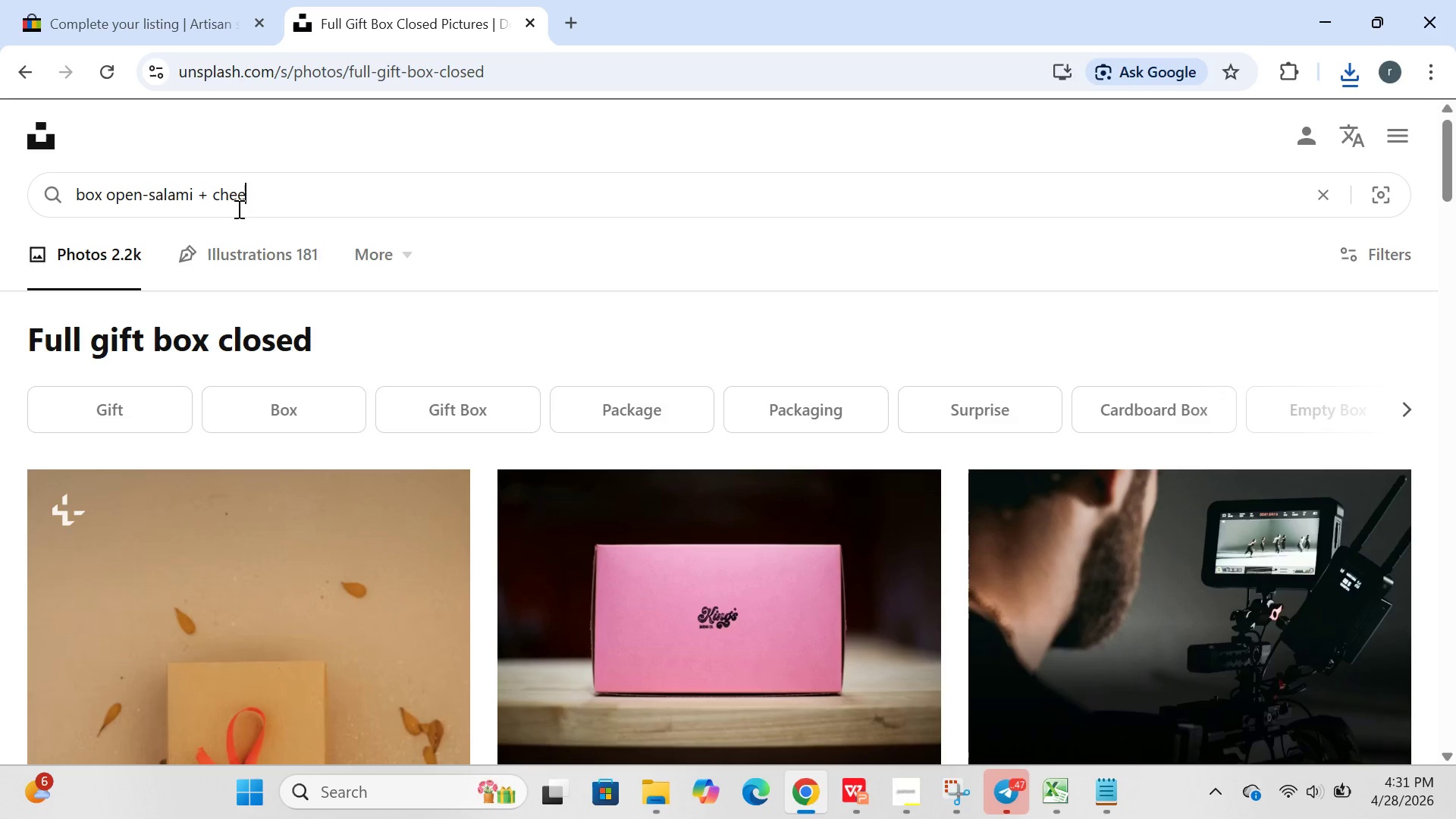 
key(Enter)
 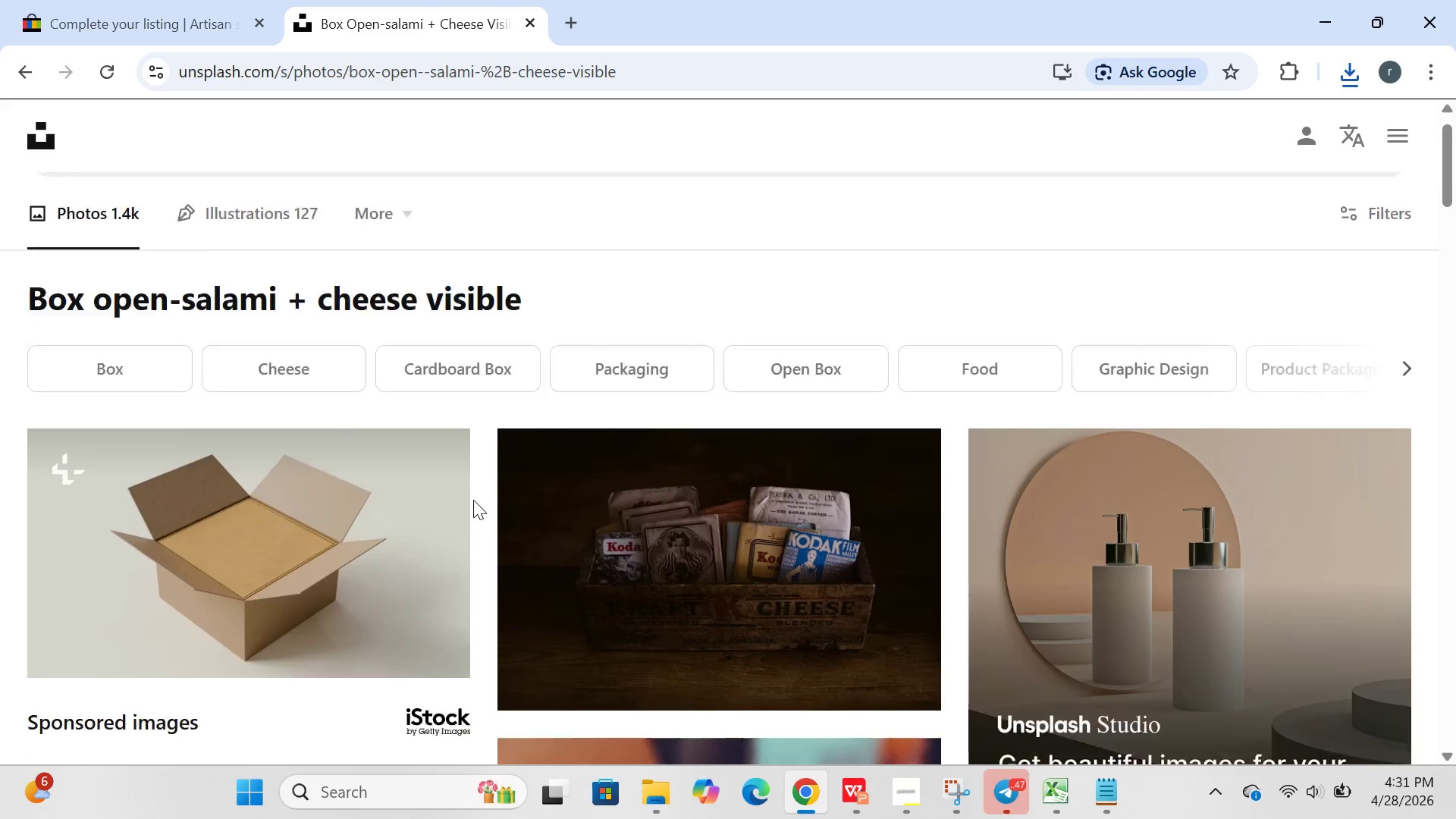 
mouse_move([669, 590])
 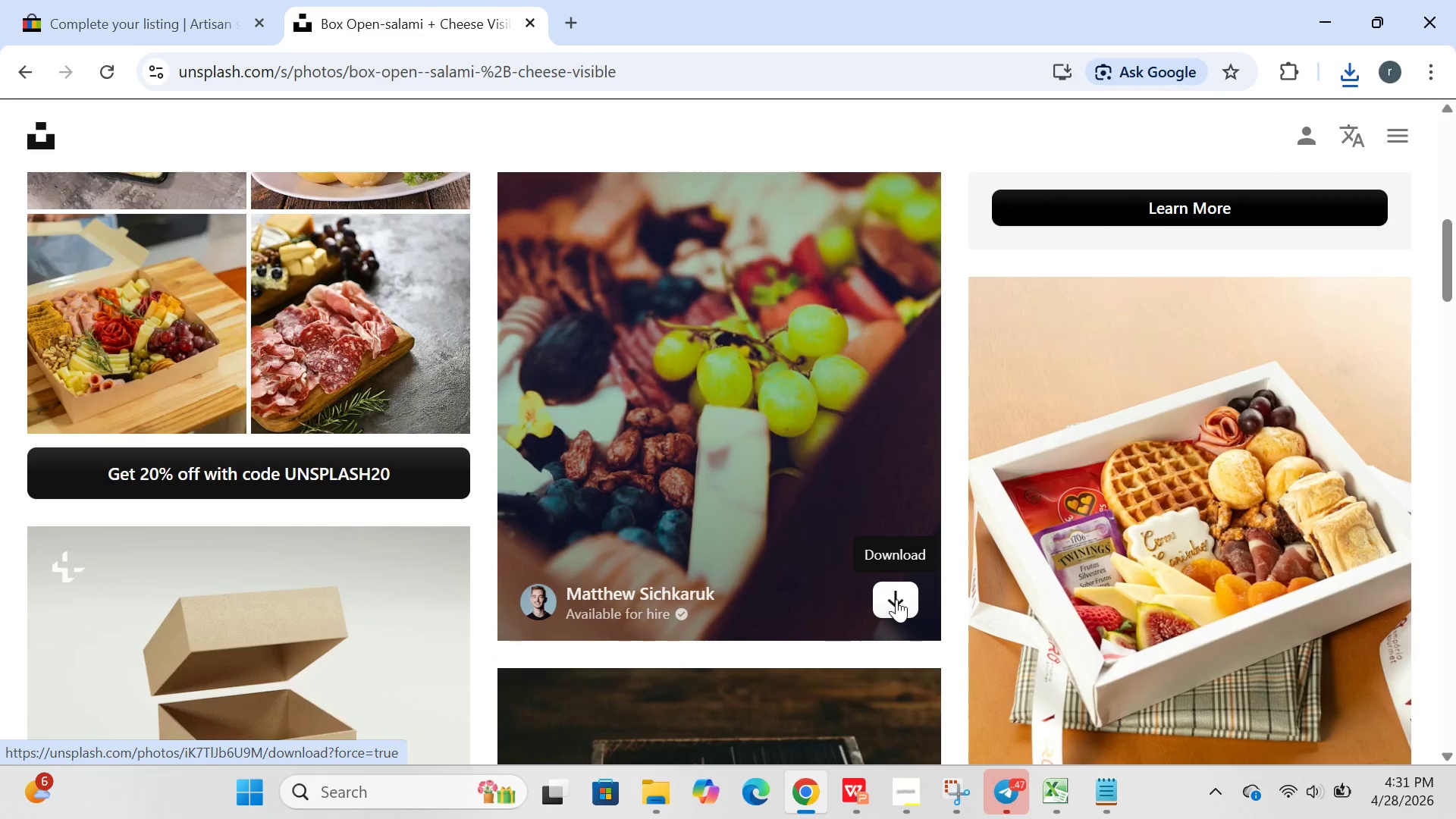 
left_click([896, 599])
 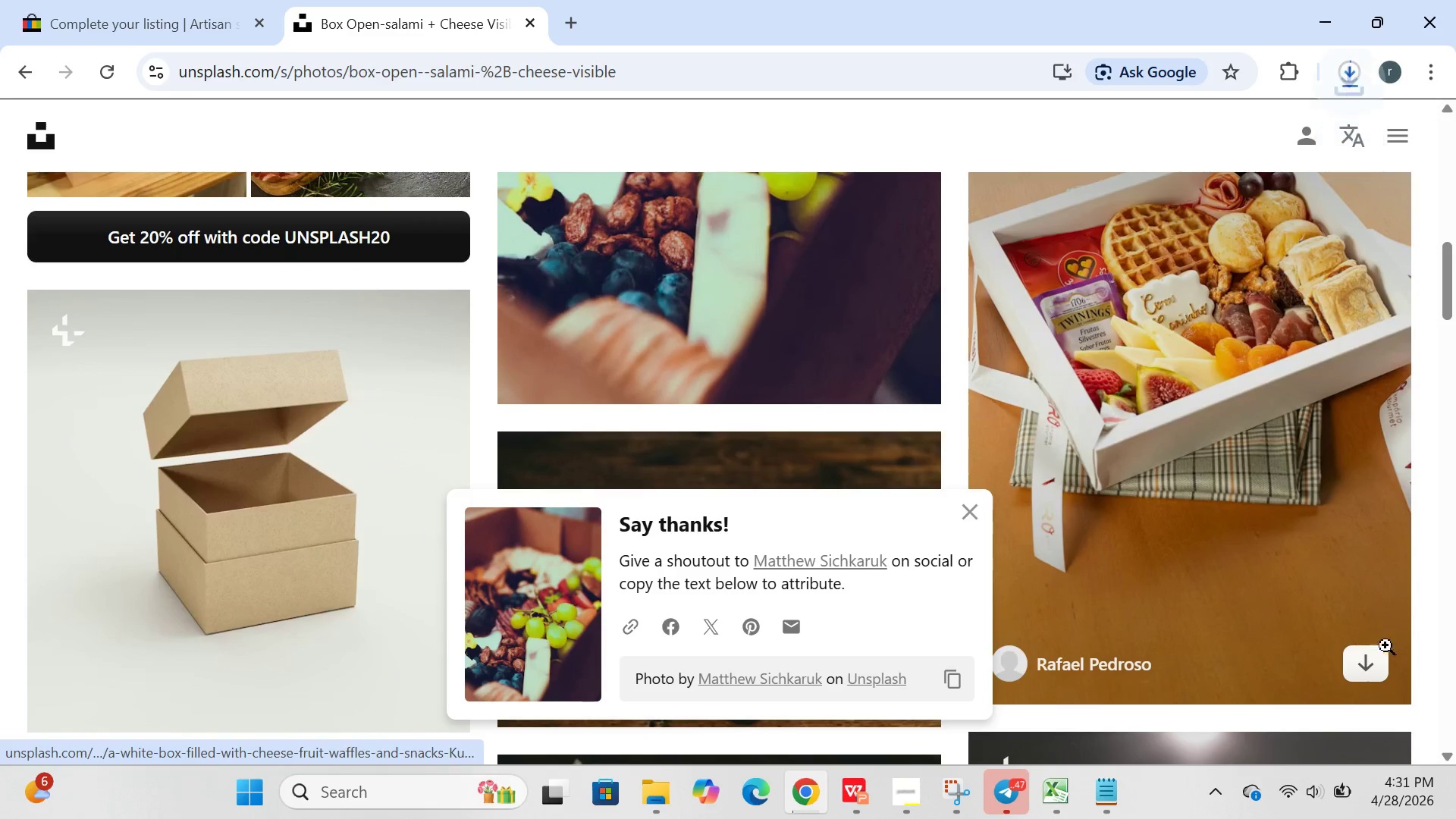 
left_click([1357, 674])
 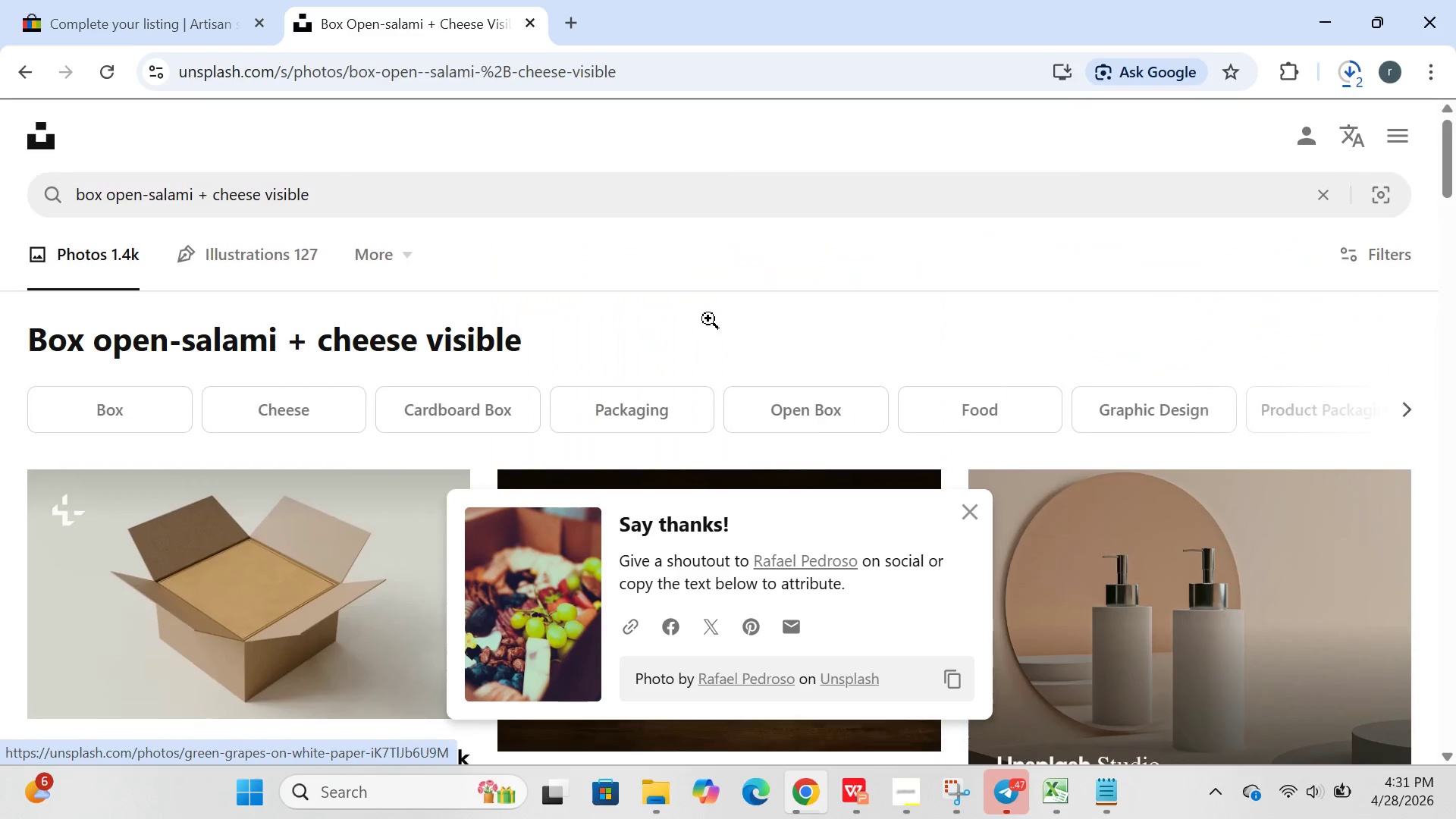 
left_click([355, 212])
 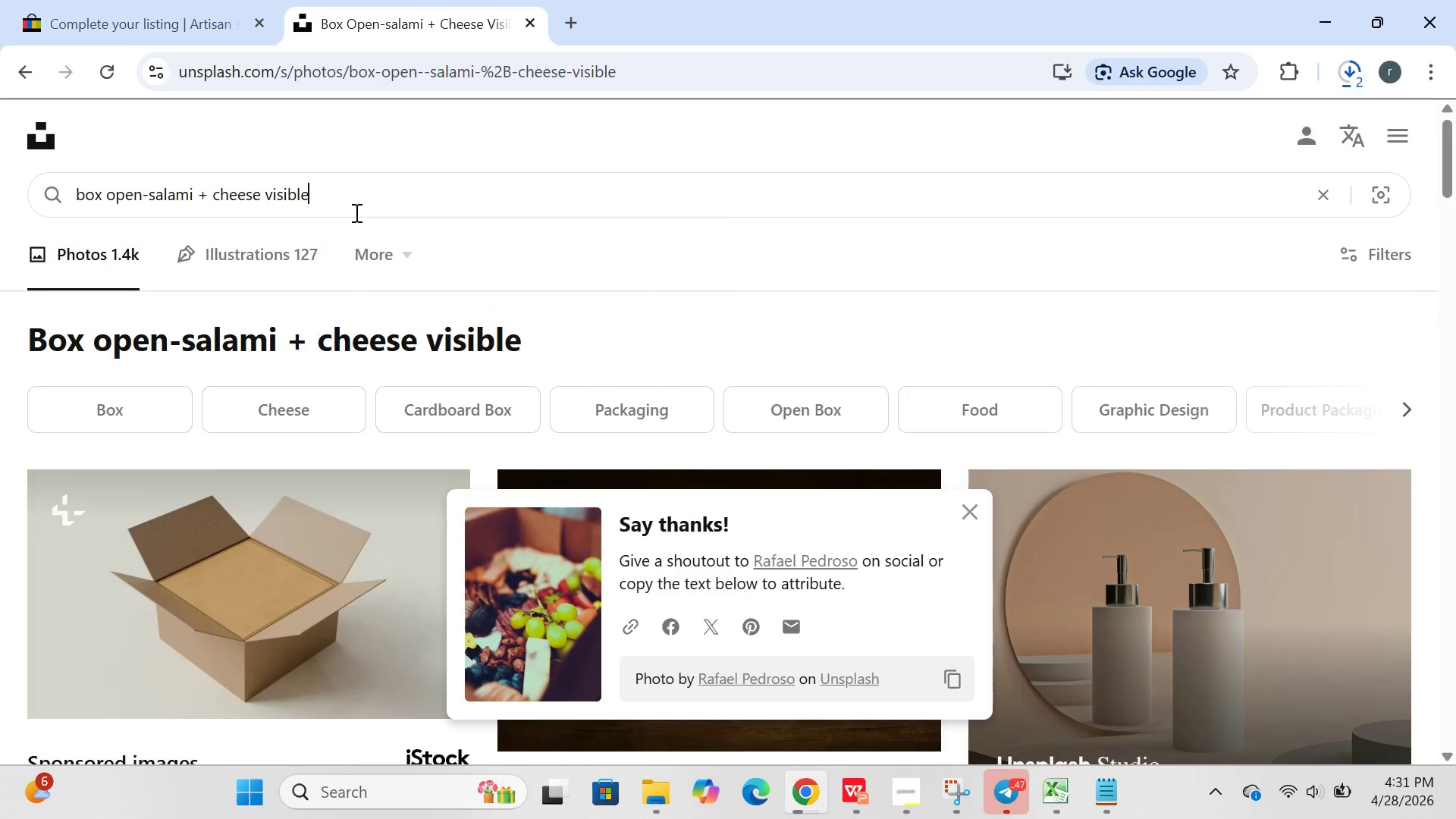 
key(Control+A)
 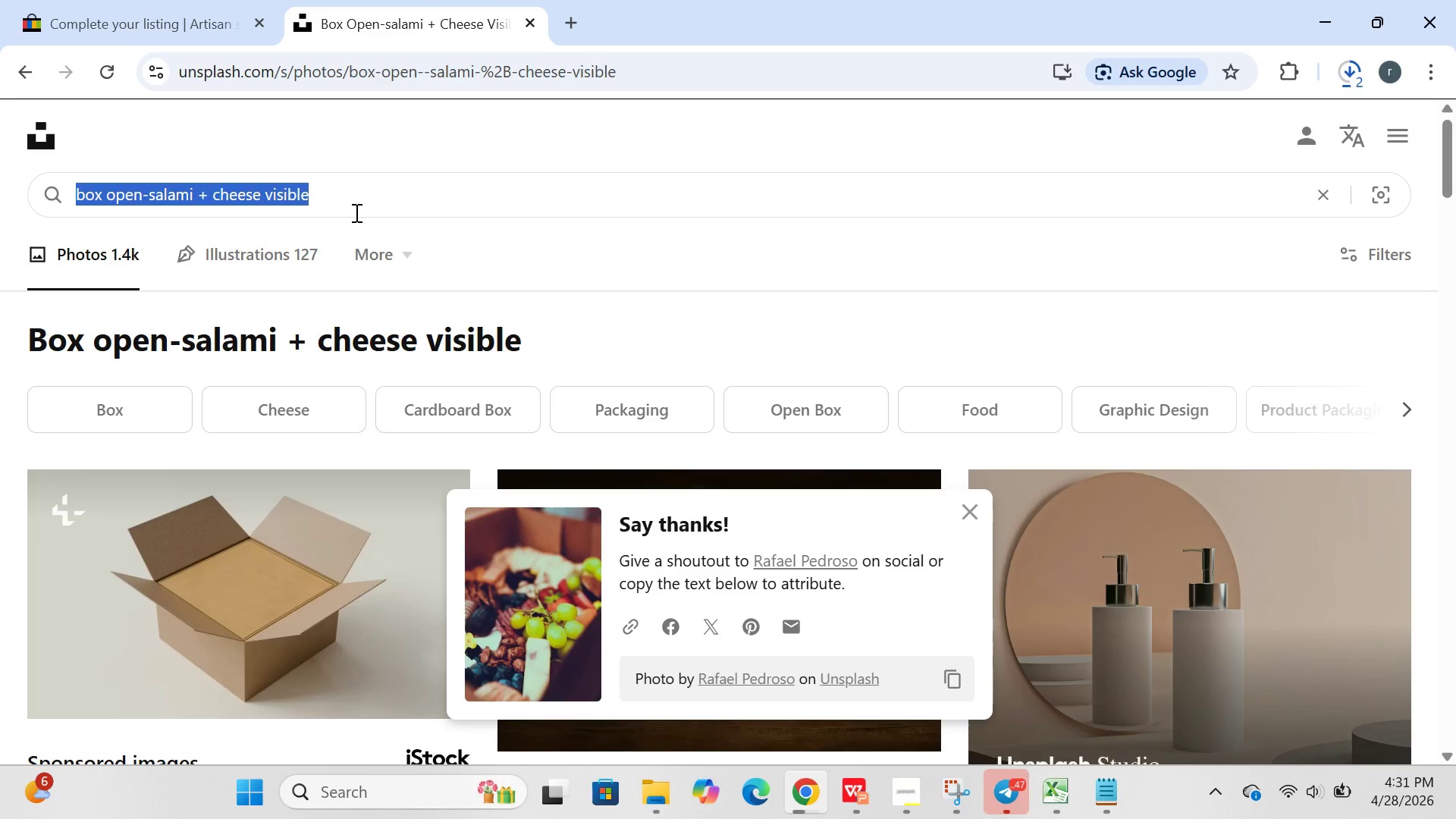 
key(Backspace)
type(closed-up of salami   slices/label)
 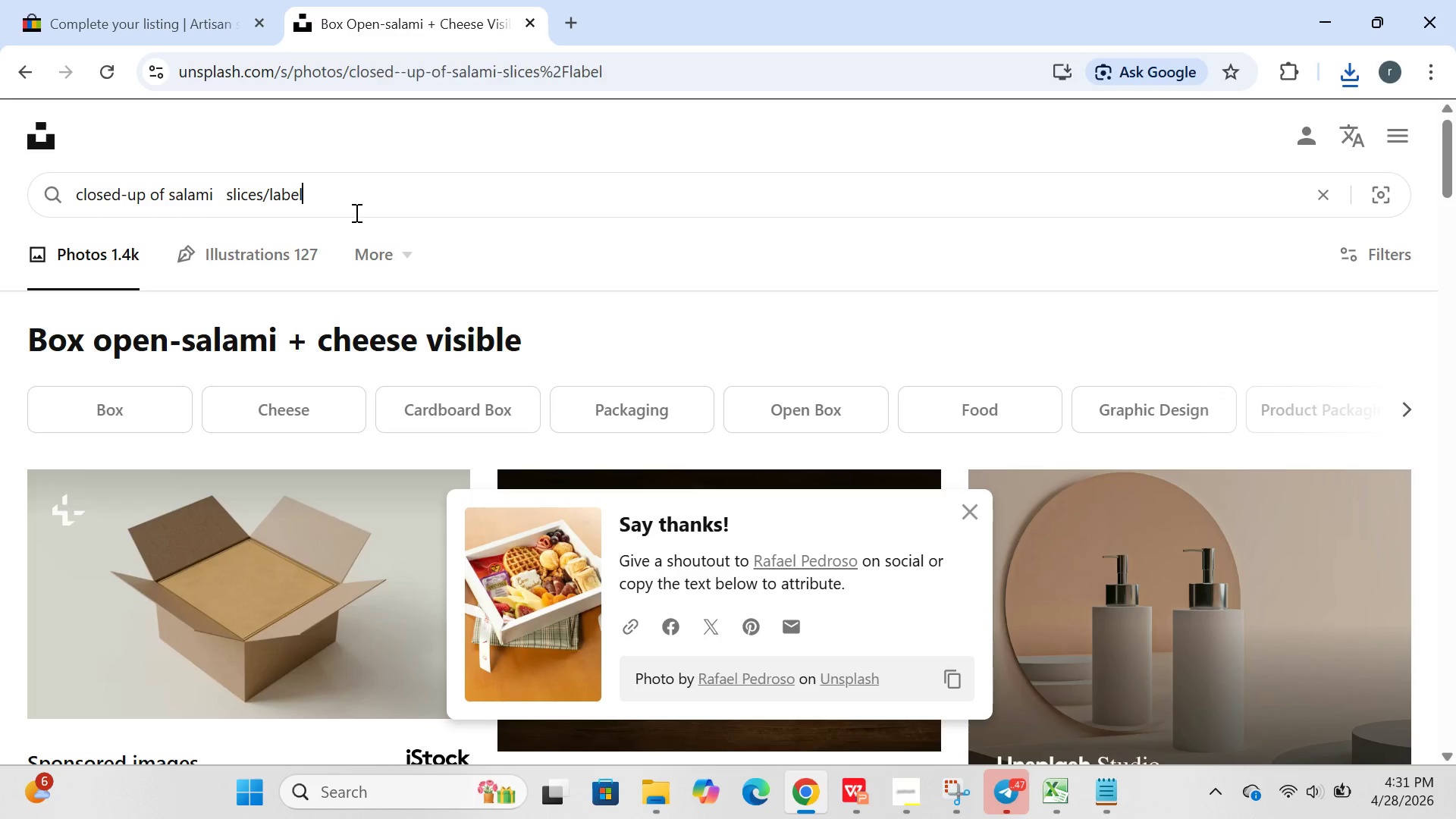 
key(Enter)
 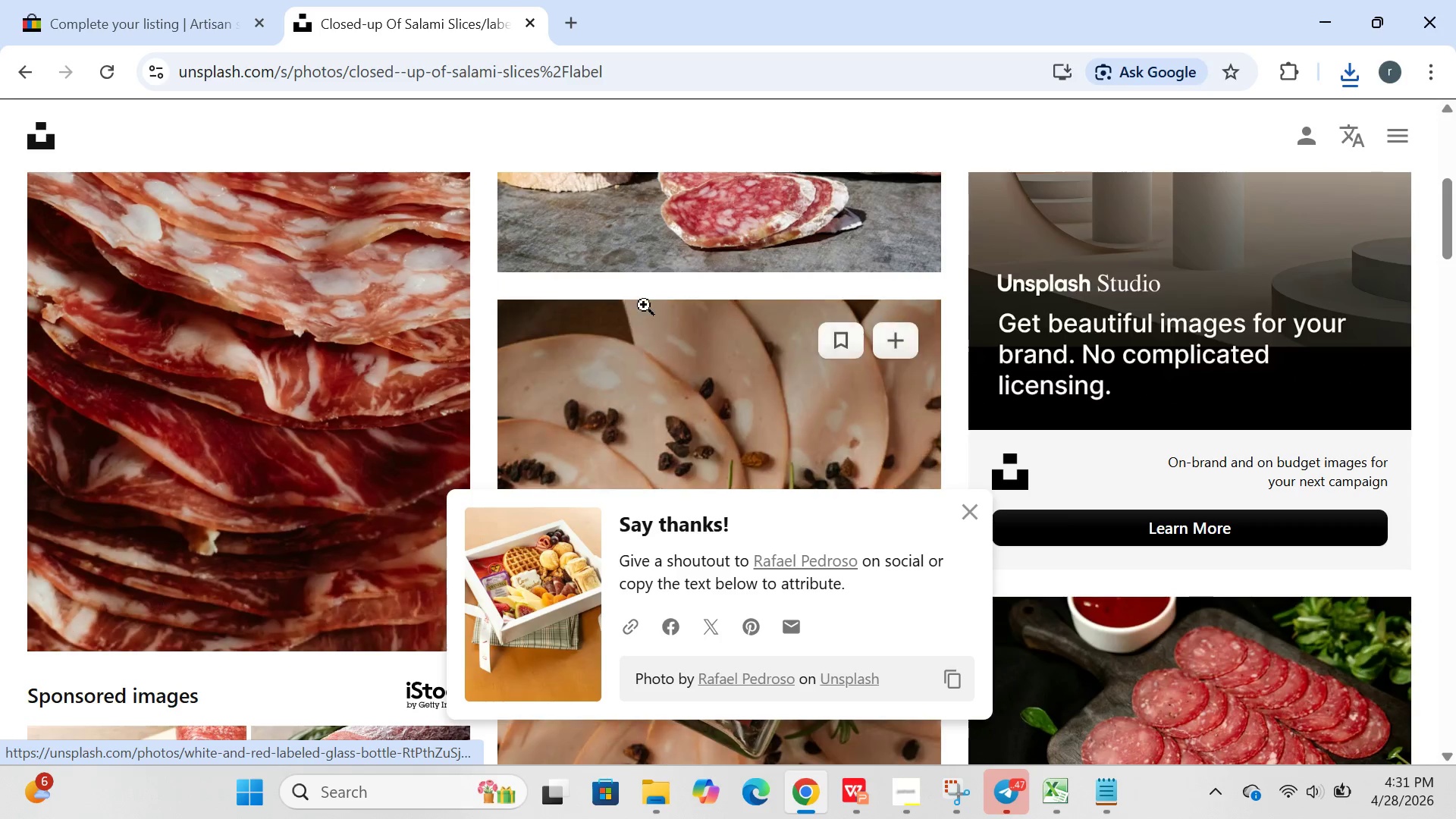 
left_click([883, 242])
 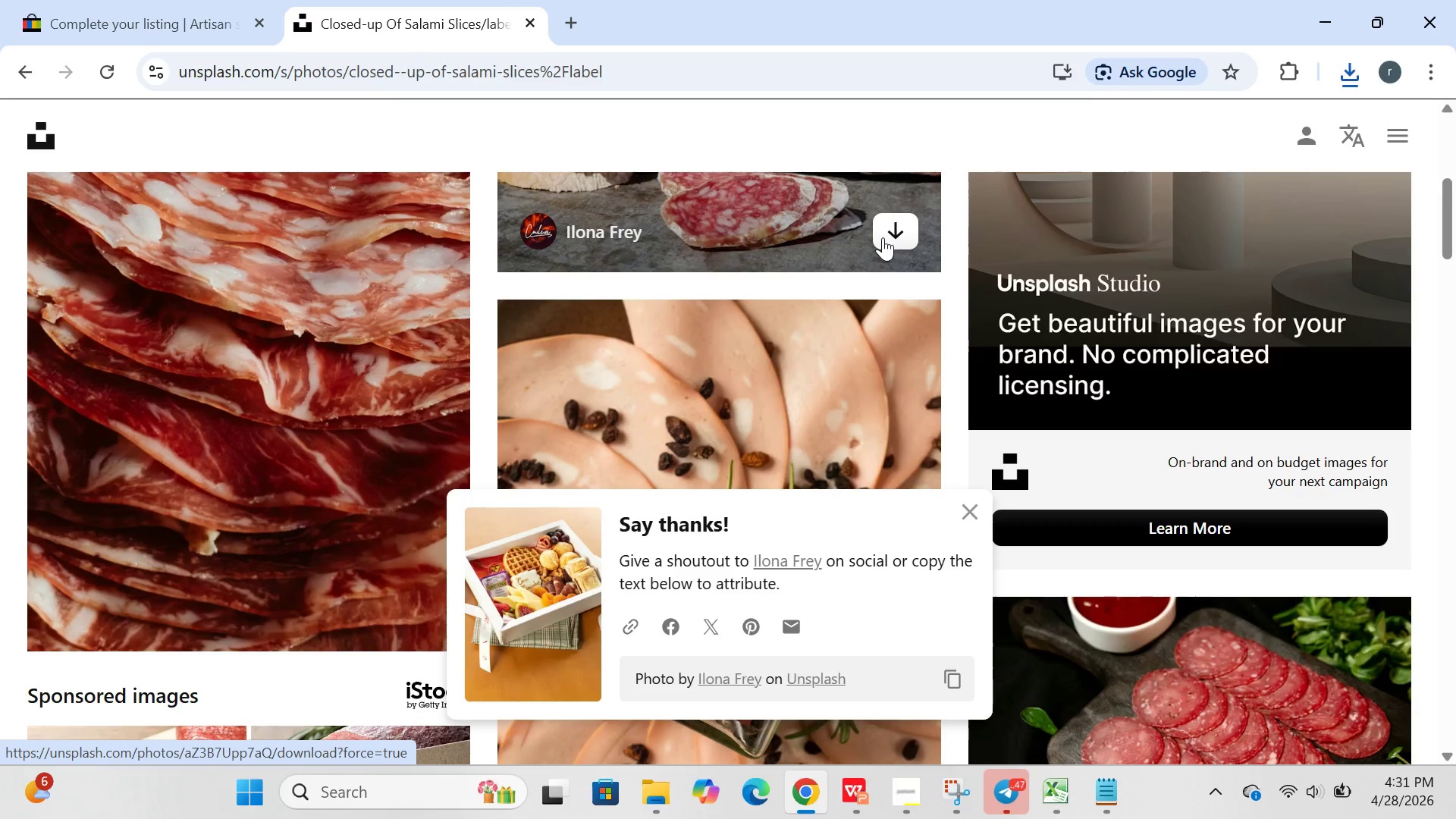 
left_click([889, 236])
 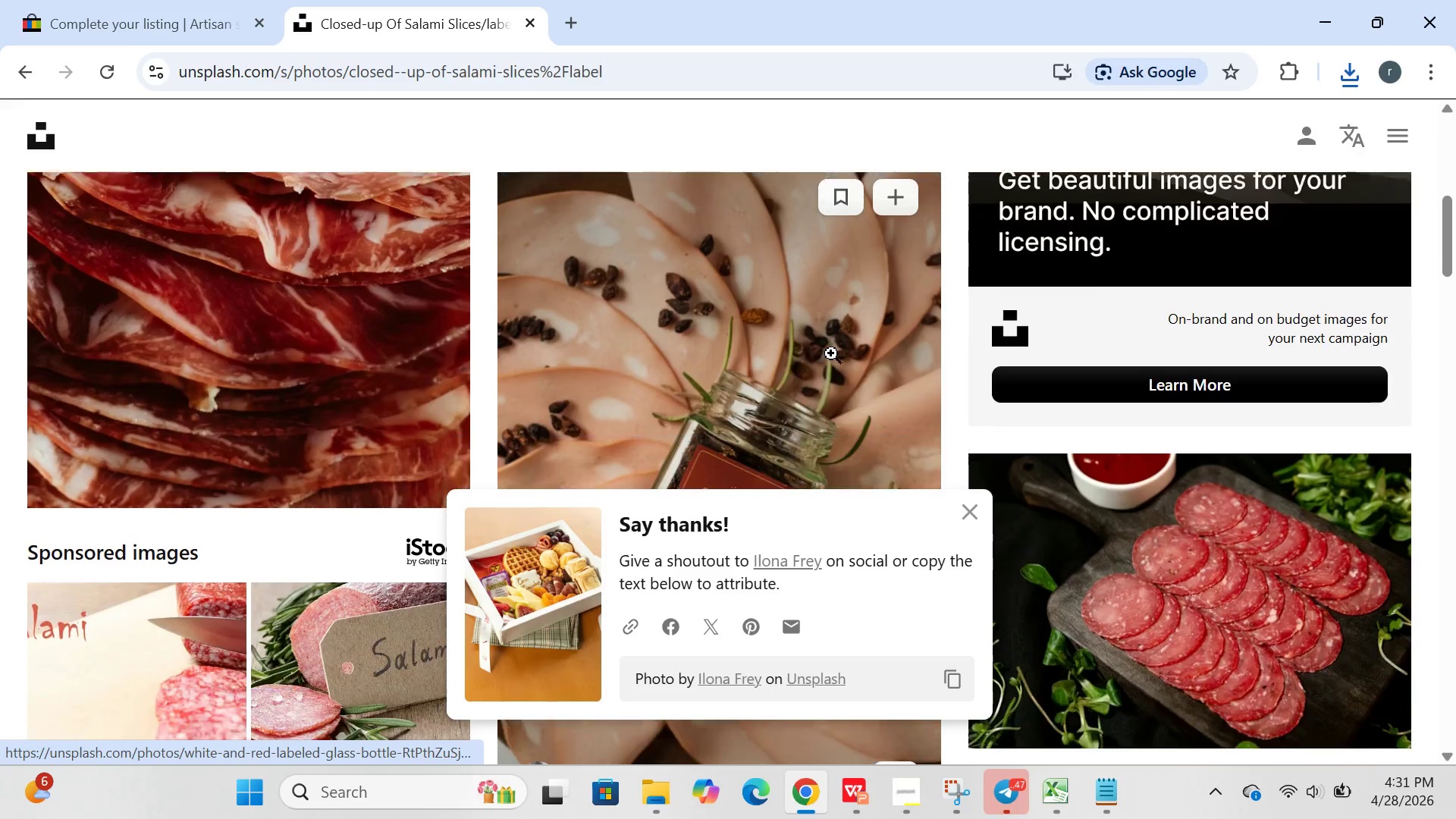 
mouse_move([860, 264])
 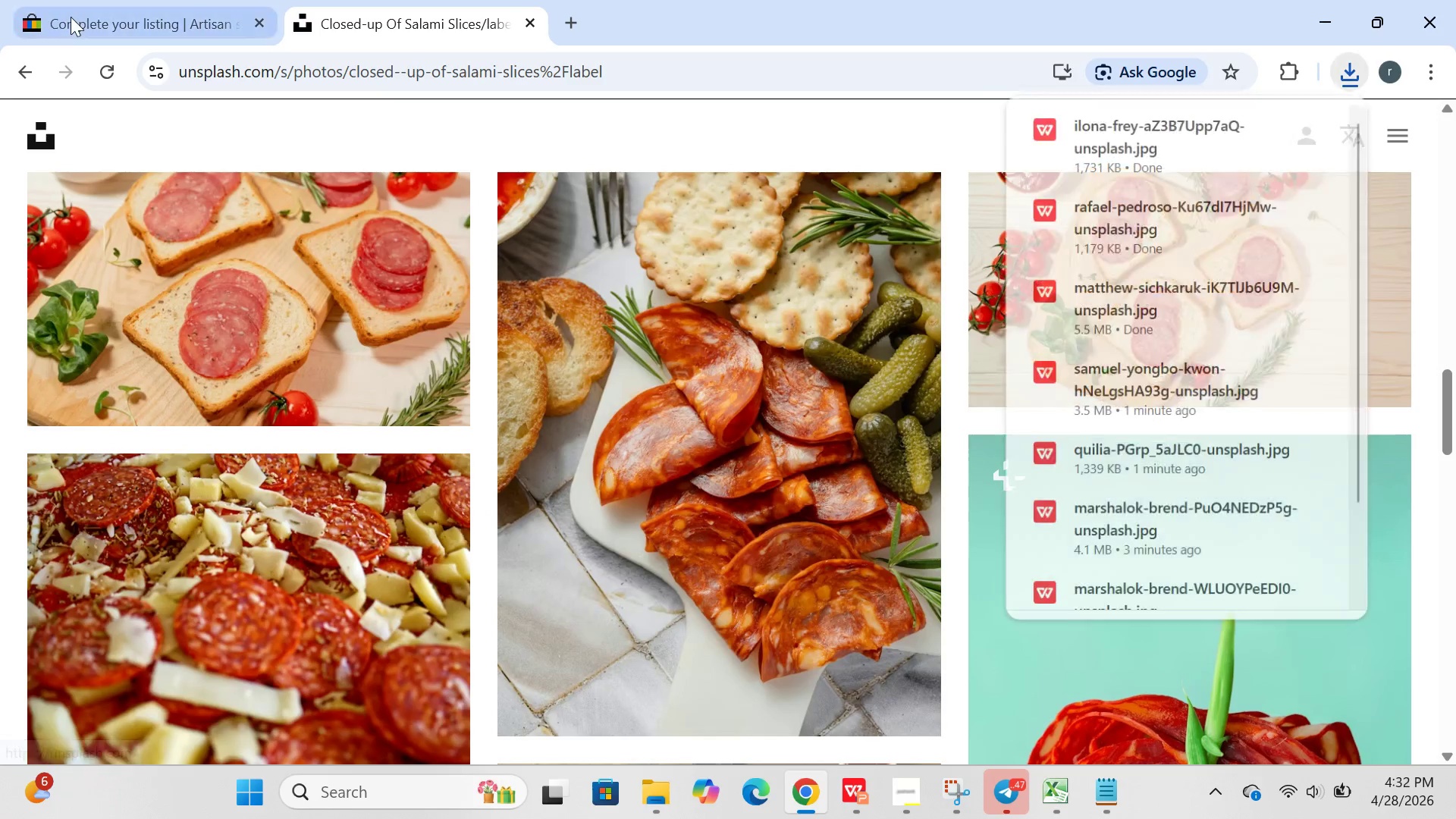 
left_click([71, 17])
 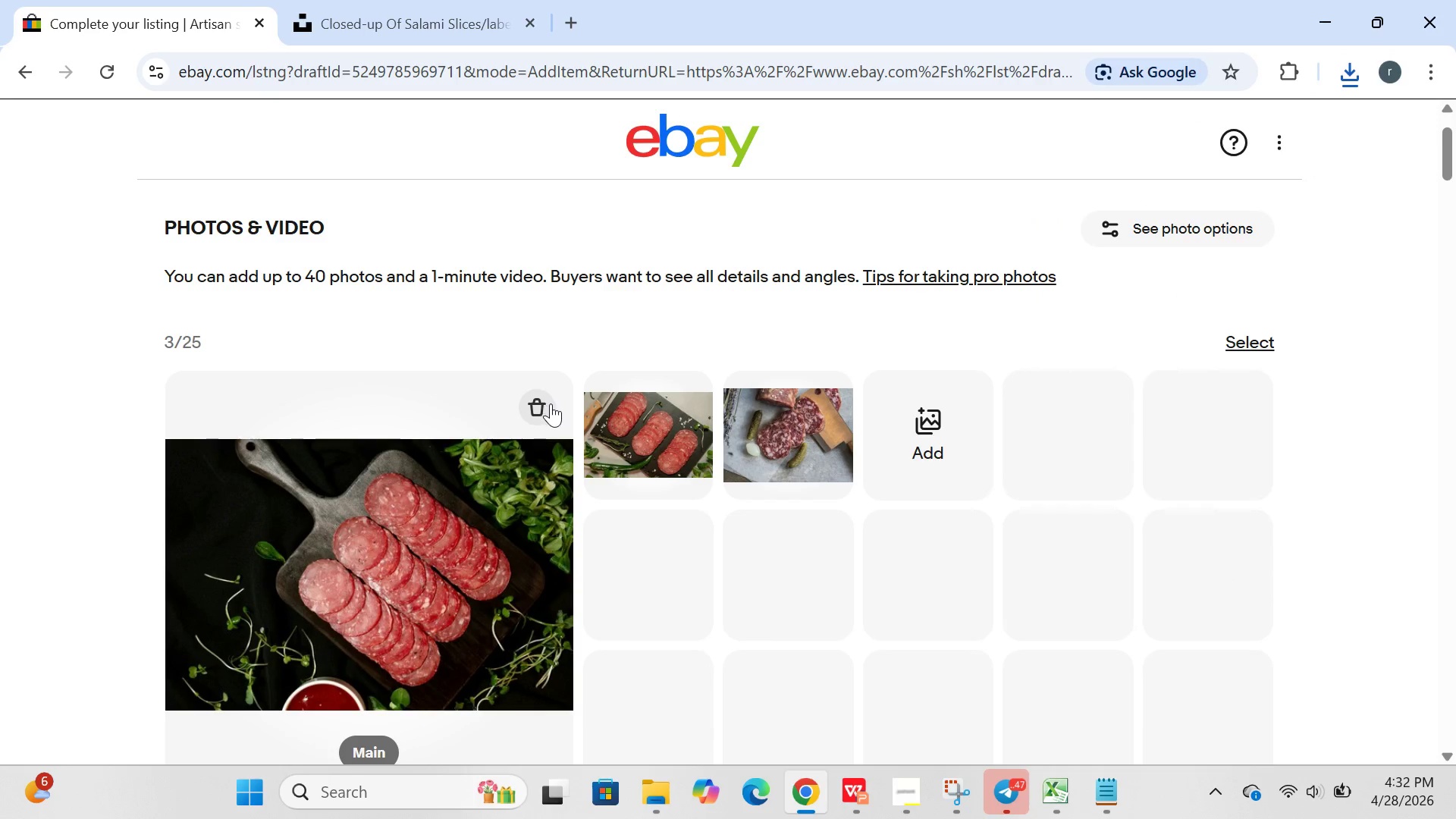 
left_click([551, 404])
 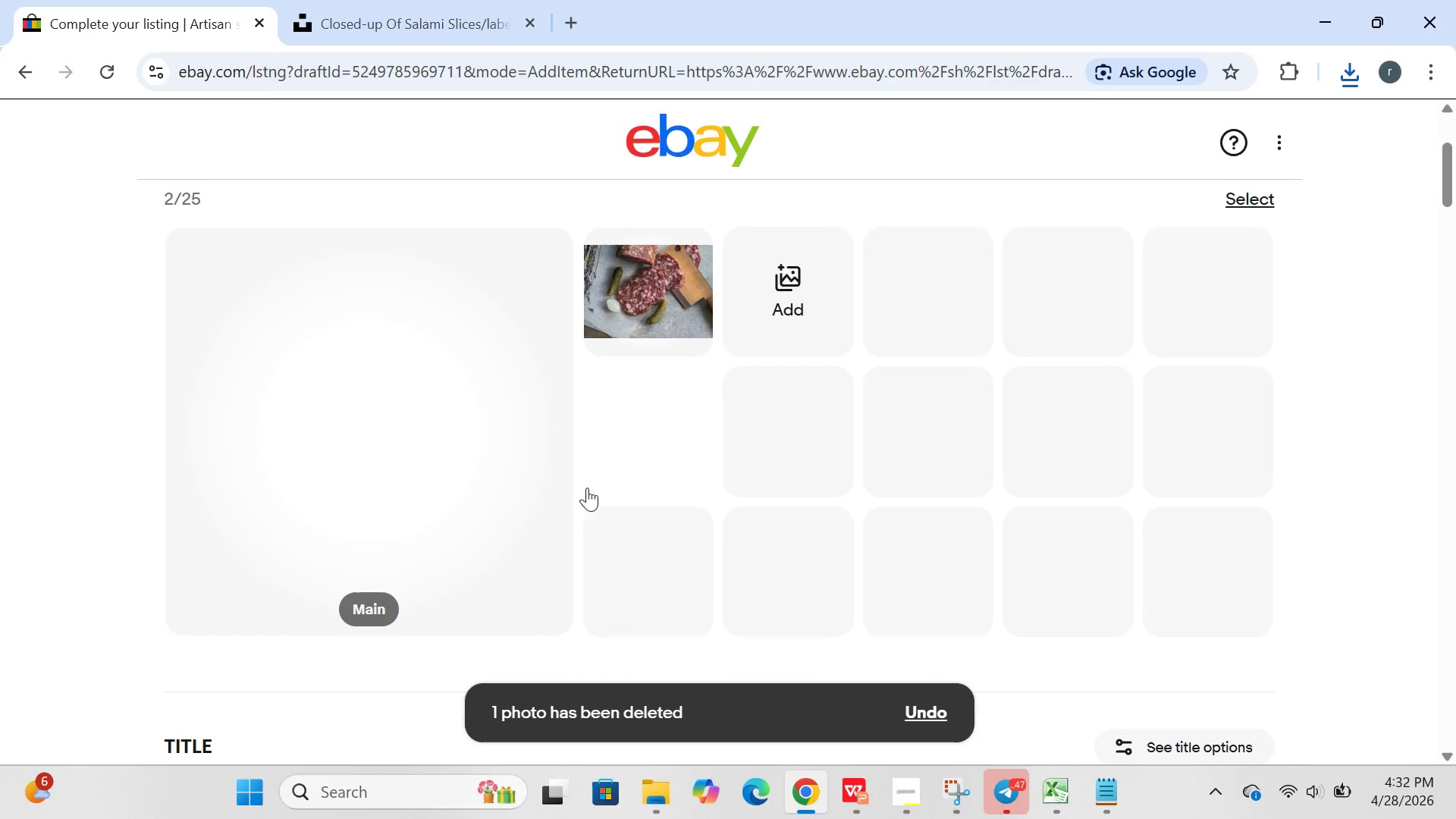 
left_click([759, 345])
 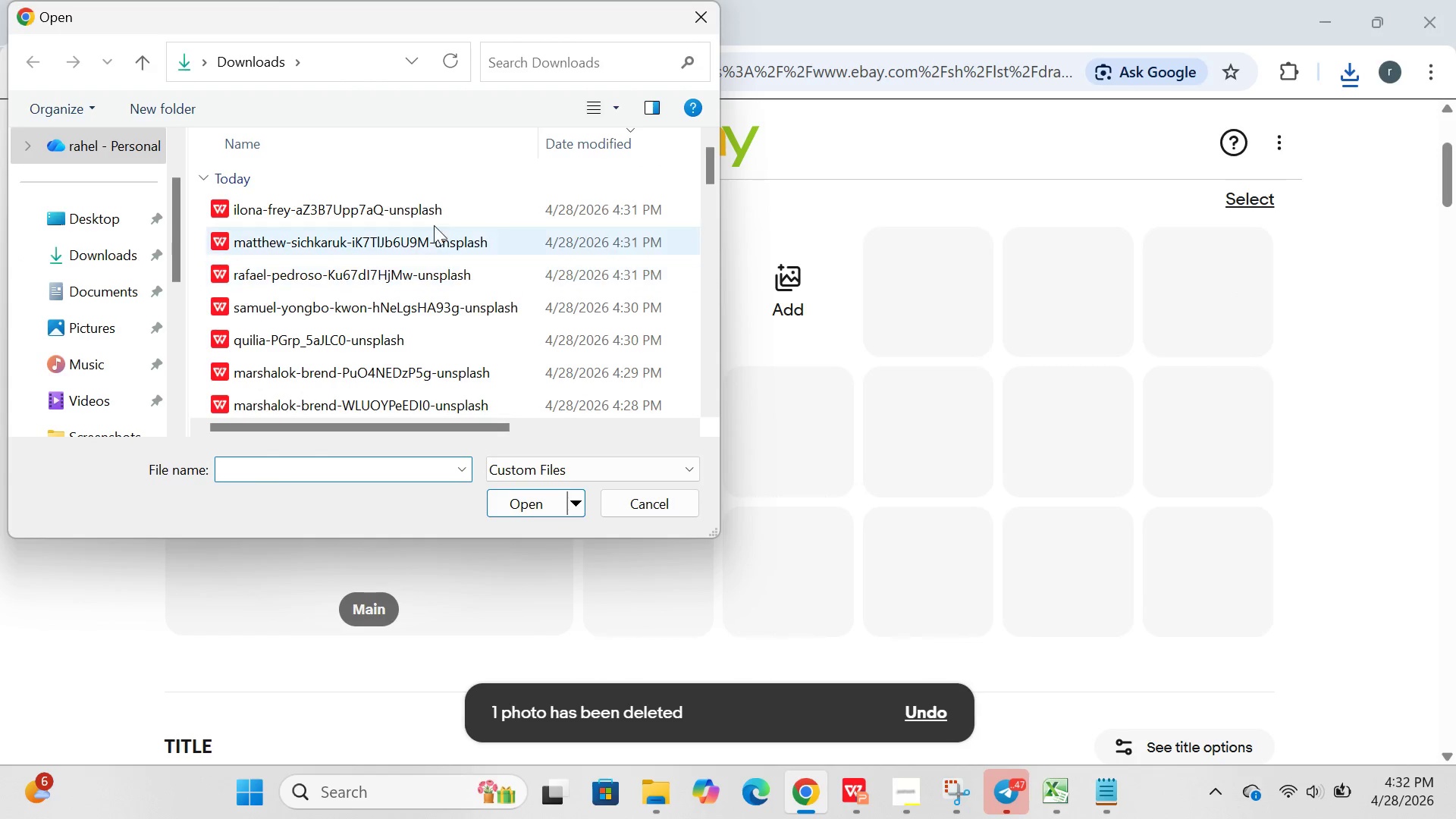 
left_click([228, 212])
 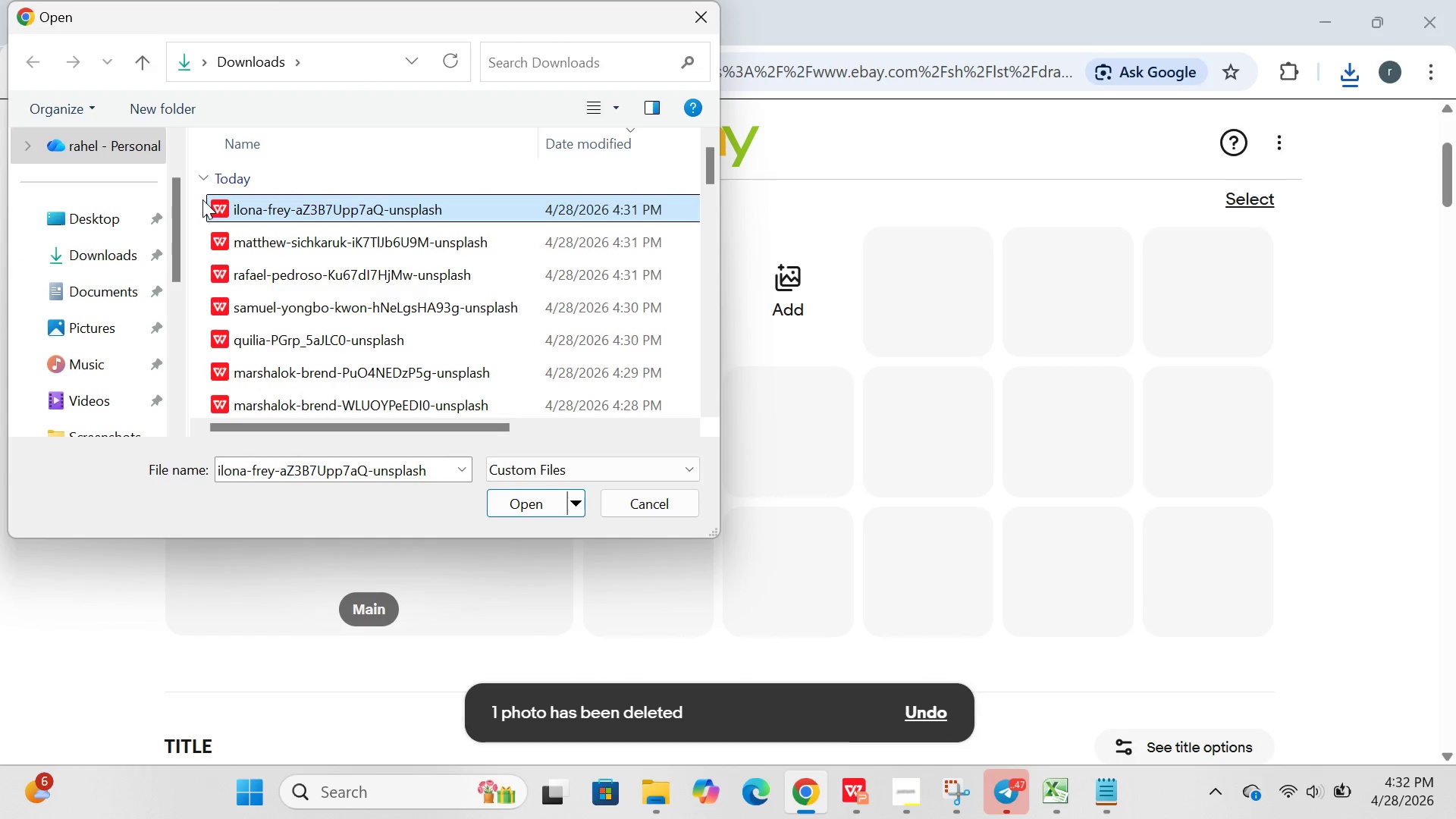 
left_click_drag(start_coordinate=[202, 199], to_coordinate=[696, 350])
 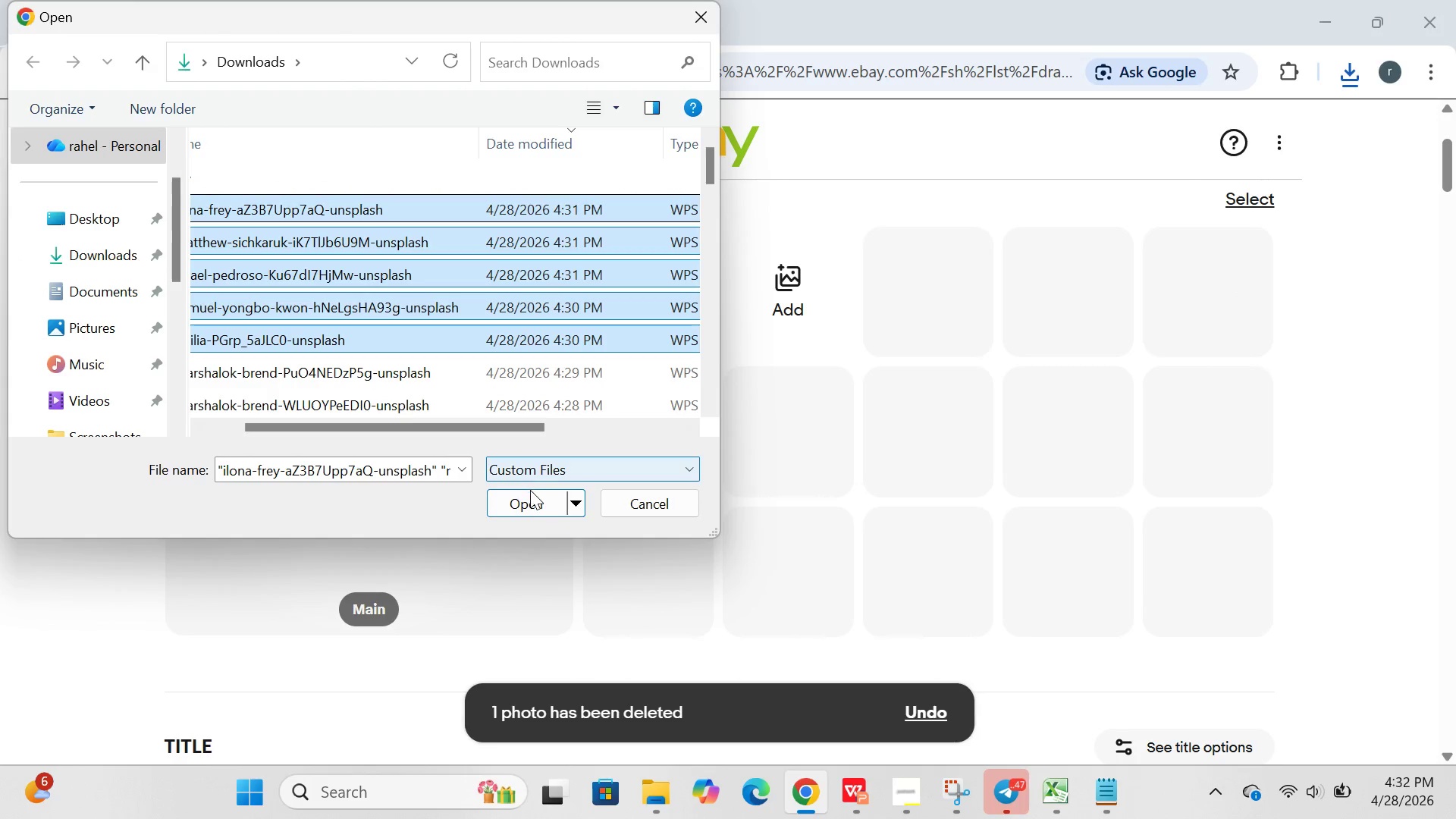 
left_click([530, 490])
 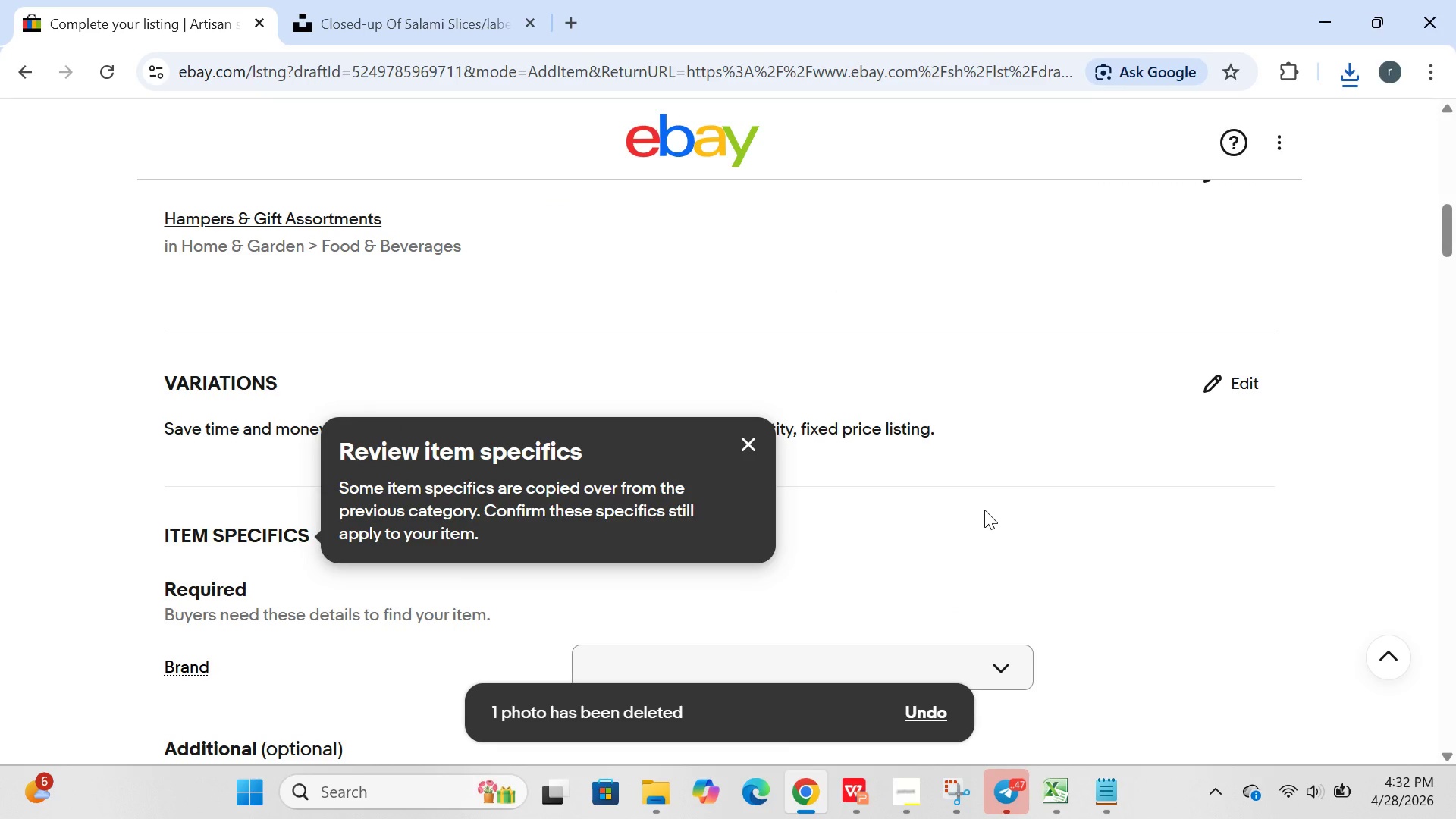 
wait(5.69)
 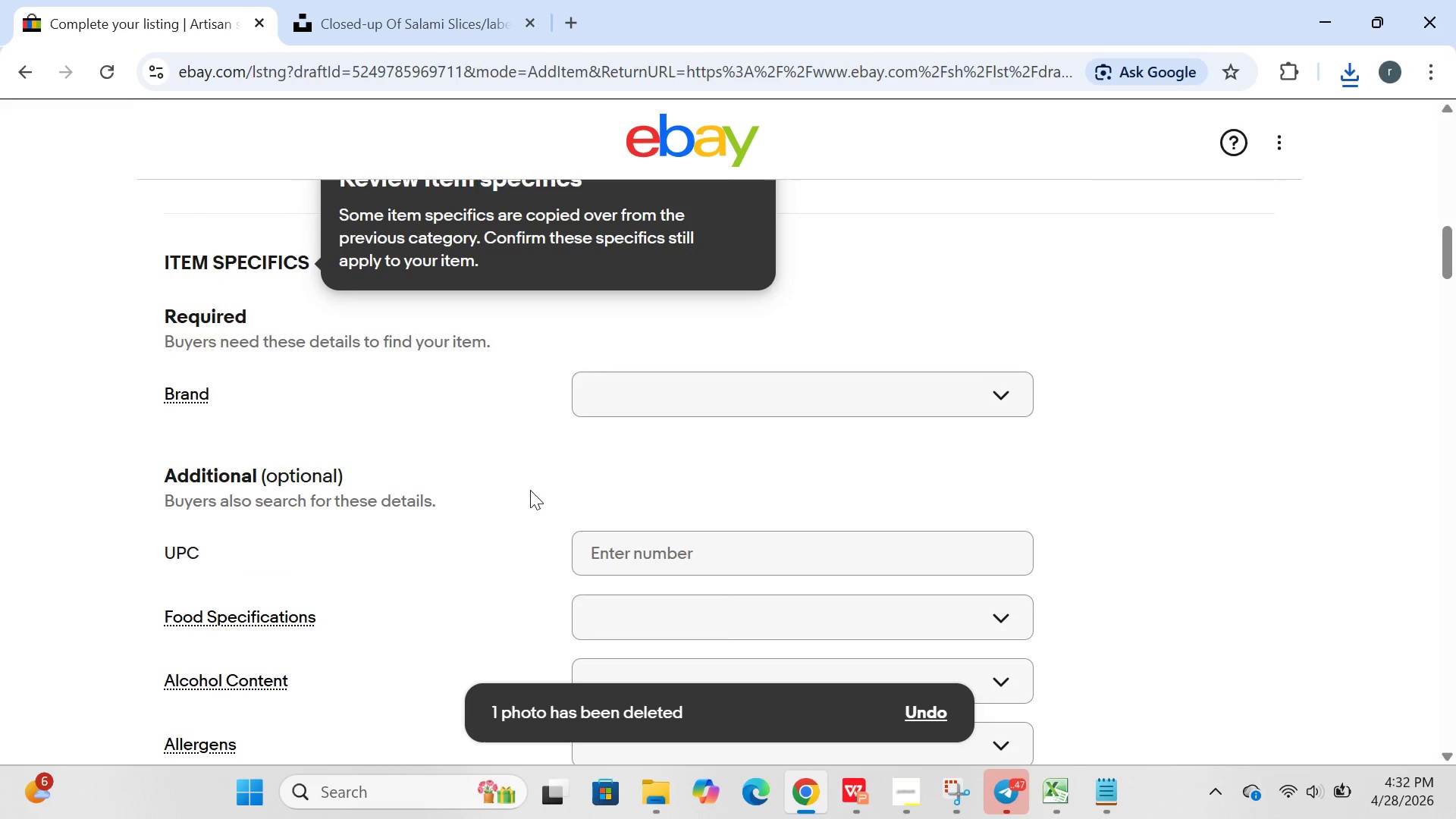 
left_click([1200, 389])
 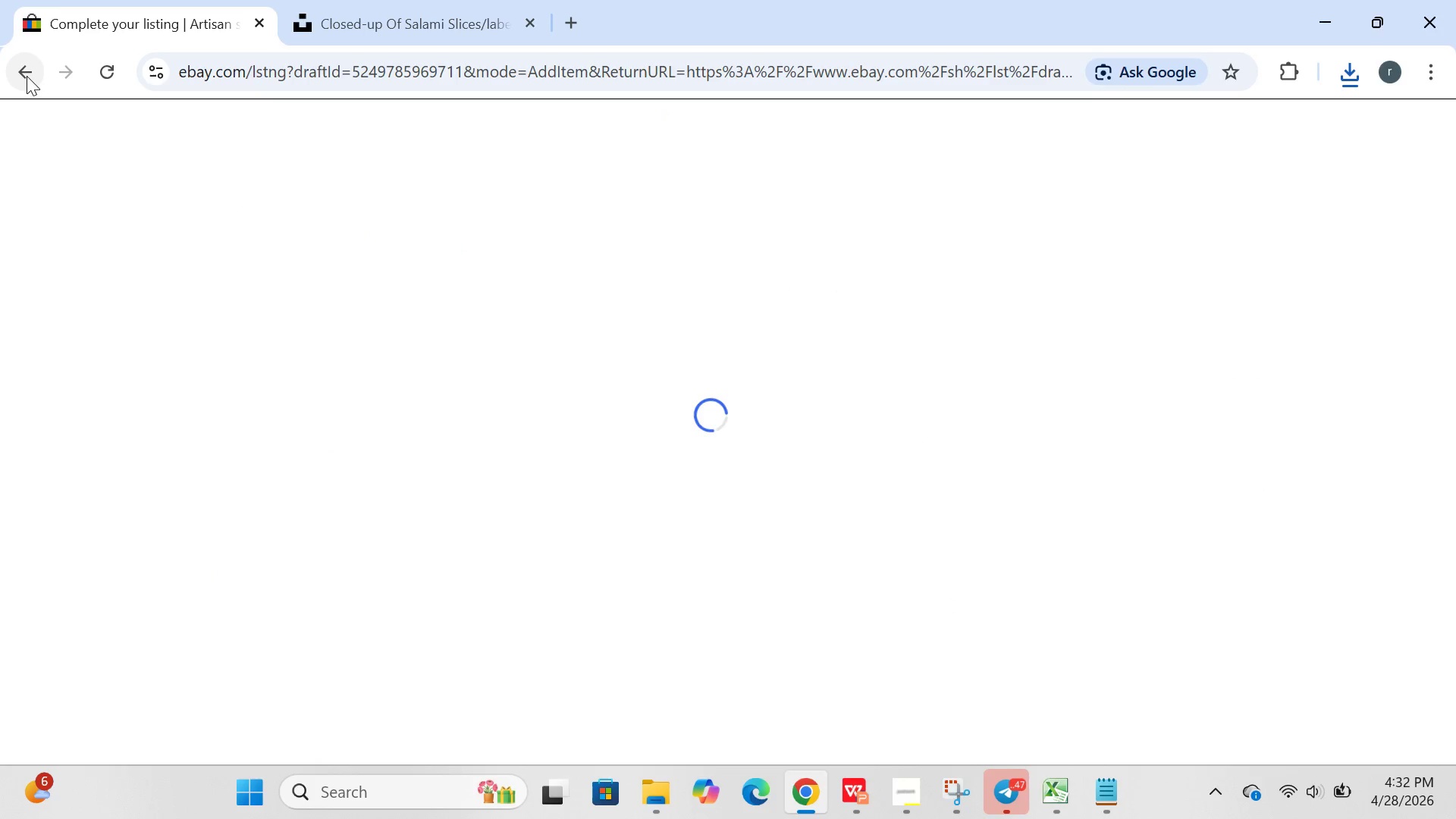 
left_click([27, 76])
 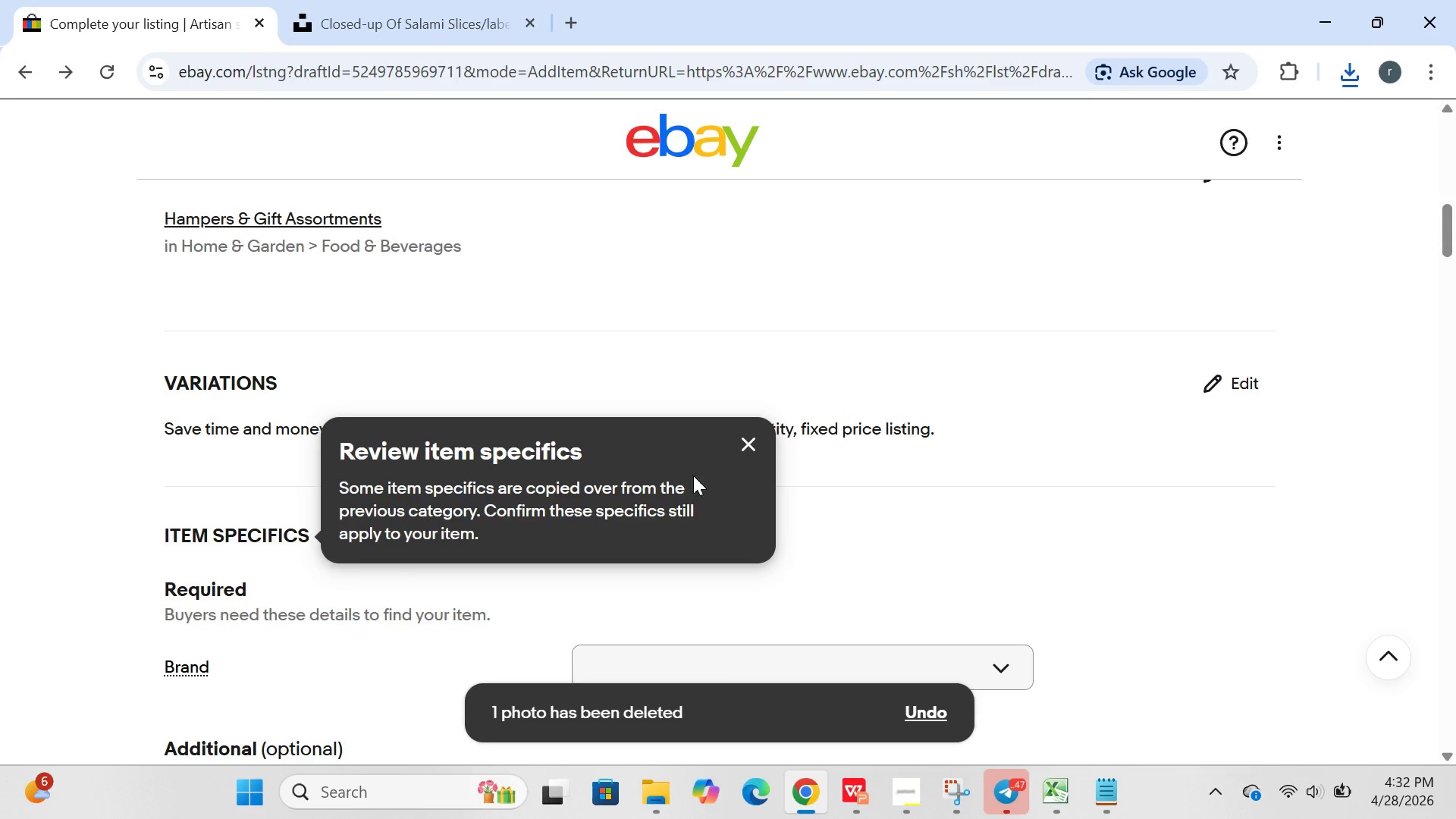 
left_click([752, 449])
 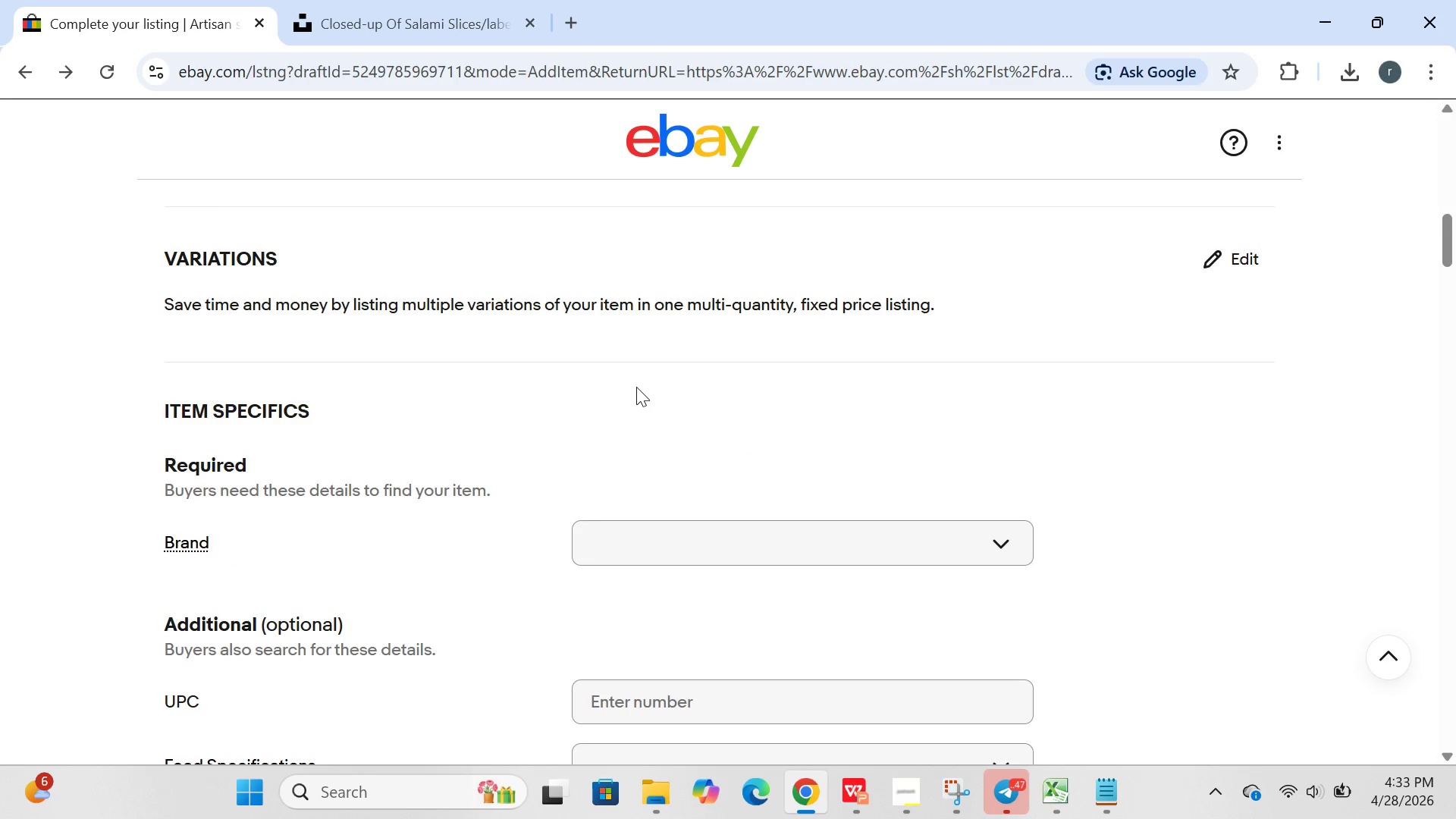 
wait(46.64)
 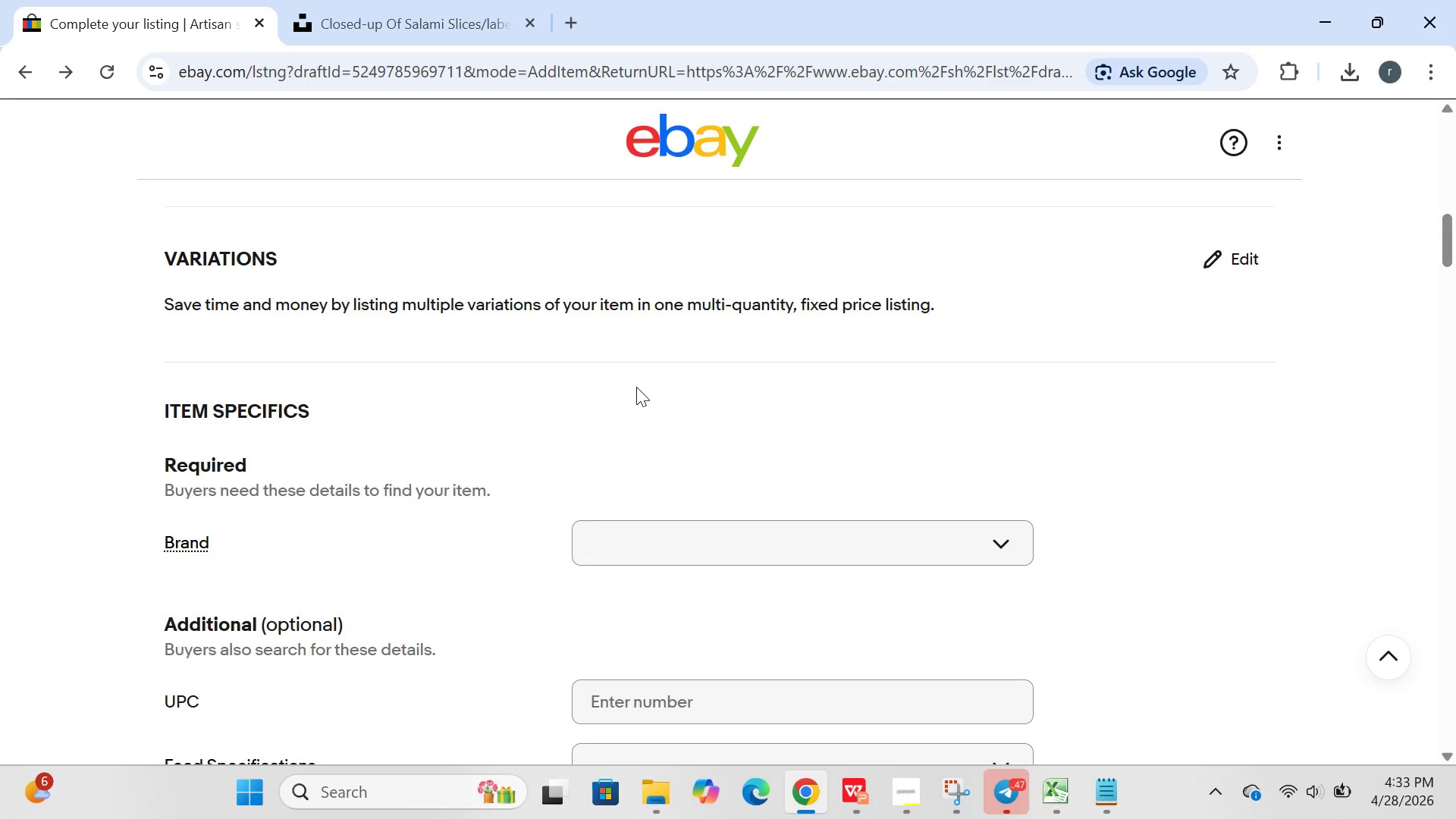 
left_click([640, 387])
 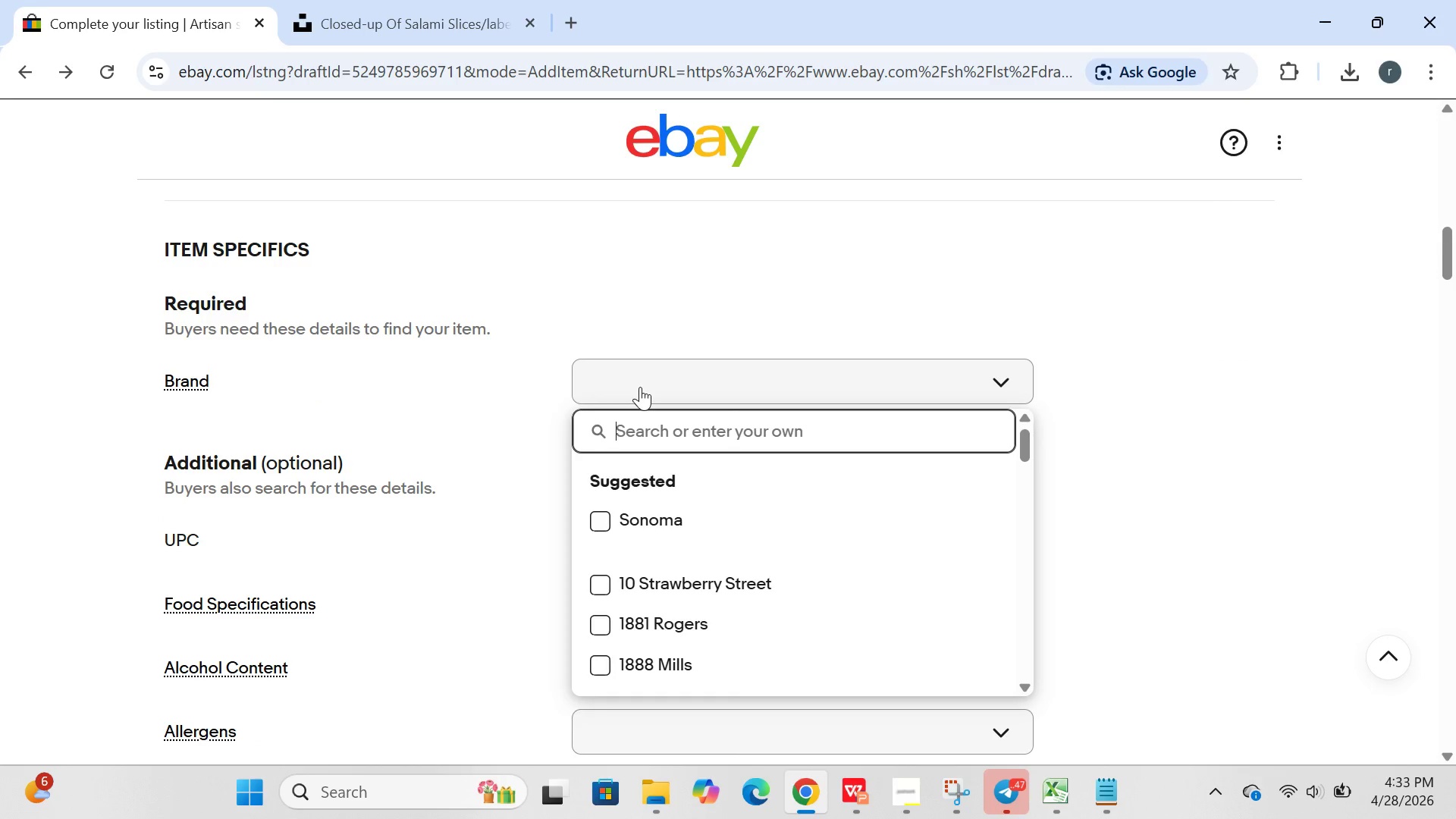 
type(so)
key(Backspace)
key(Backspace)
type(Sonoma artisan collective)
 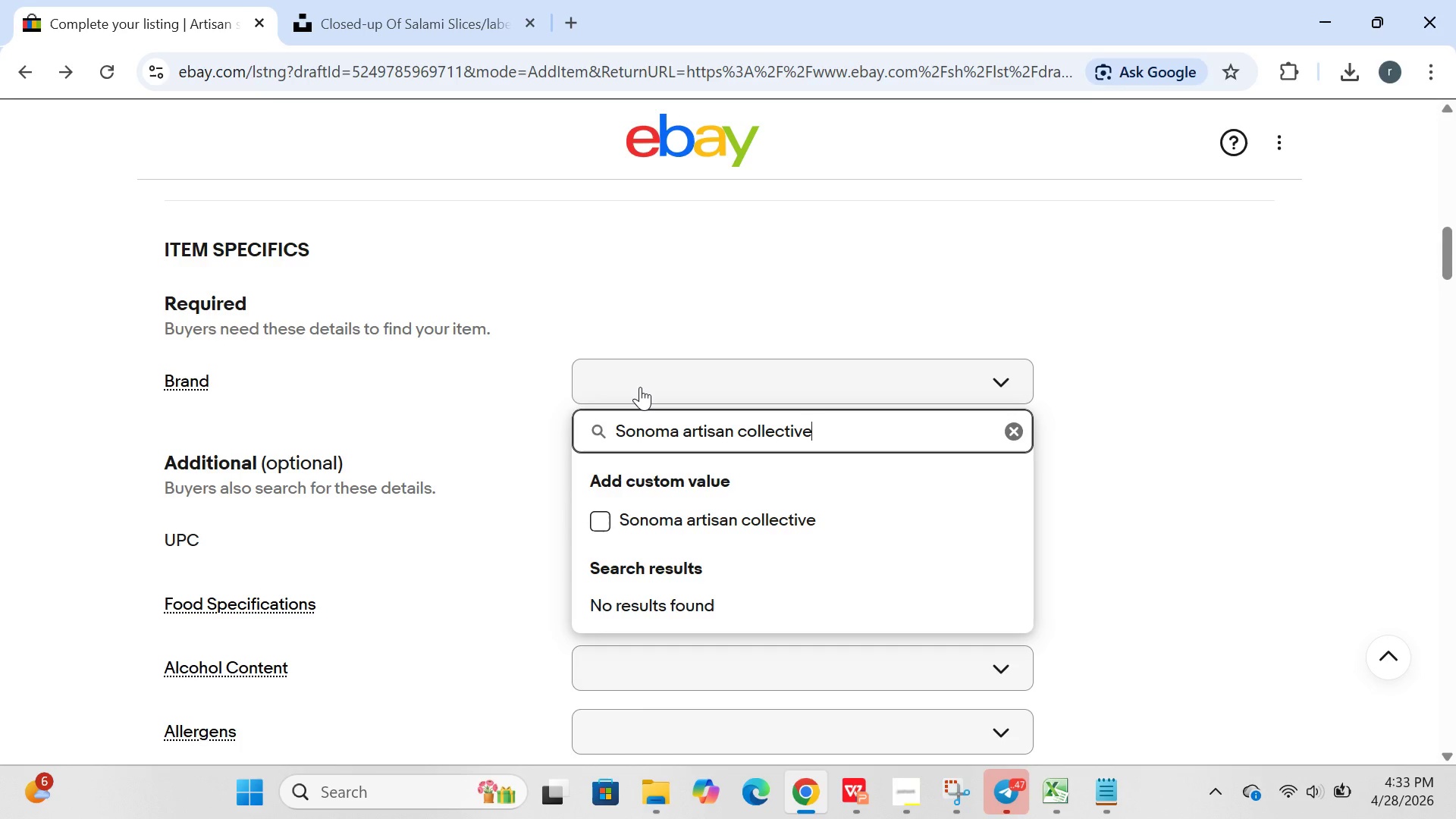 
key(Enter)
 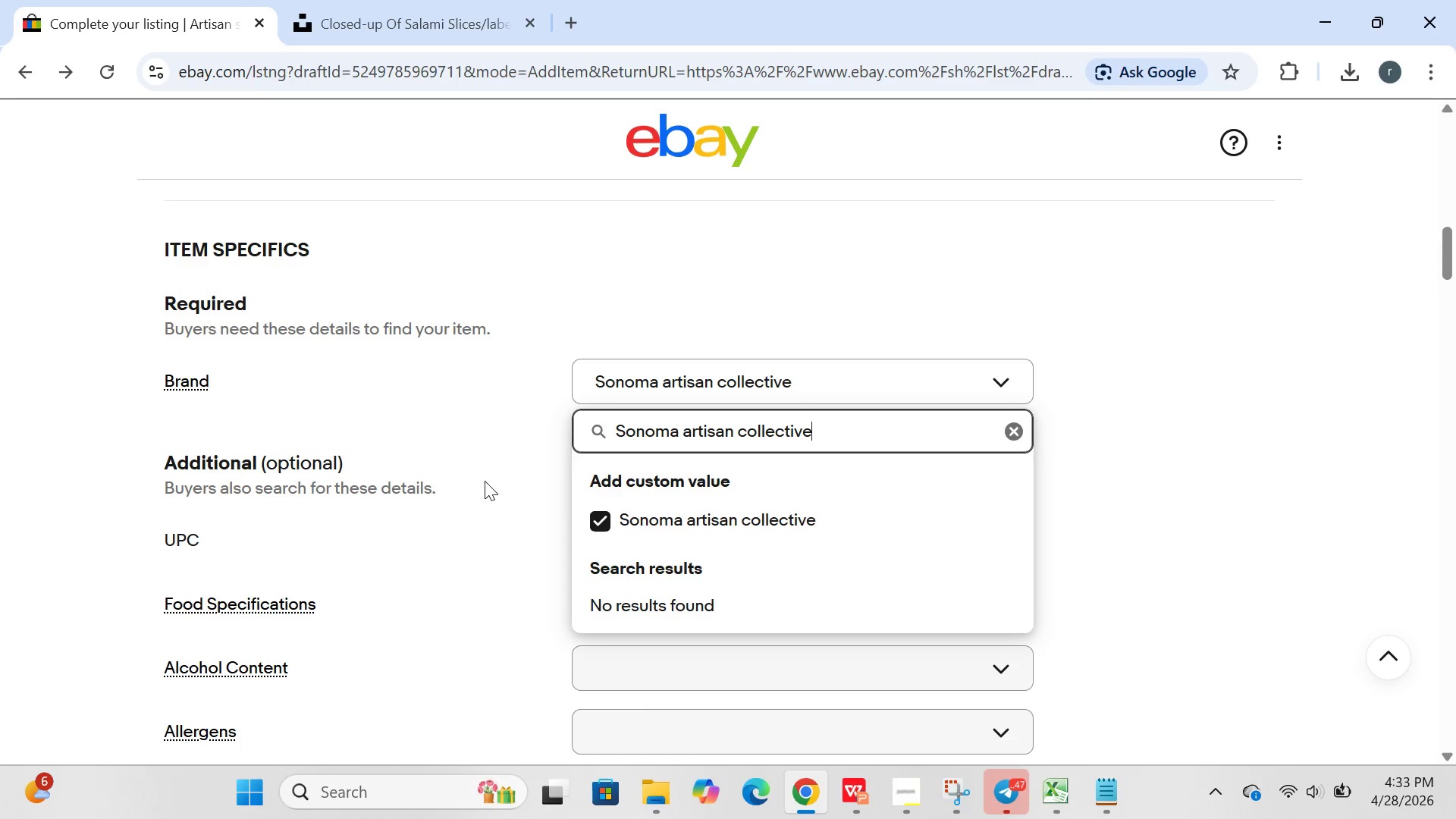 
left_click([485, 481])
 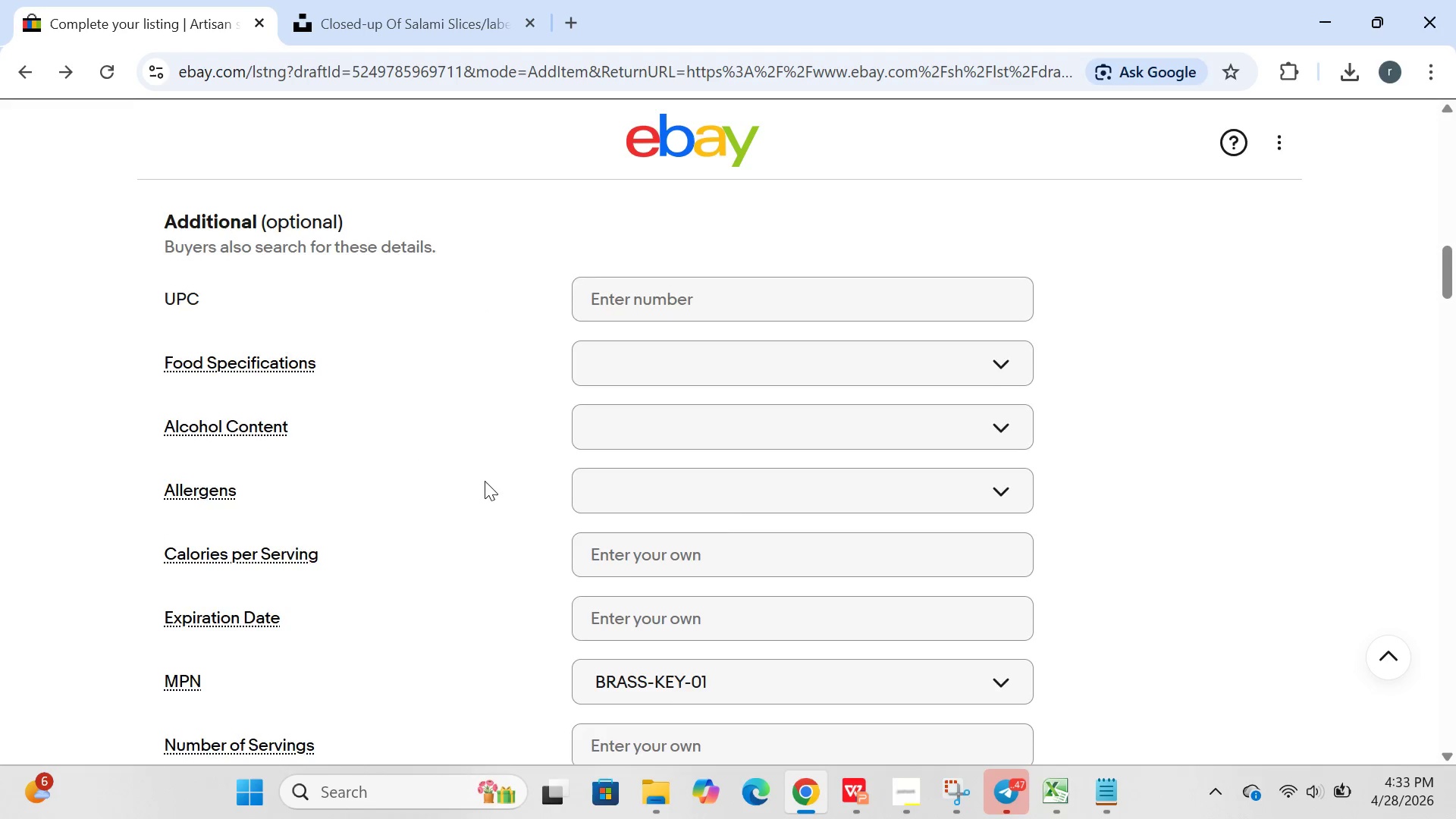 
left_click([485, 481])
 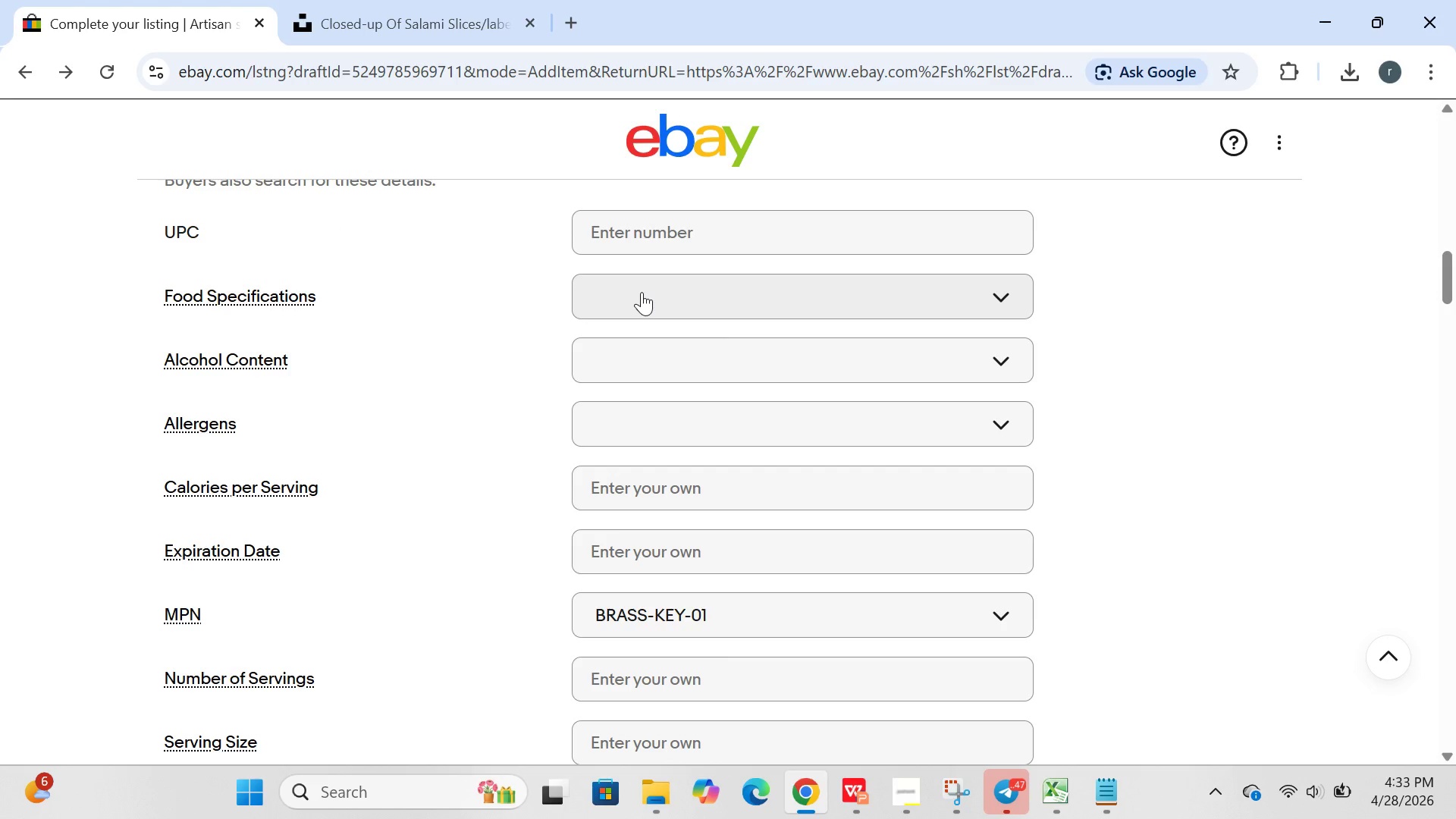 
left_click([642, 292])
 